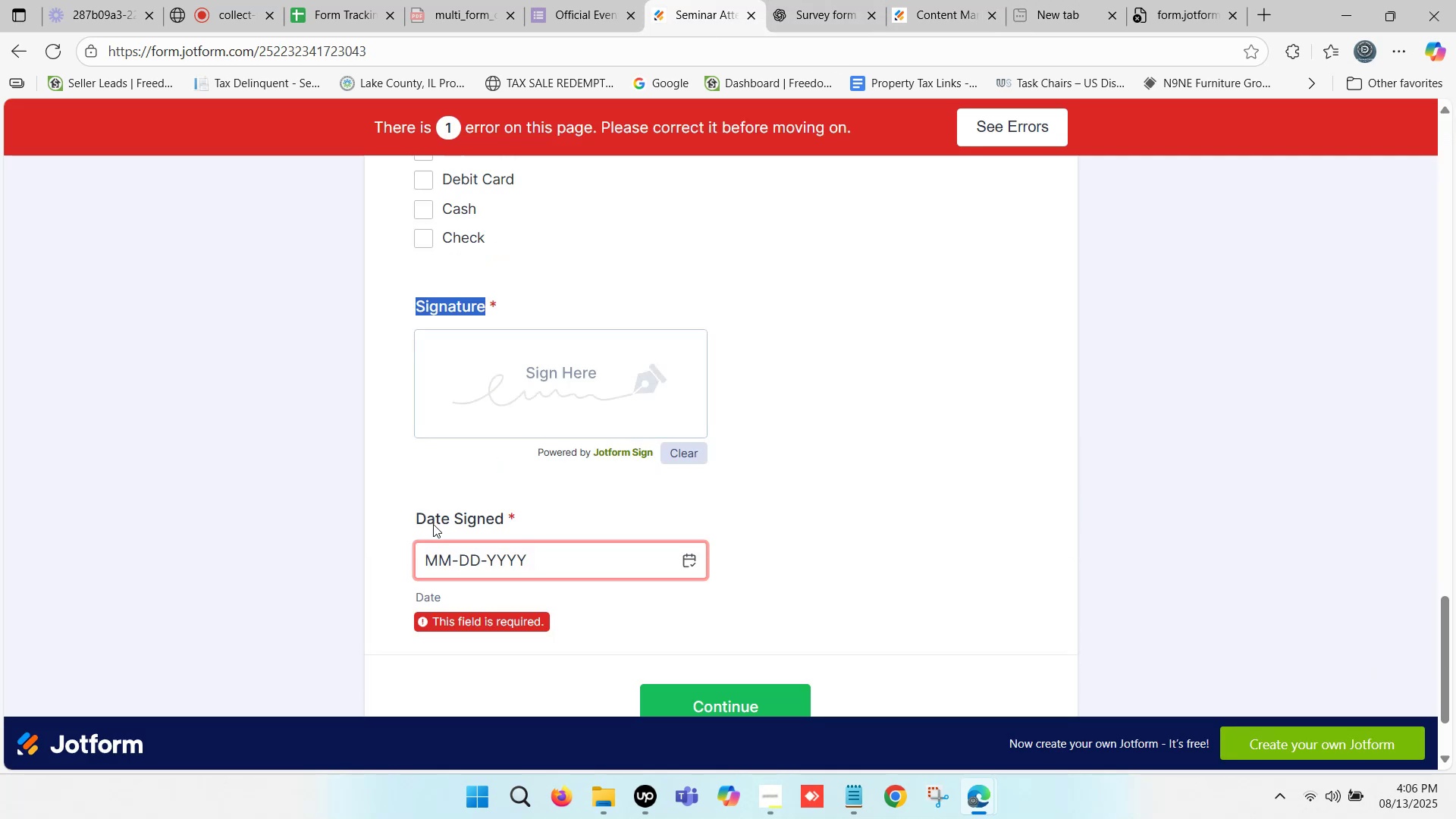 
left_click_drag(start_coordinate=[407, 521], to_coordinate=[500, 516])
 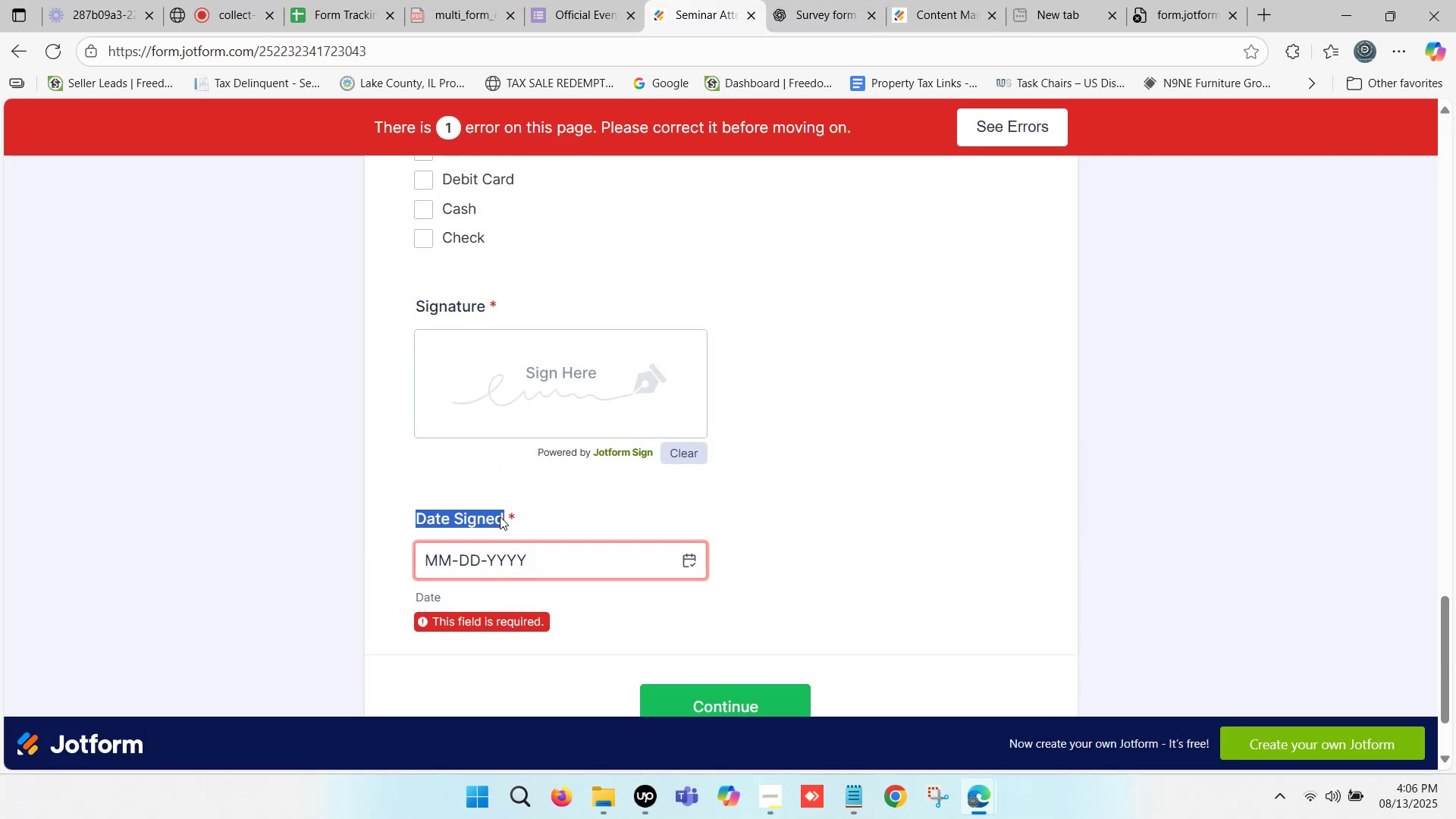 
key(Control+C)
 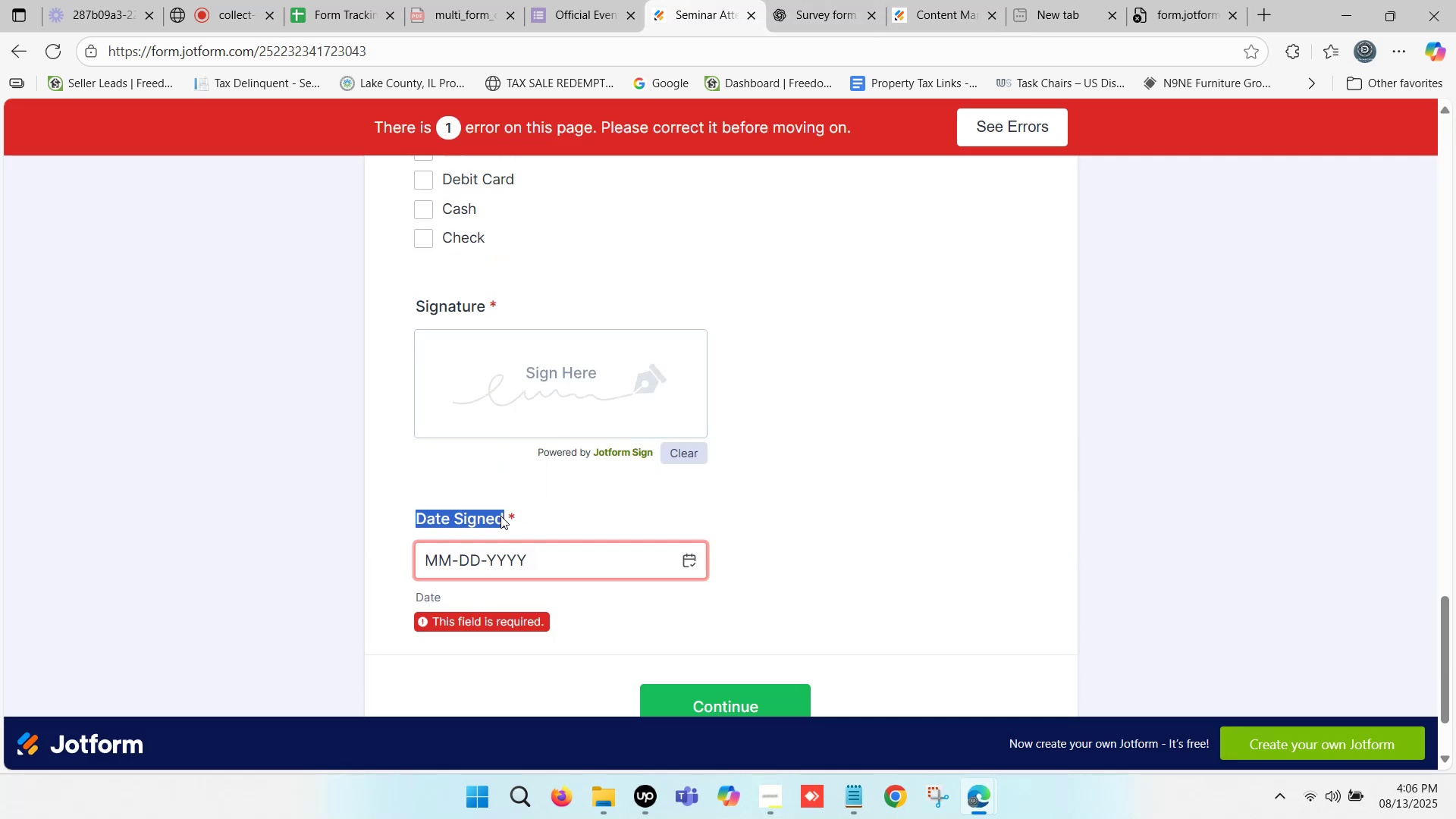 
hold_key(key=C, duration=0.37)
 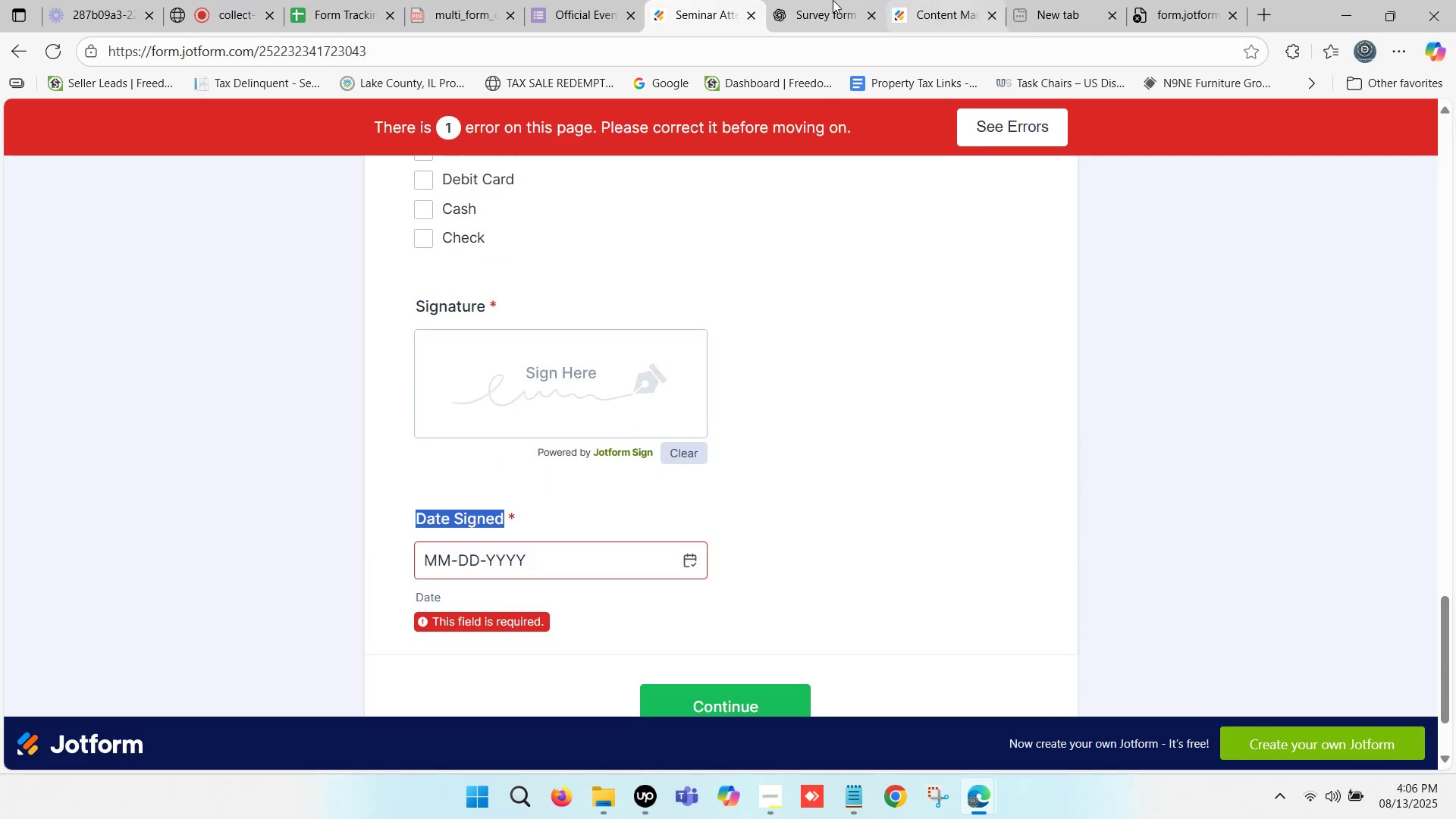 
double_click([951, 0])
 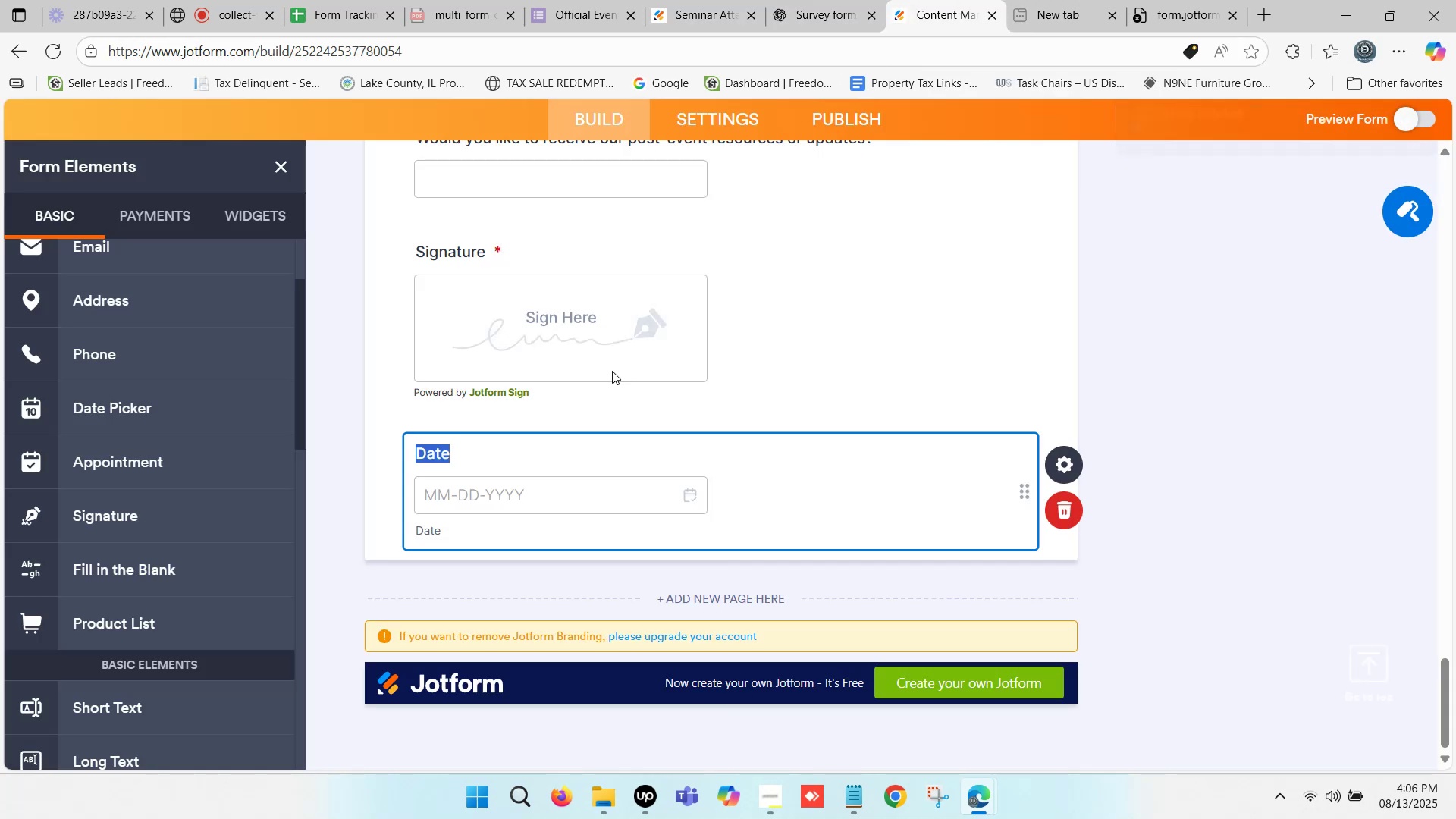 
key(Control+V)
 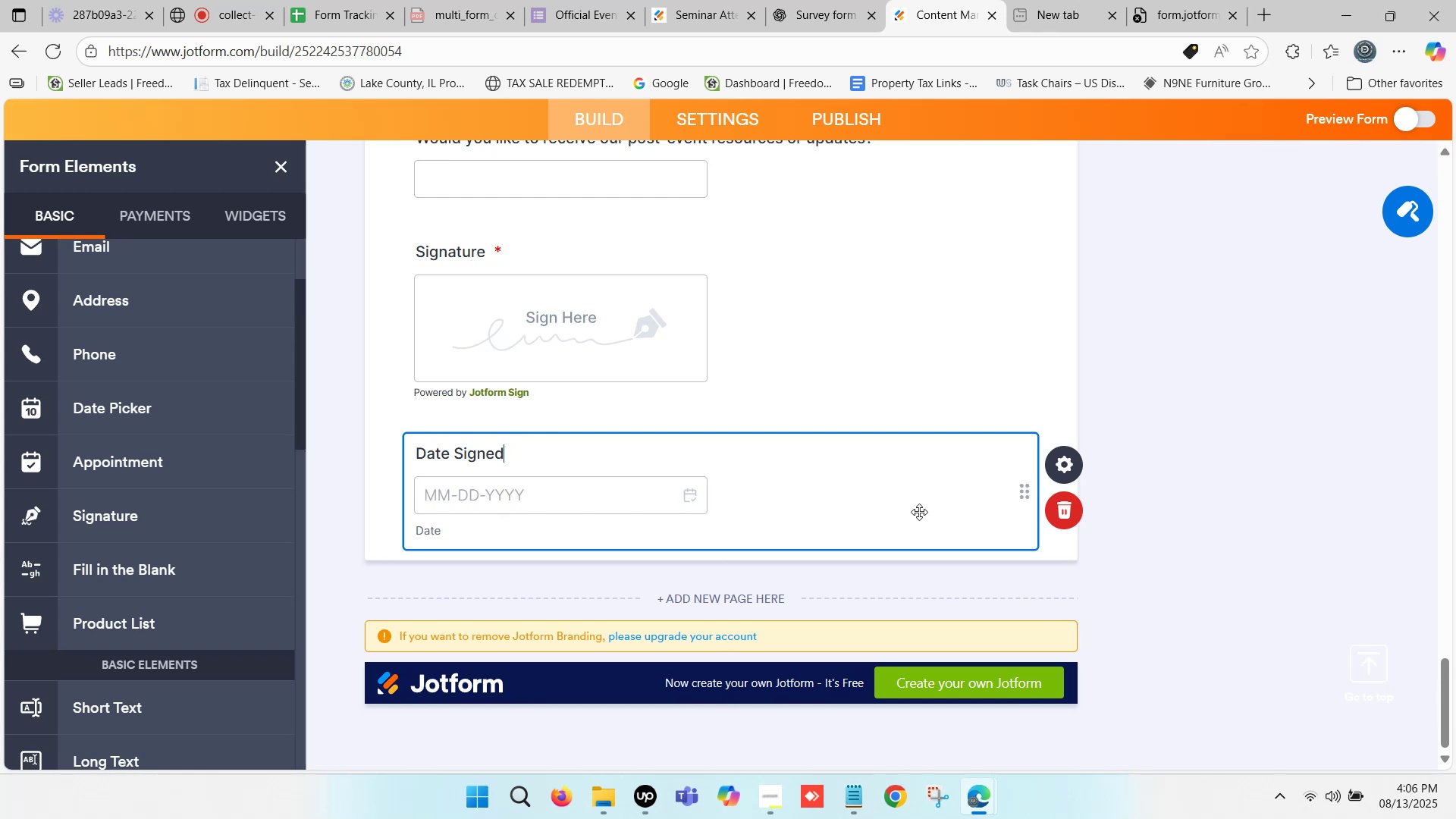 
left_click([864, 496])
 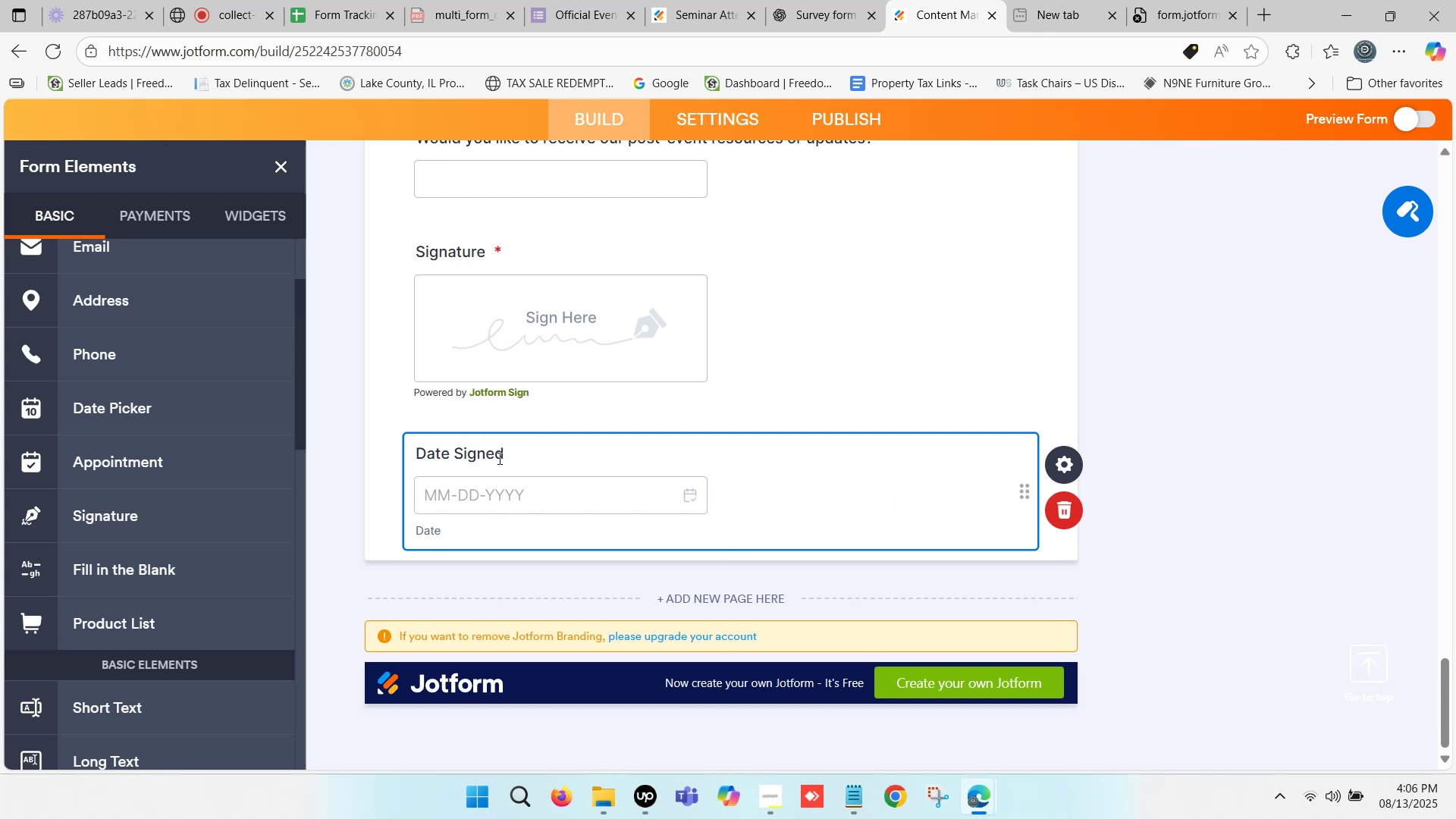 
double_click([479, 451])
 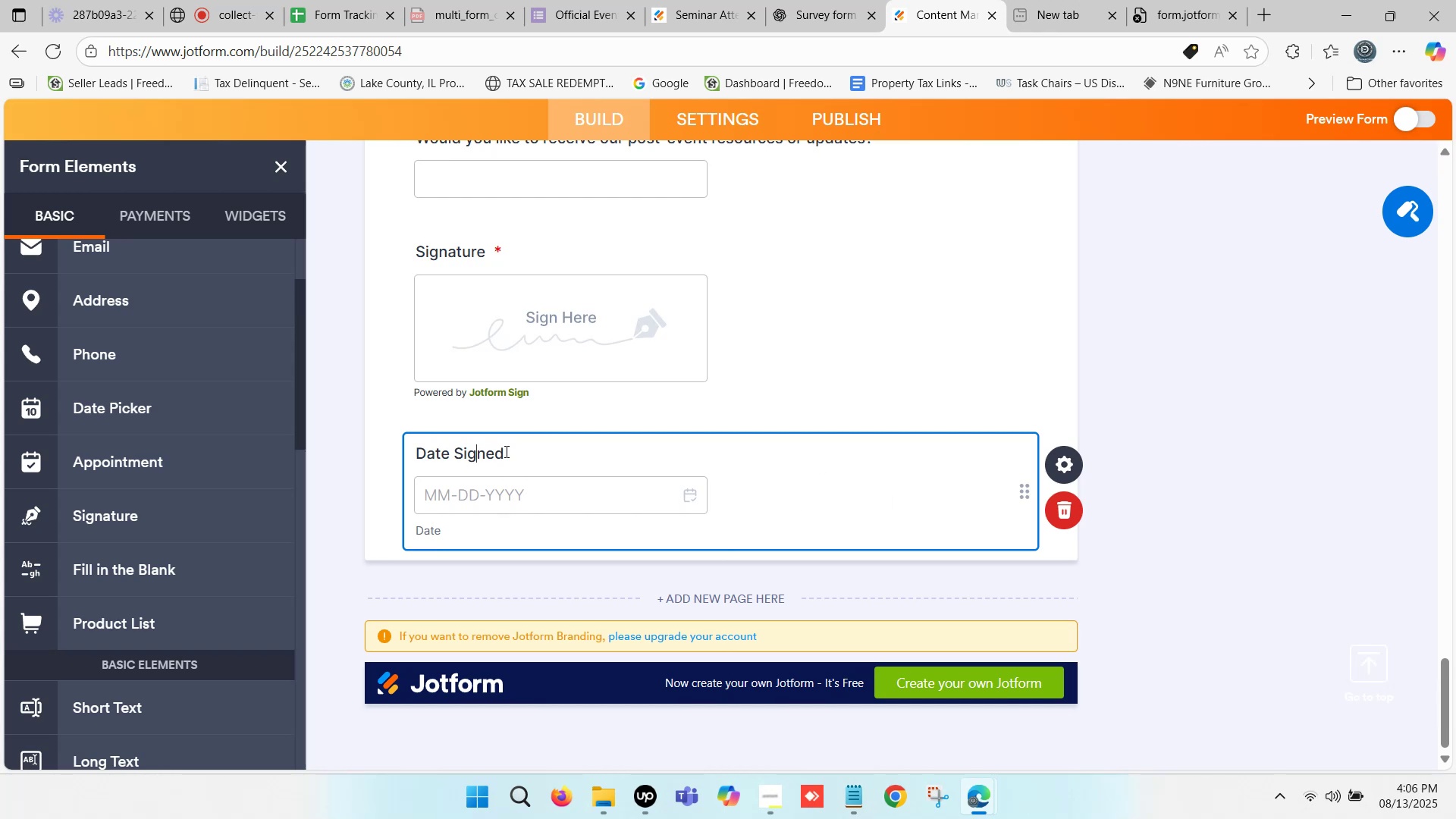 
triple_click([513, 451])
 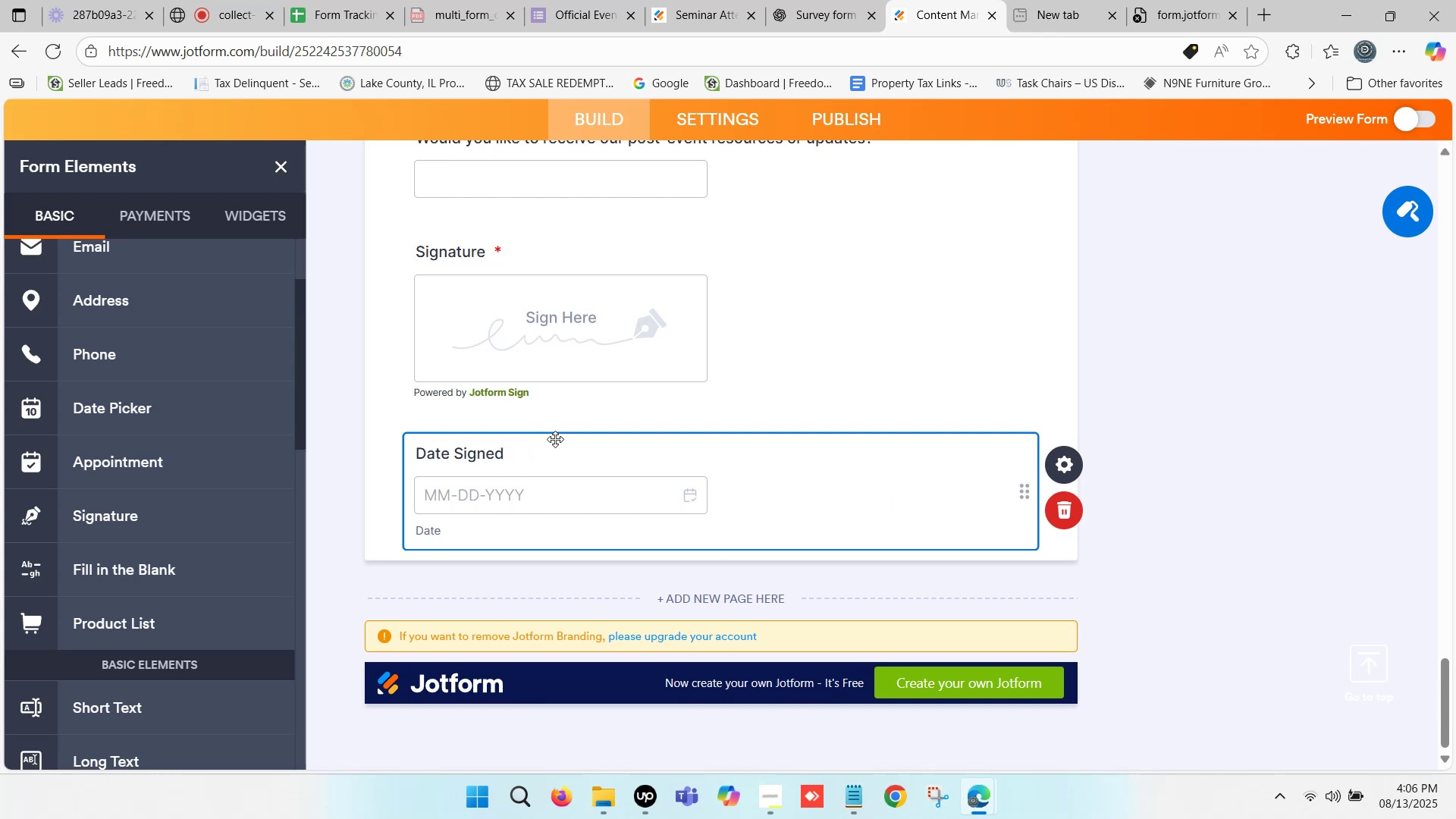 
double_click([820, 465])
 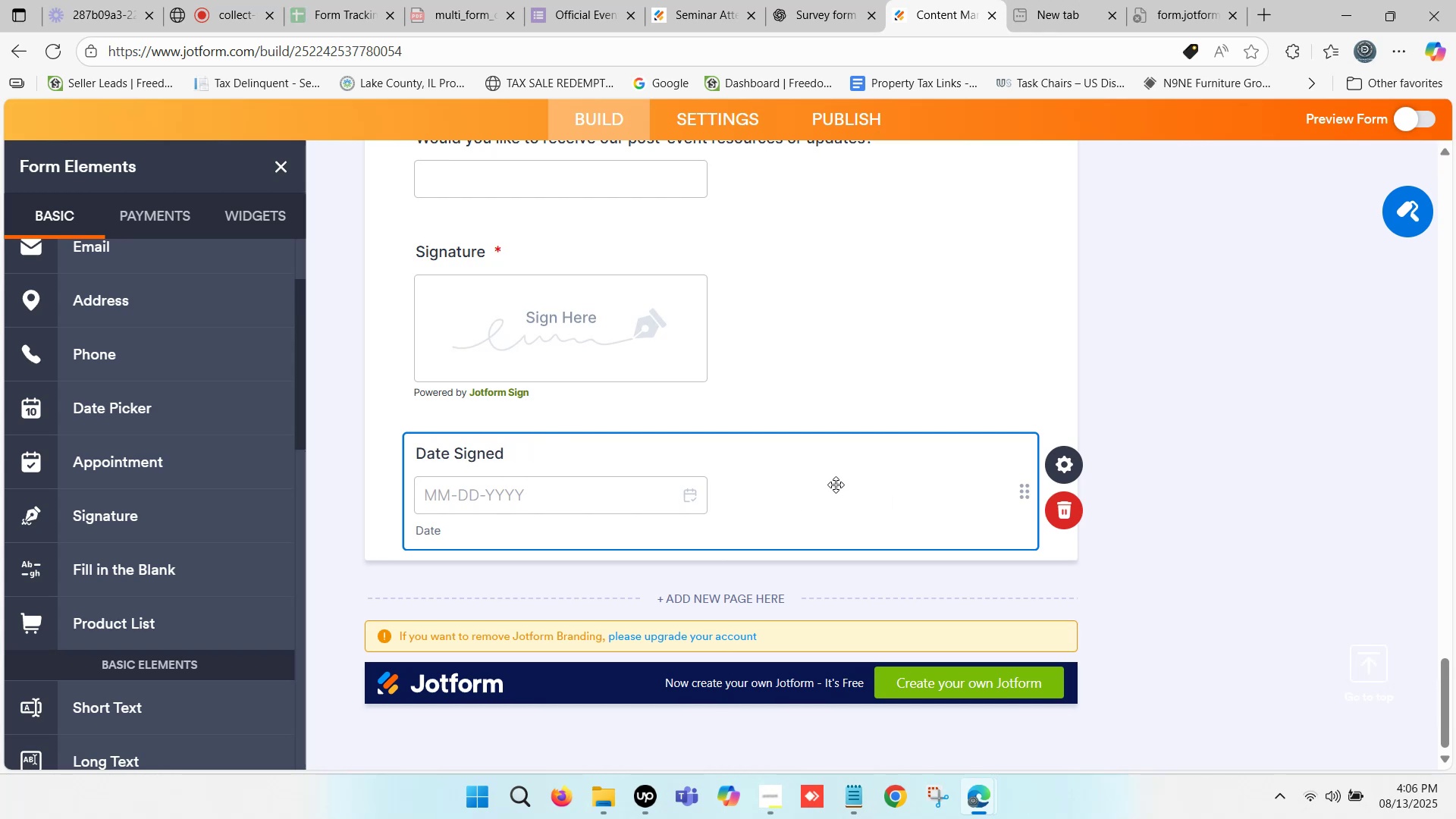 
double_click([836, 485])
 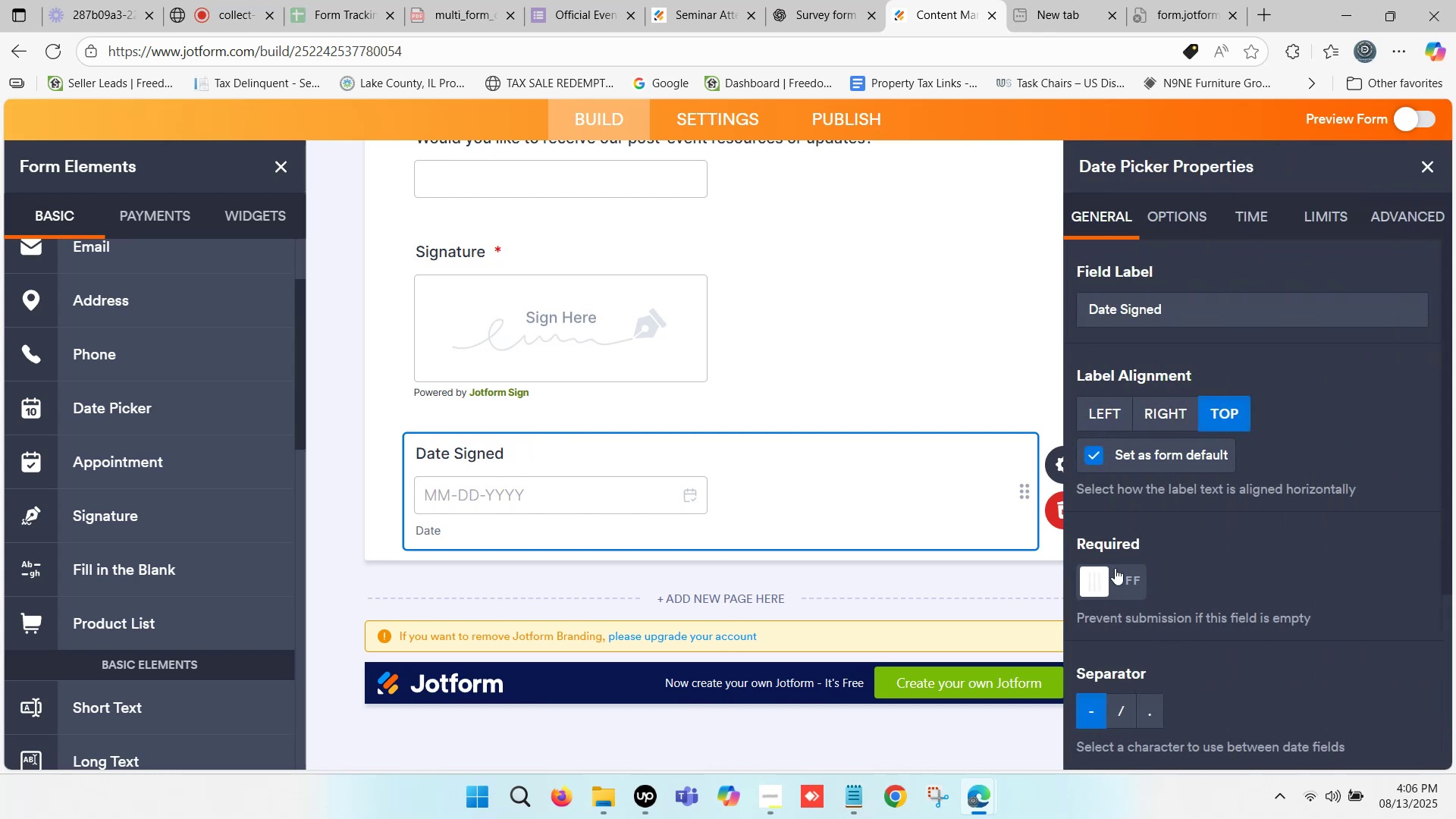 
left_click([1118, 575])
 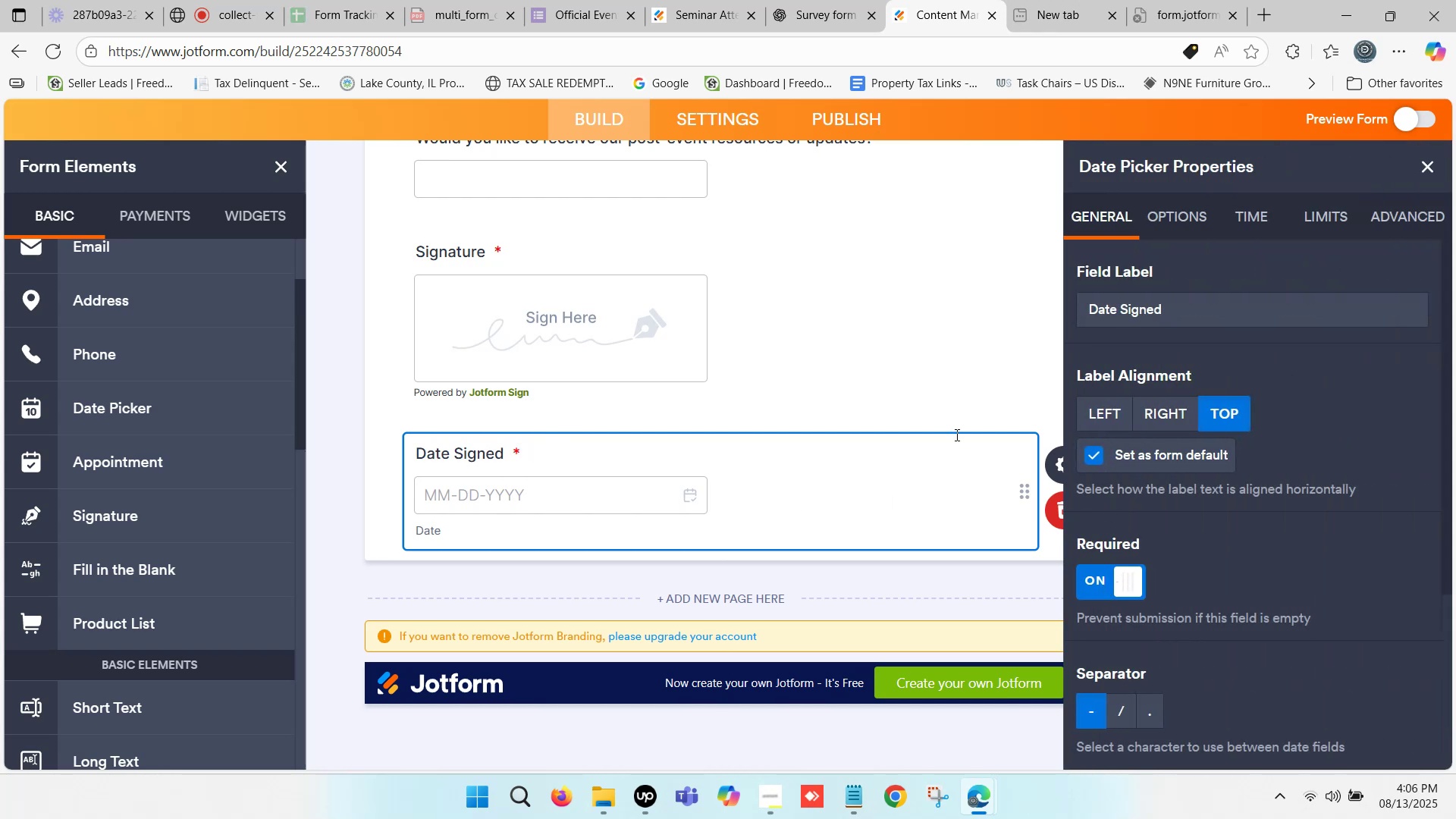 
left_click([918, 355])
 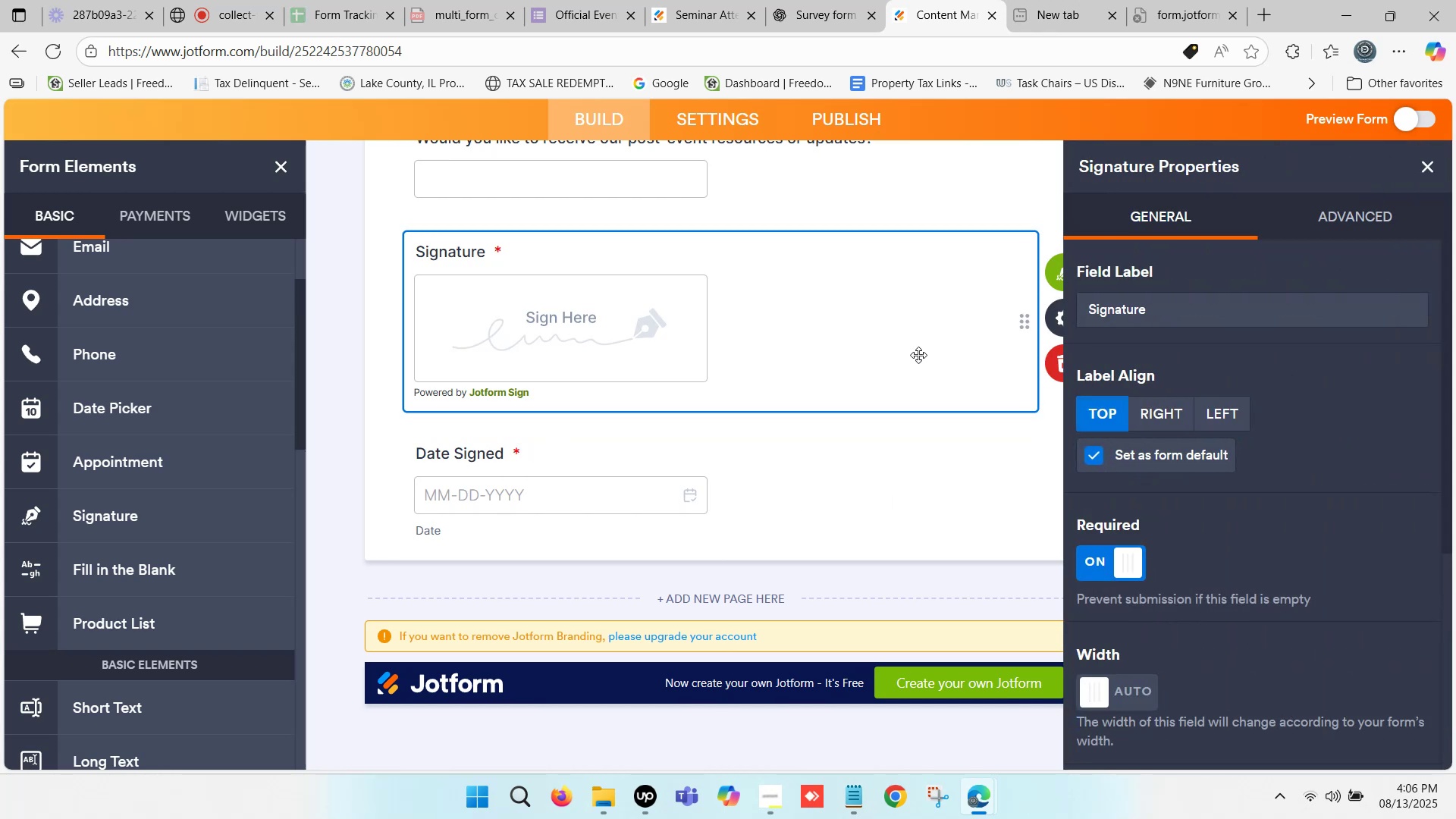 
scroll: coordinate [918, 355], scroll_direction: up, amount: 21.0
 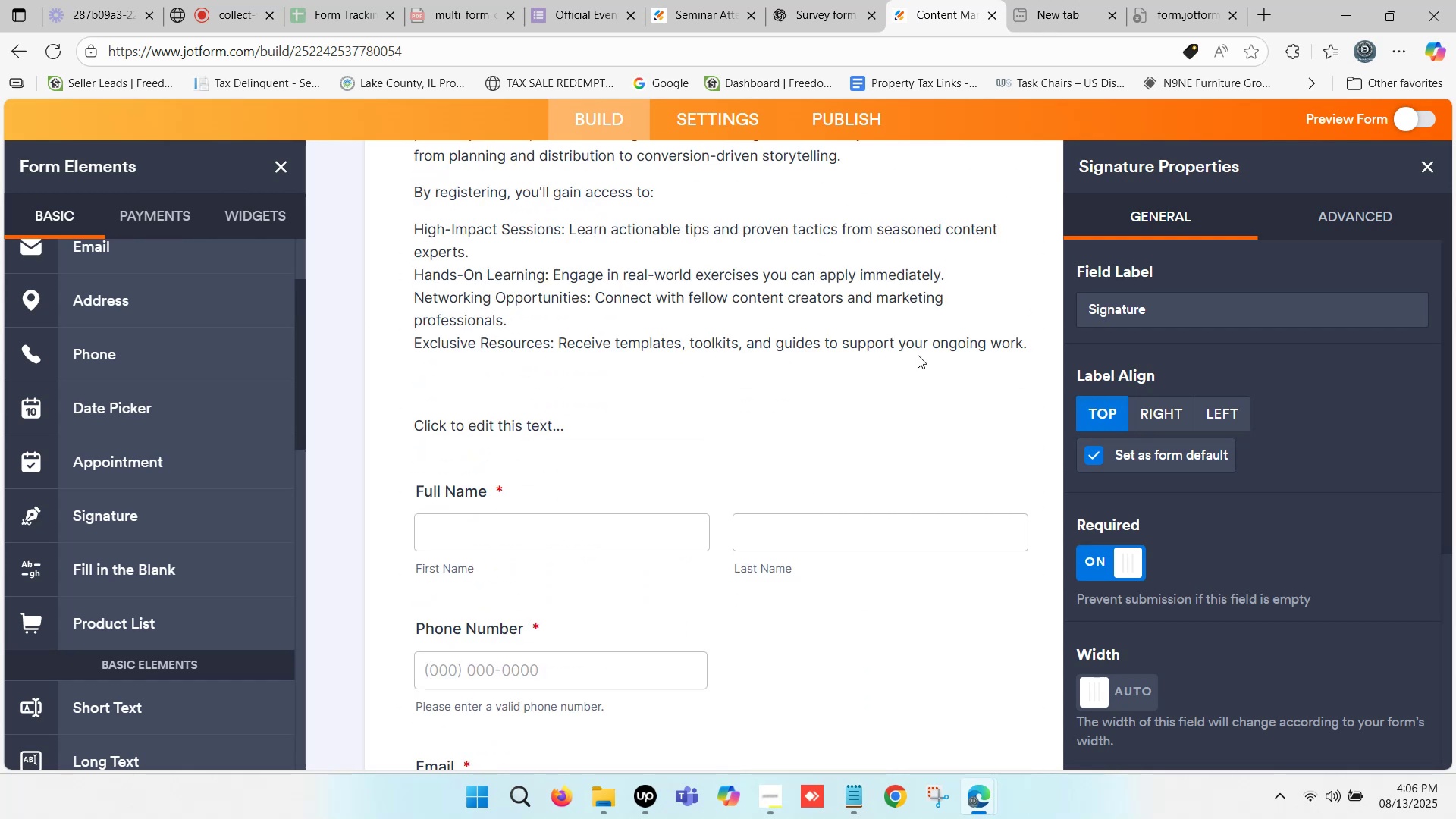 
scroll: coordinate [623, 394], scroll_direction: down, amount: 8.0
 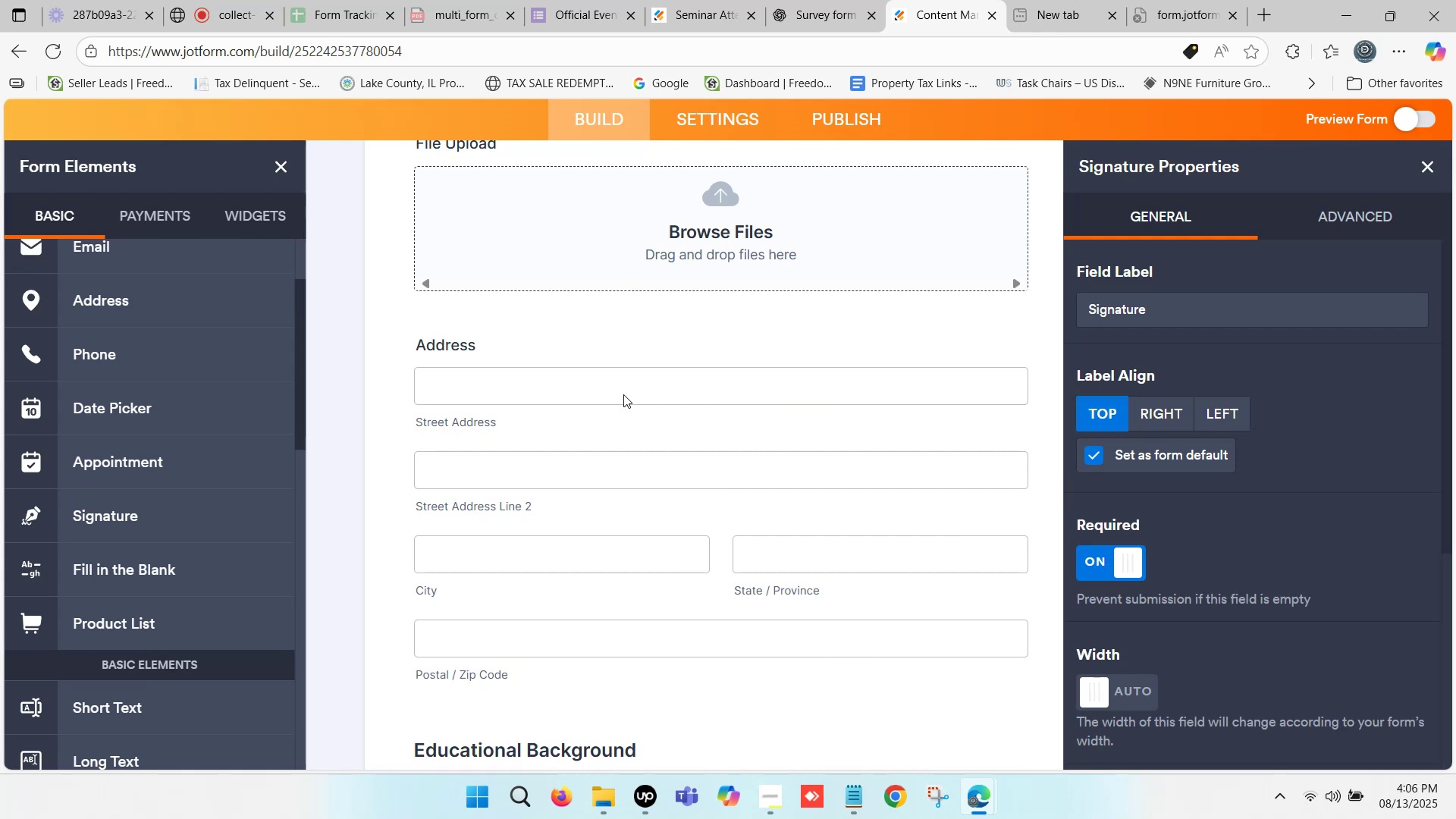 
wait(13.31)
 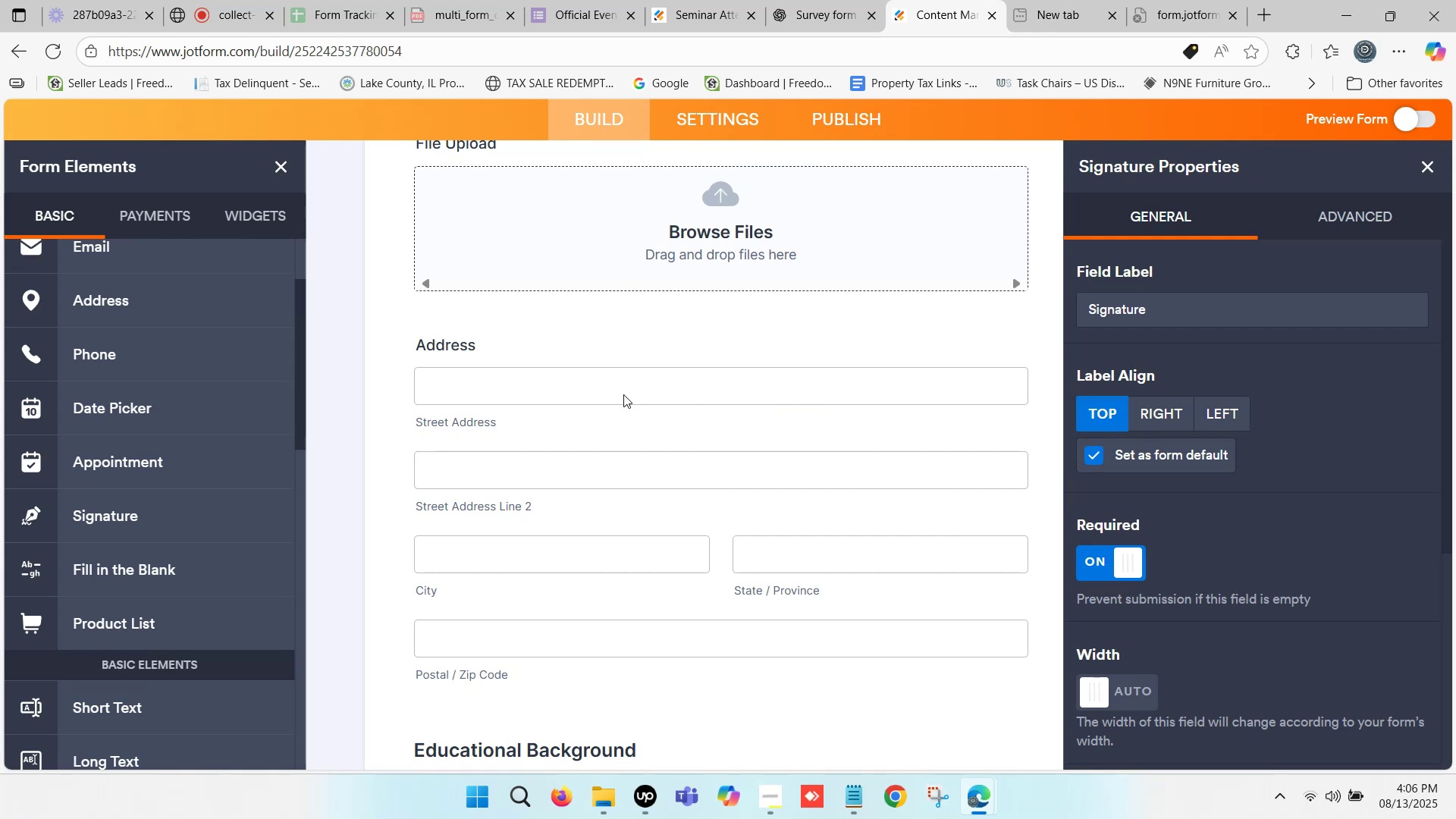 
left_click([1398, 115])
 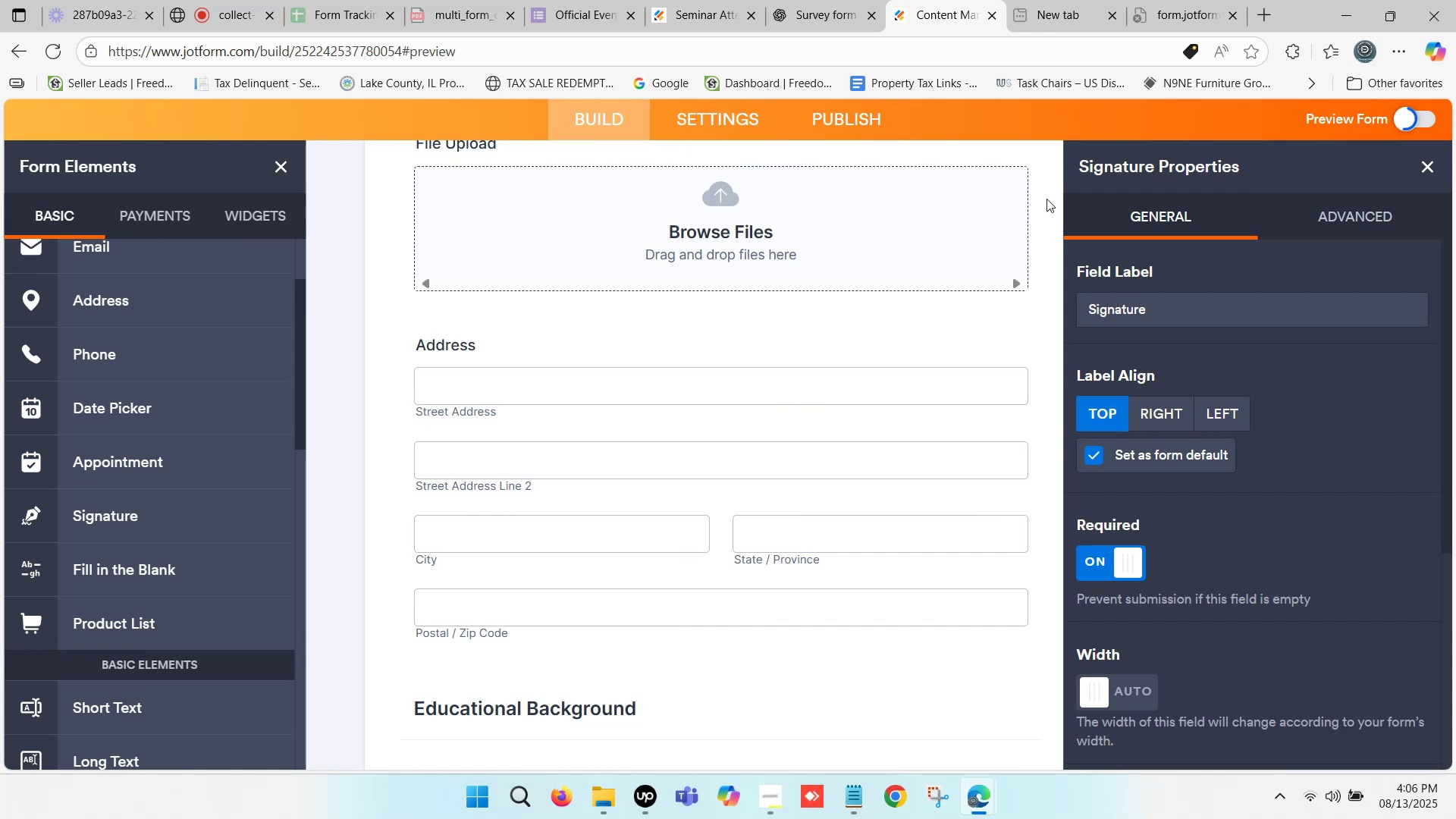 
scroll: coordinate [746, 410], scroll_direction: down, amount: 13.0
 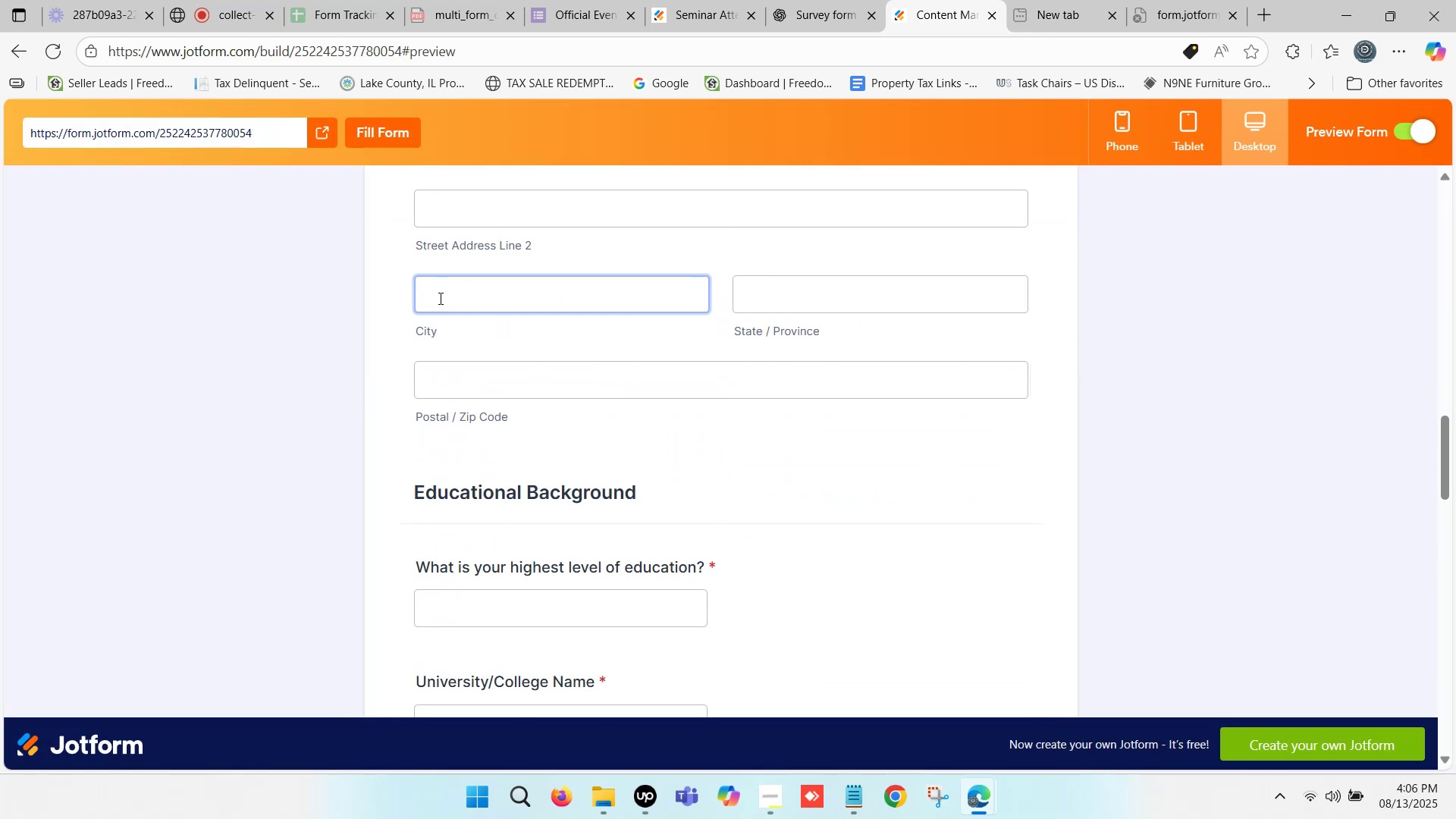 
left_click([357, 286])
 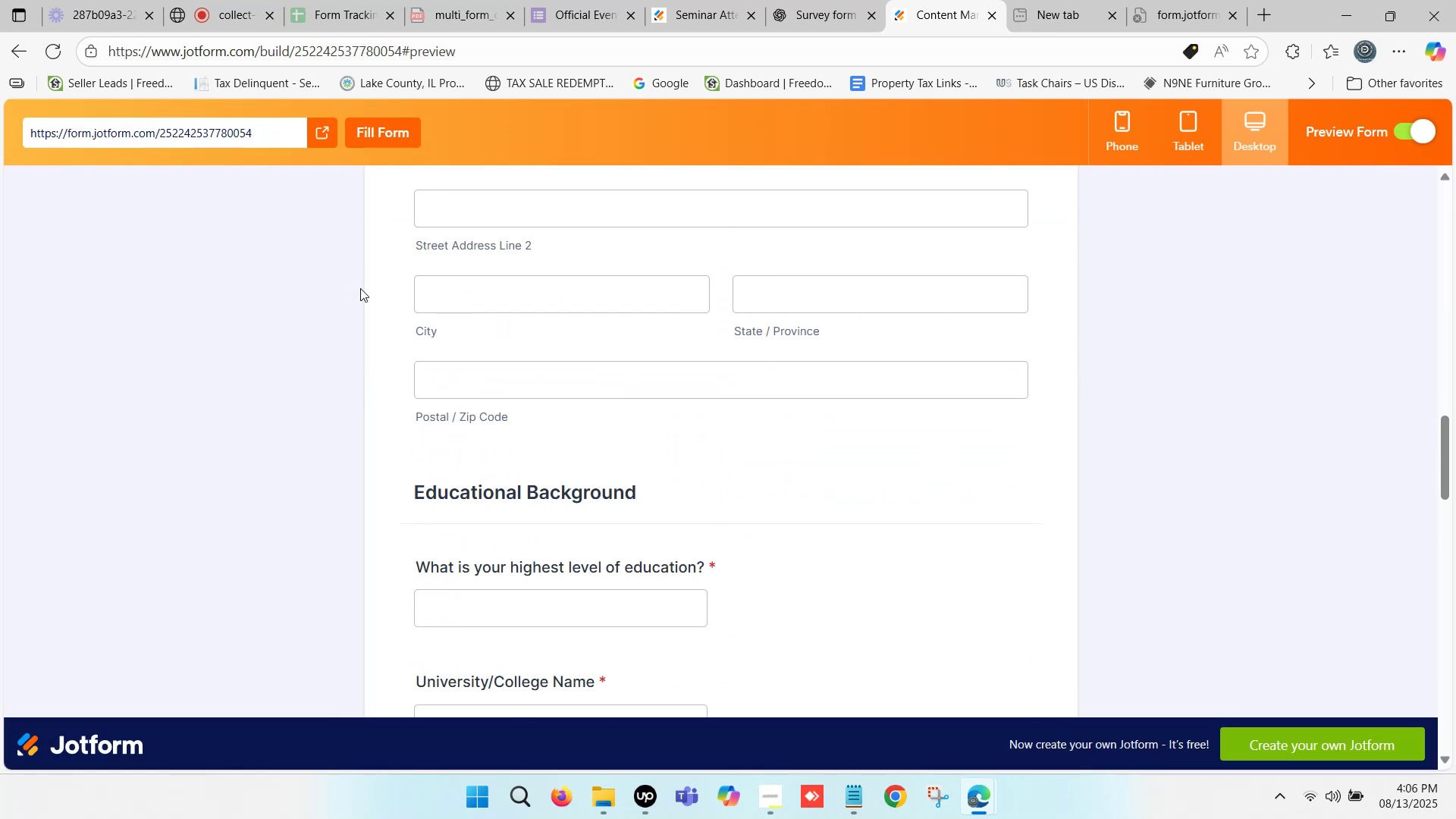 
scroll: coordinate [395, 304], scroll_direction: none, amount: 0.0
 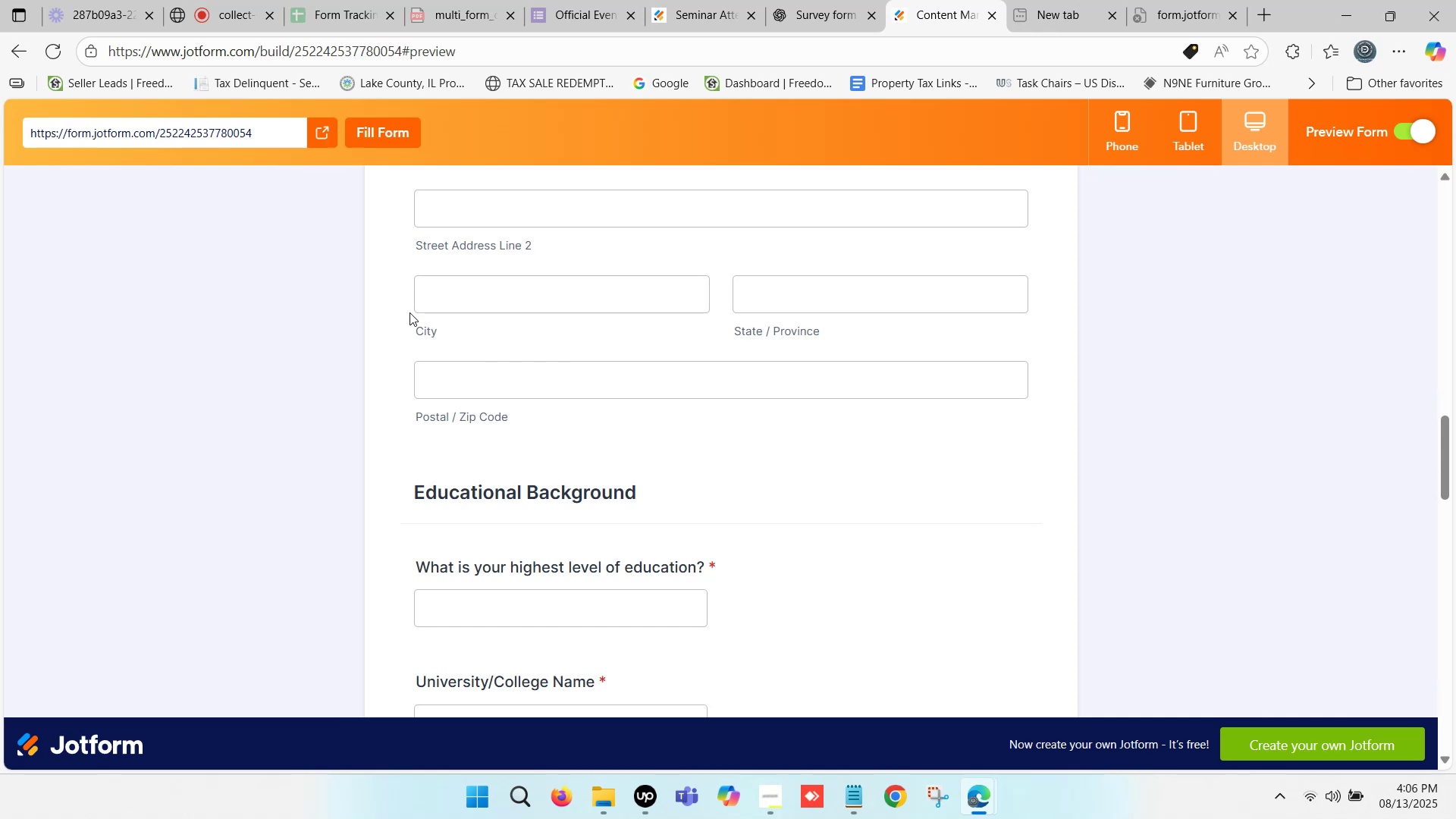 
wait(5.81)
 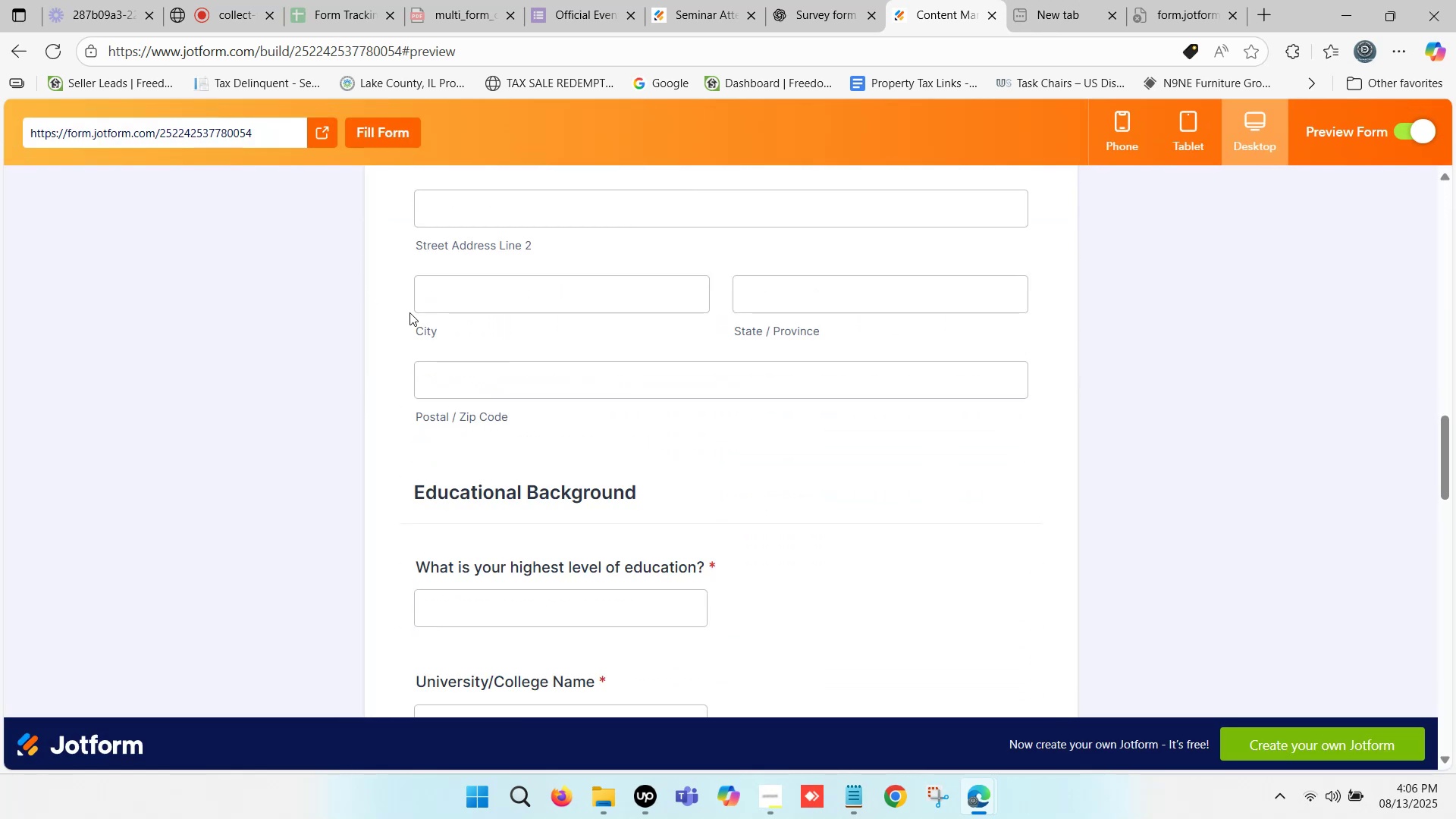 
scroll: coordinate [623, 356], scroll_direction: down, amount: 12.0
 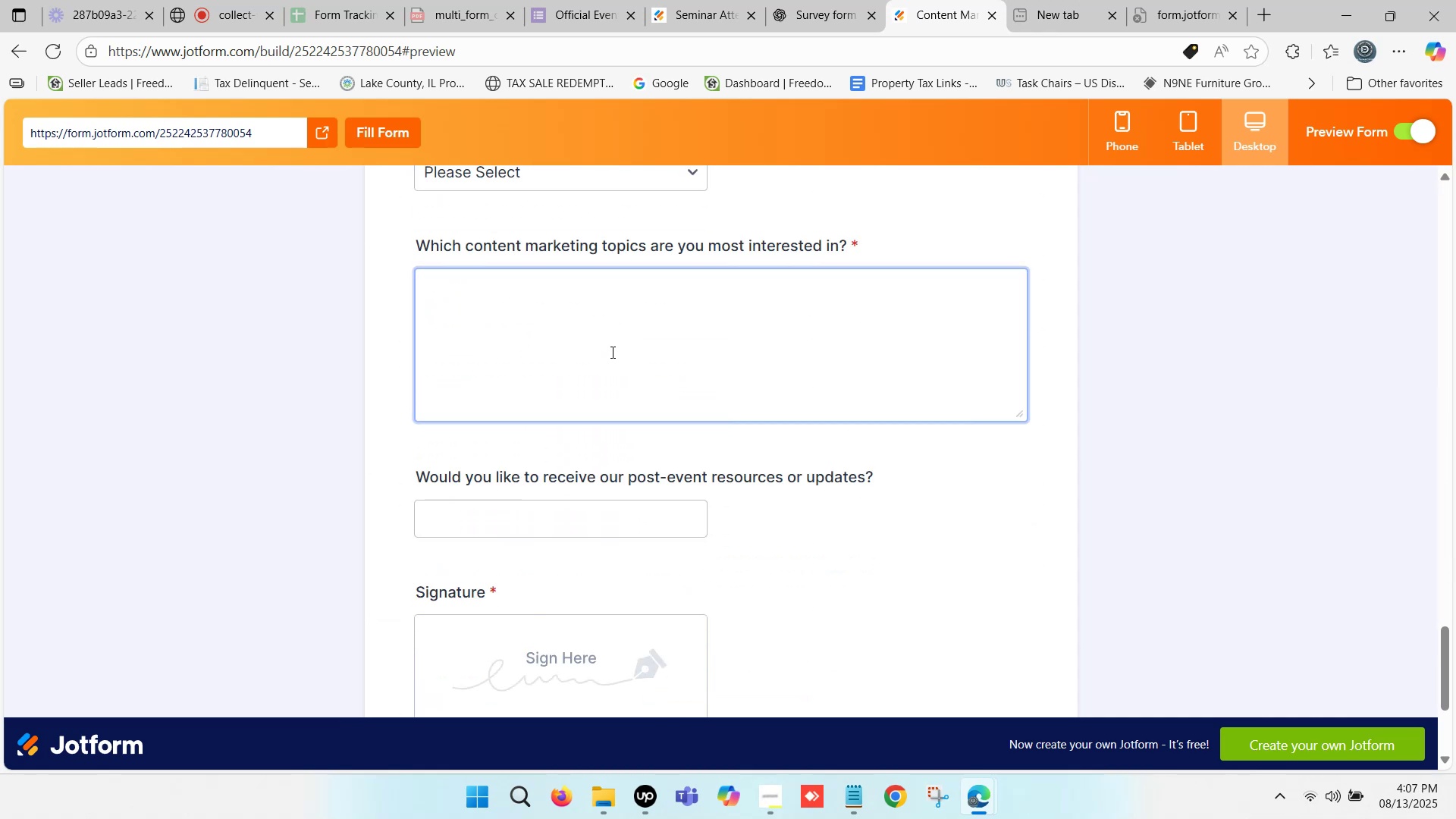 
scroll: coordinate [611, 352], scroll_direction: up, amount: 2.0
 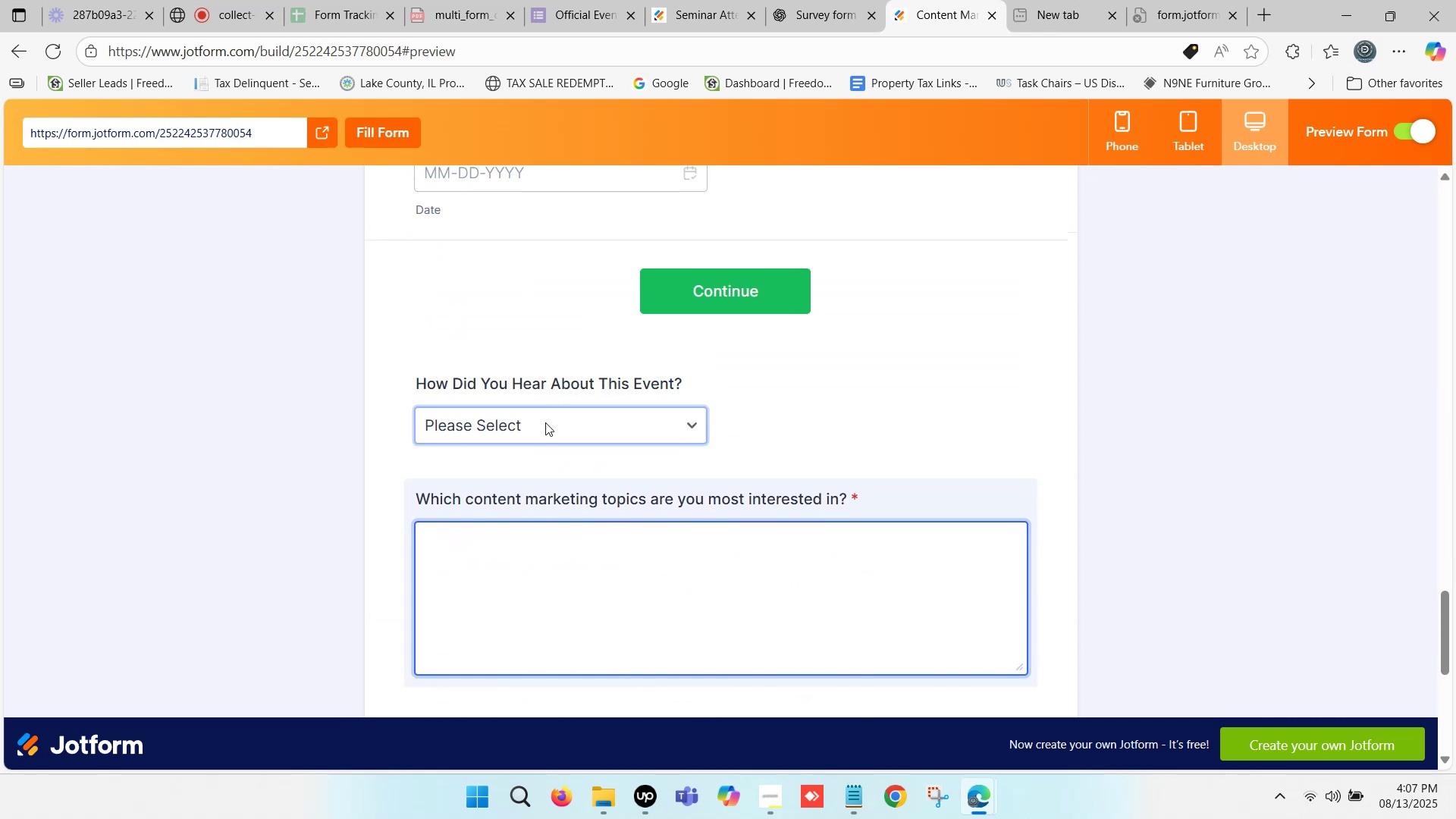 
left_click([536, 423])
 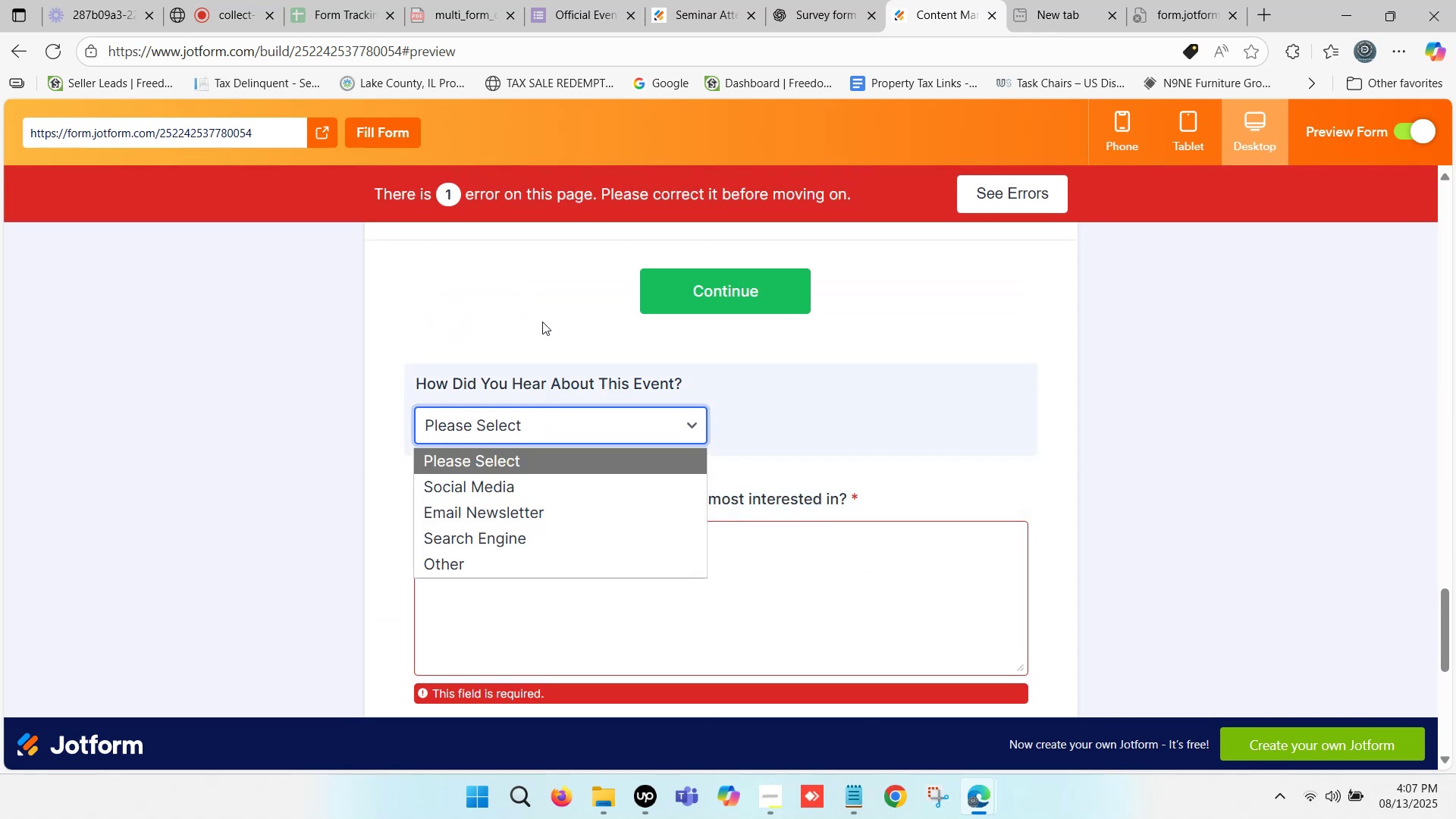 
left_click([542, 322])
 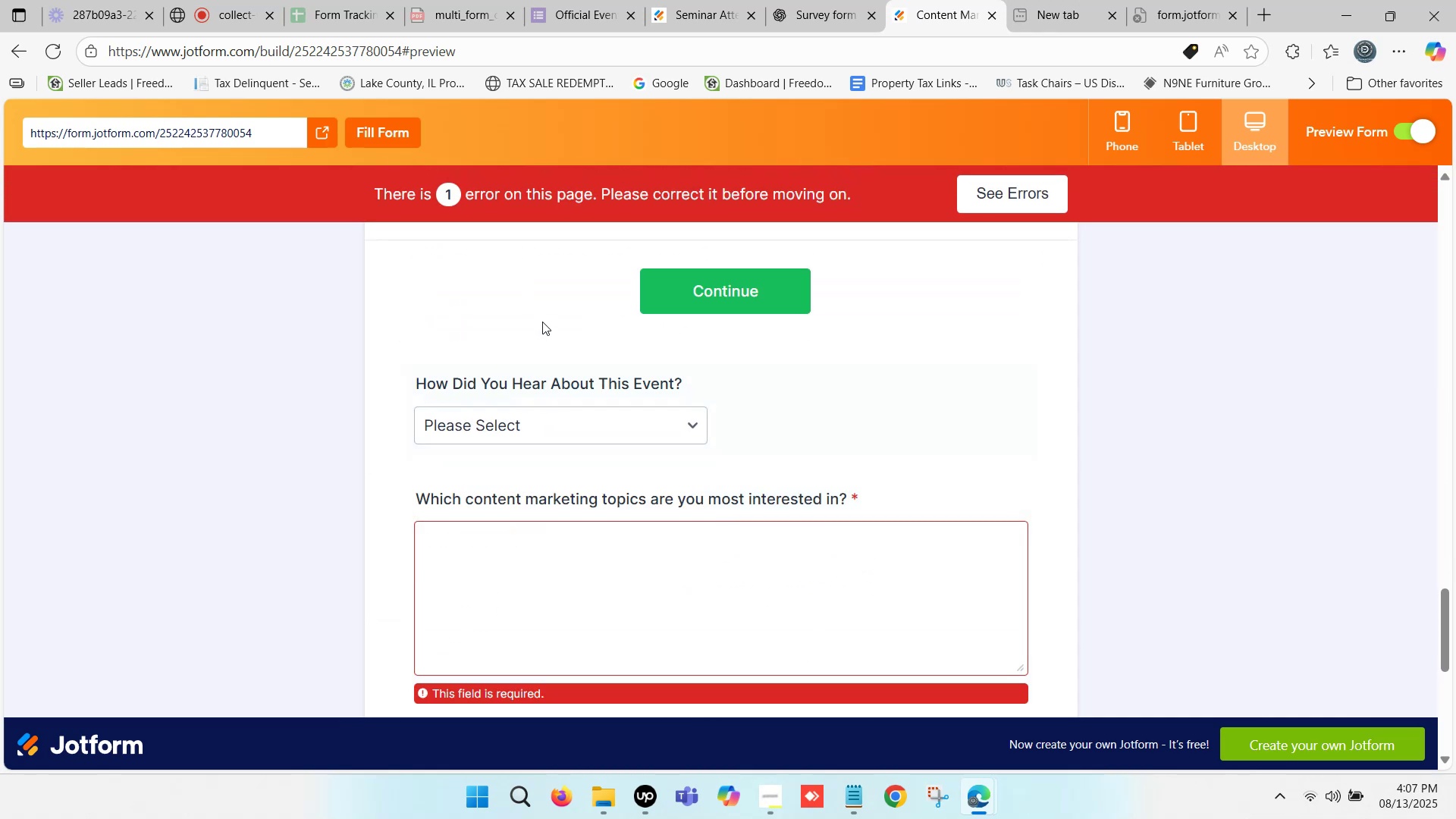 
scroll: coordinate [565, 344], scroll_direction: down, amount: 3.0
 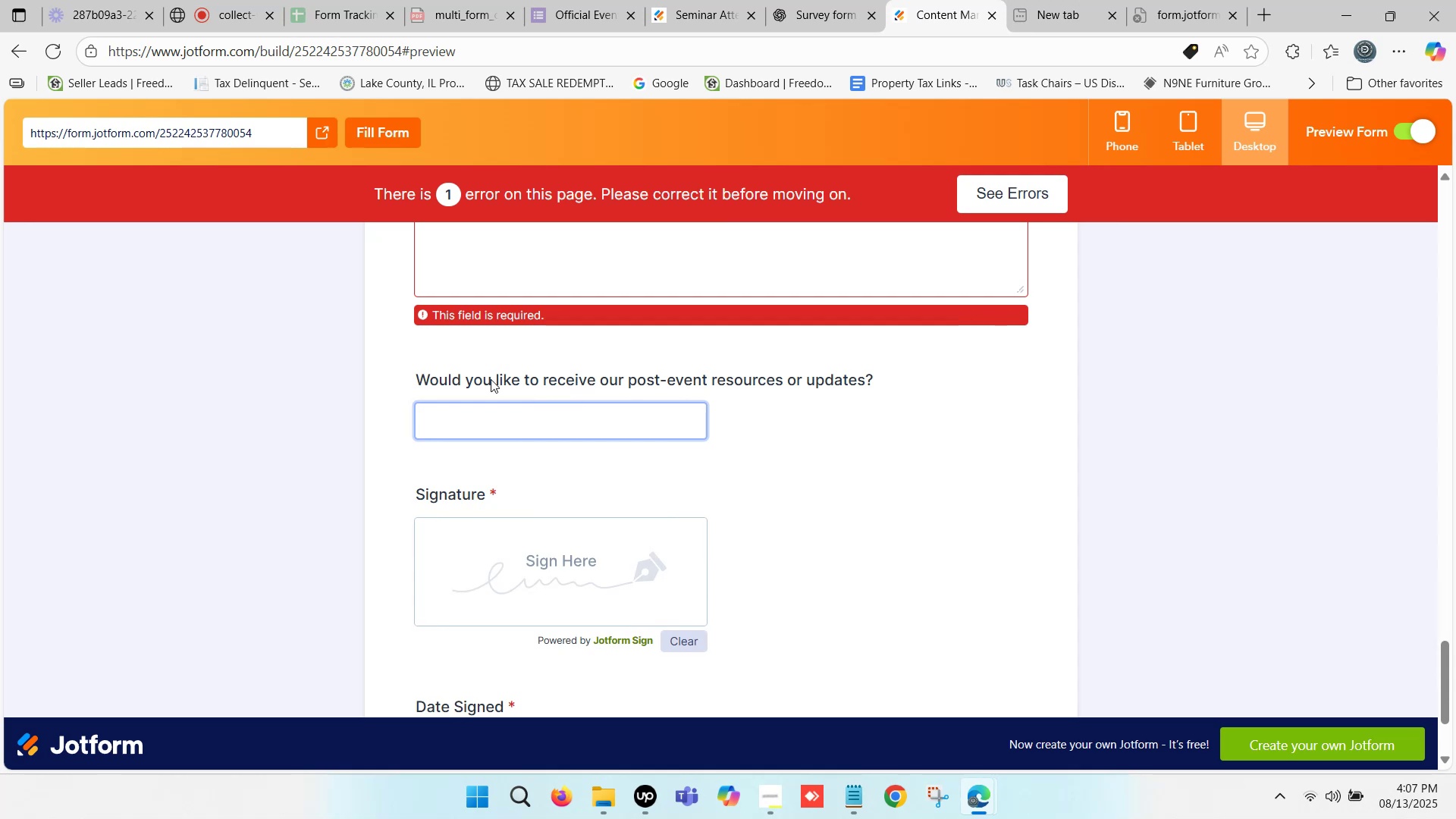 
left_click([413, 369])
 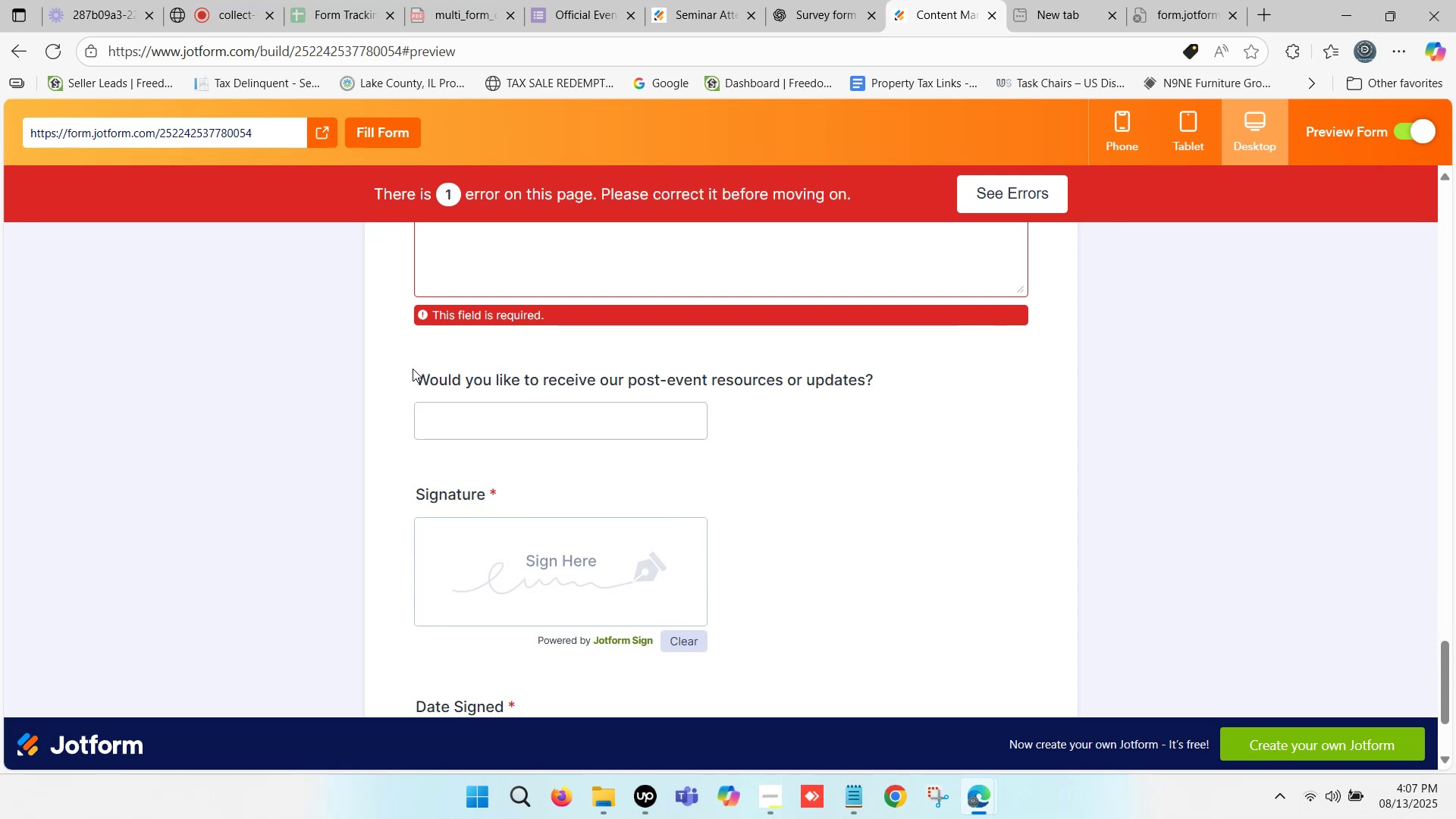 
scroll: coordinate [749, 555], scroll_direction: down, amount: 9.0
 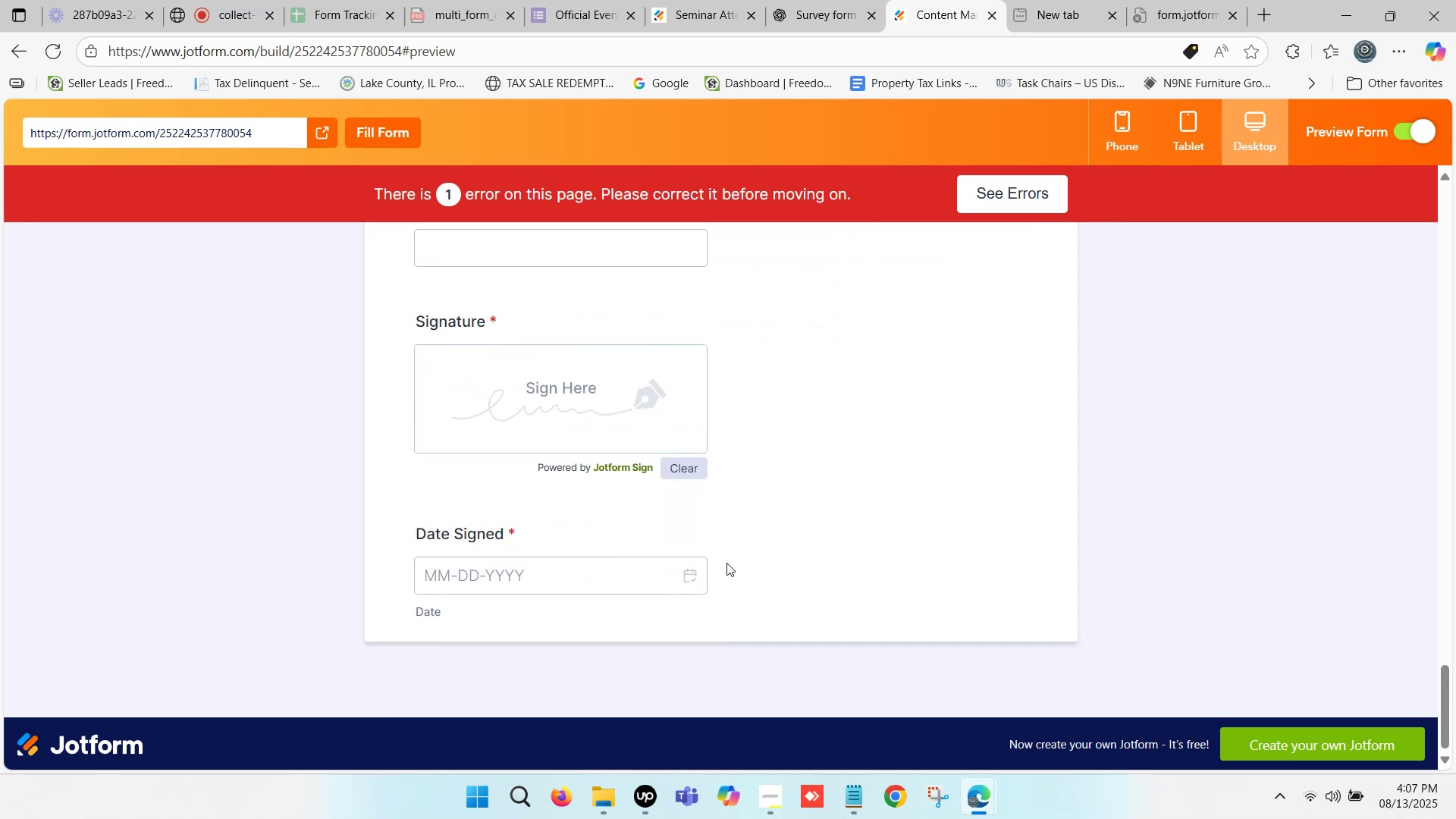 
scroll: coordinate [726, 563], scroll_direction: down, amount: 1.0
 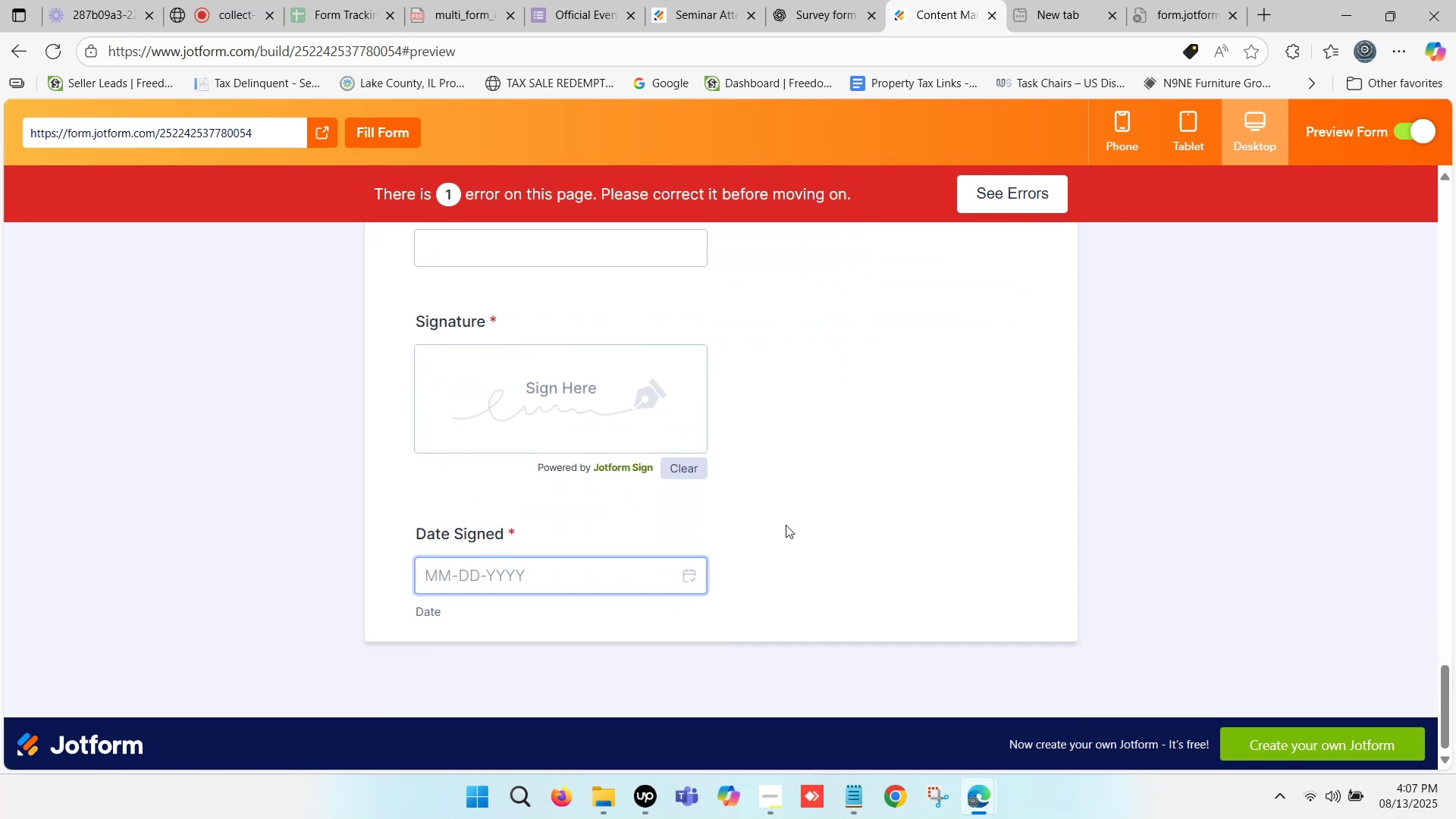 
left_click([814, 504])
 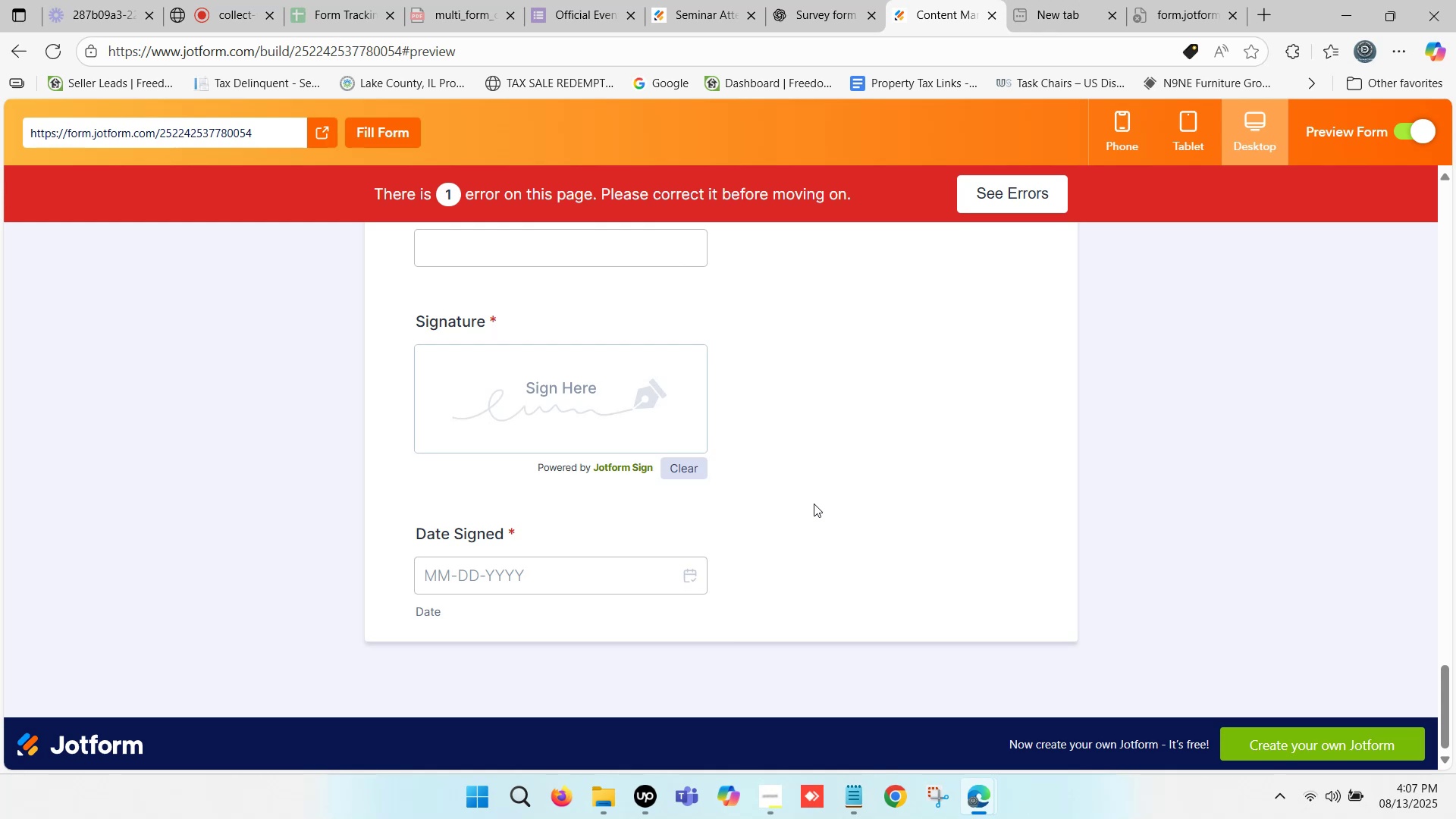 
scroll: coordinate [696, 595], scroll_direction: down, amount: 4.0
 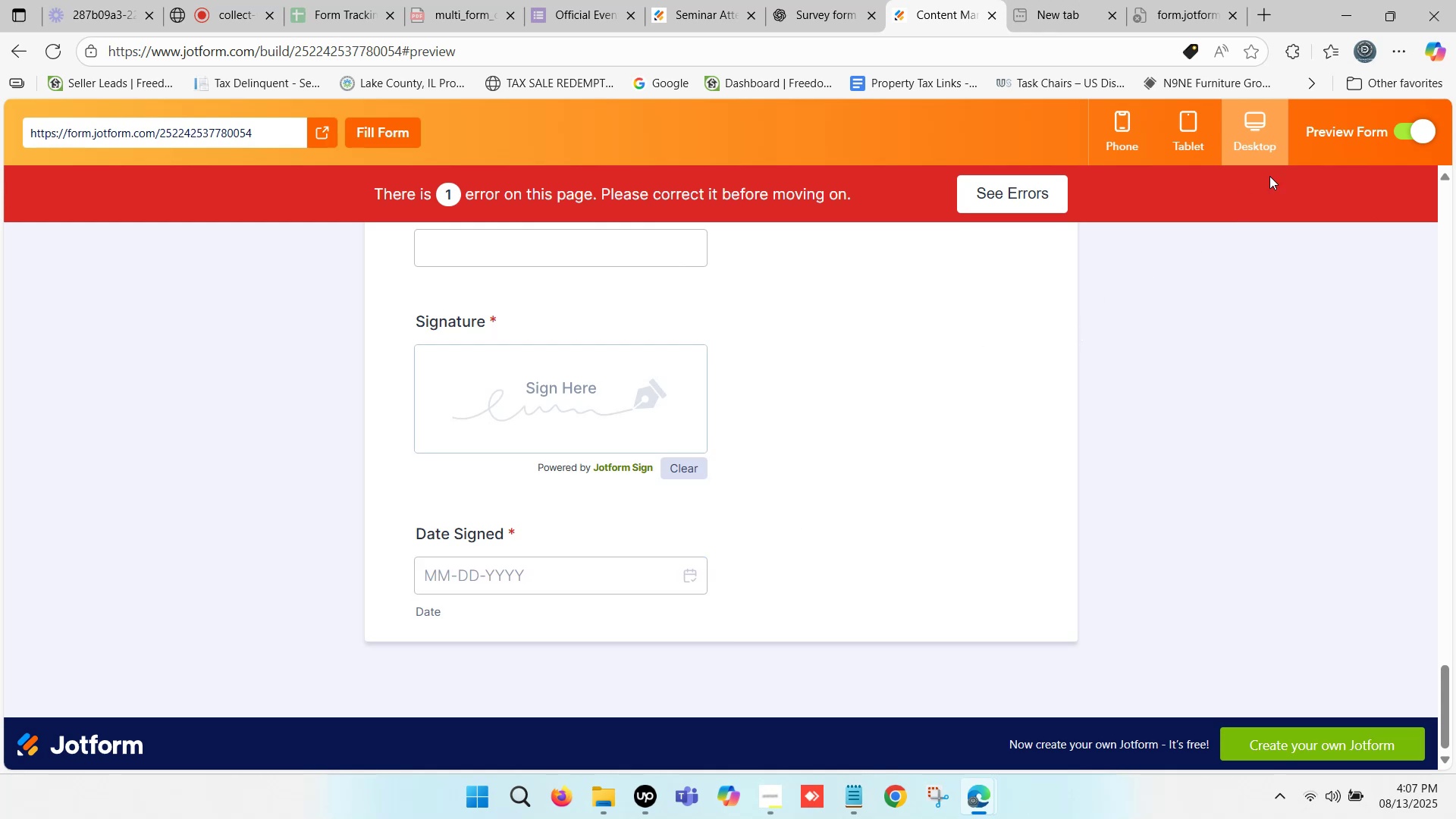 
wait(7.98)
 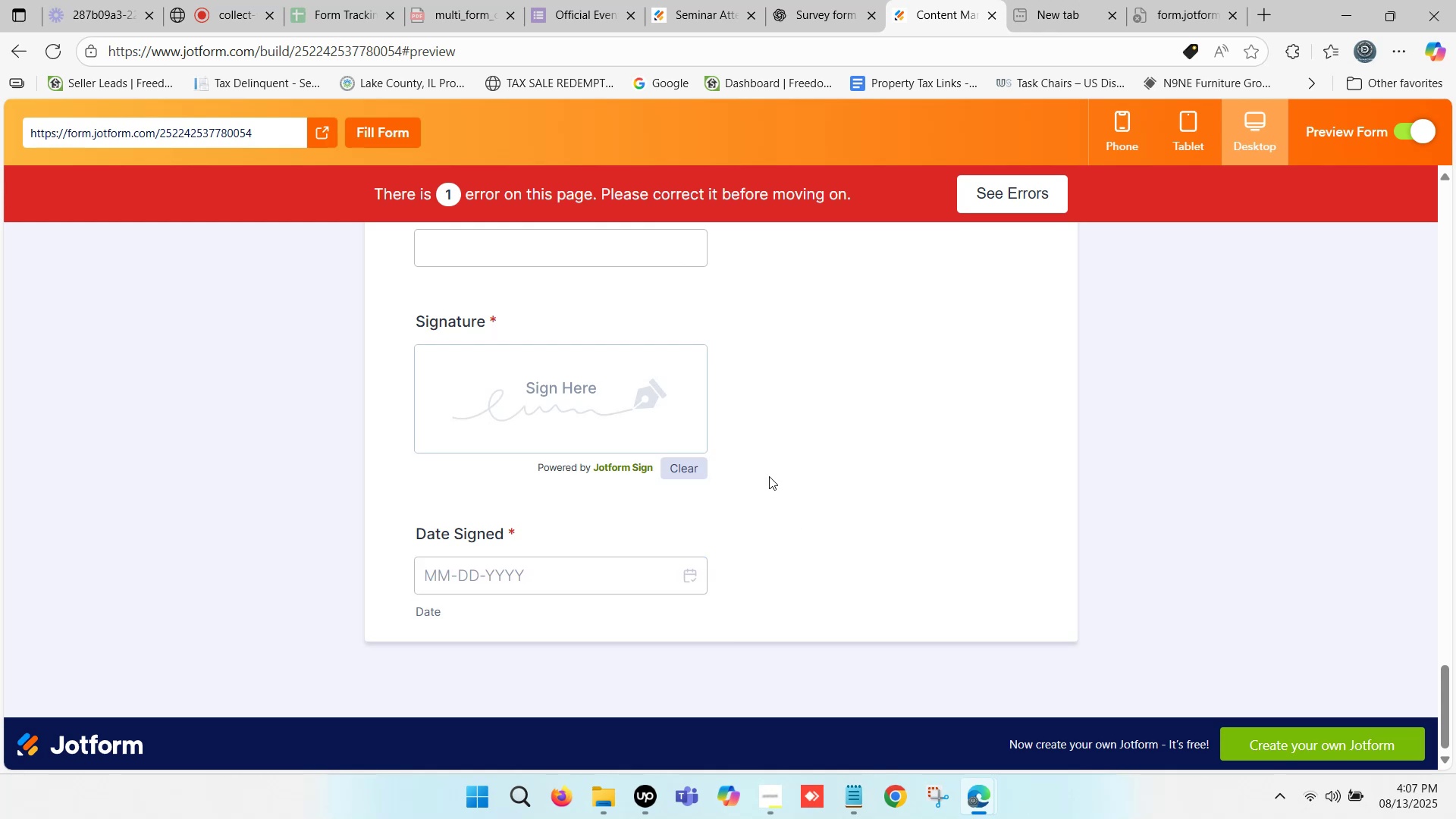 
left_click([697, 0])
 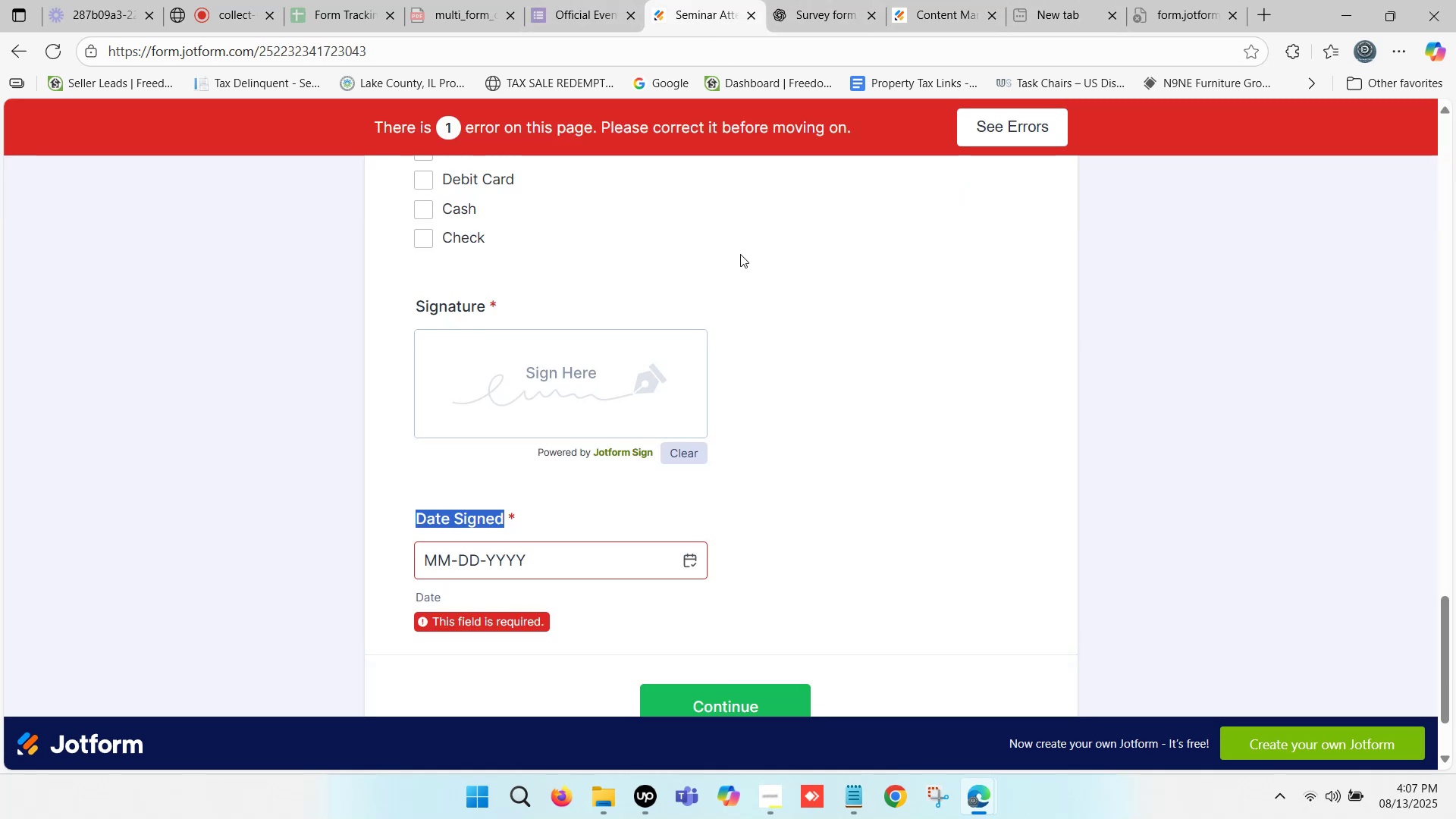 
scroll: coordinate [716, 369], scroll_direction: down, amount: 2.0
 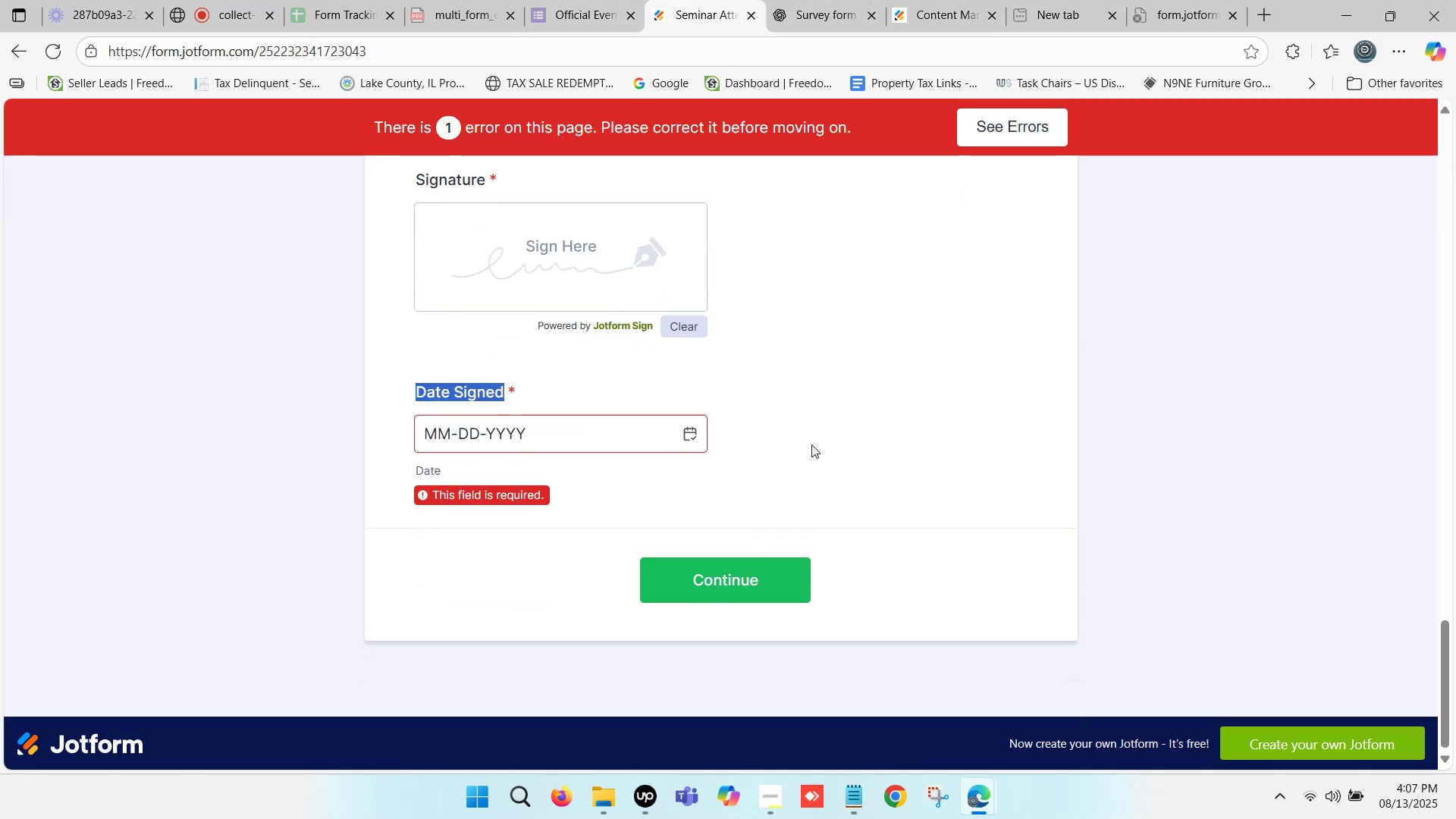 
left_click([836, 450])
 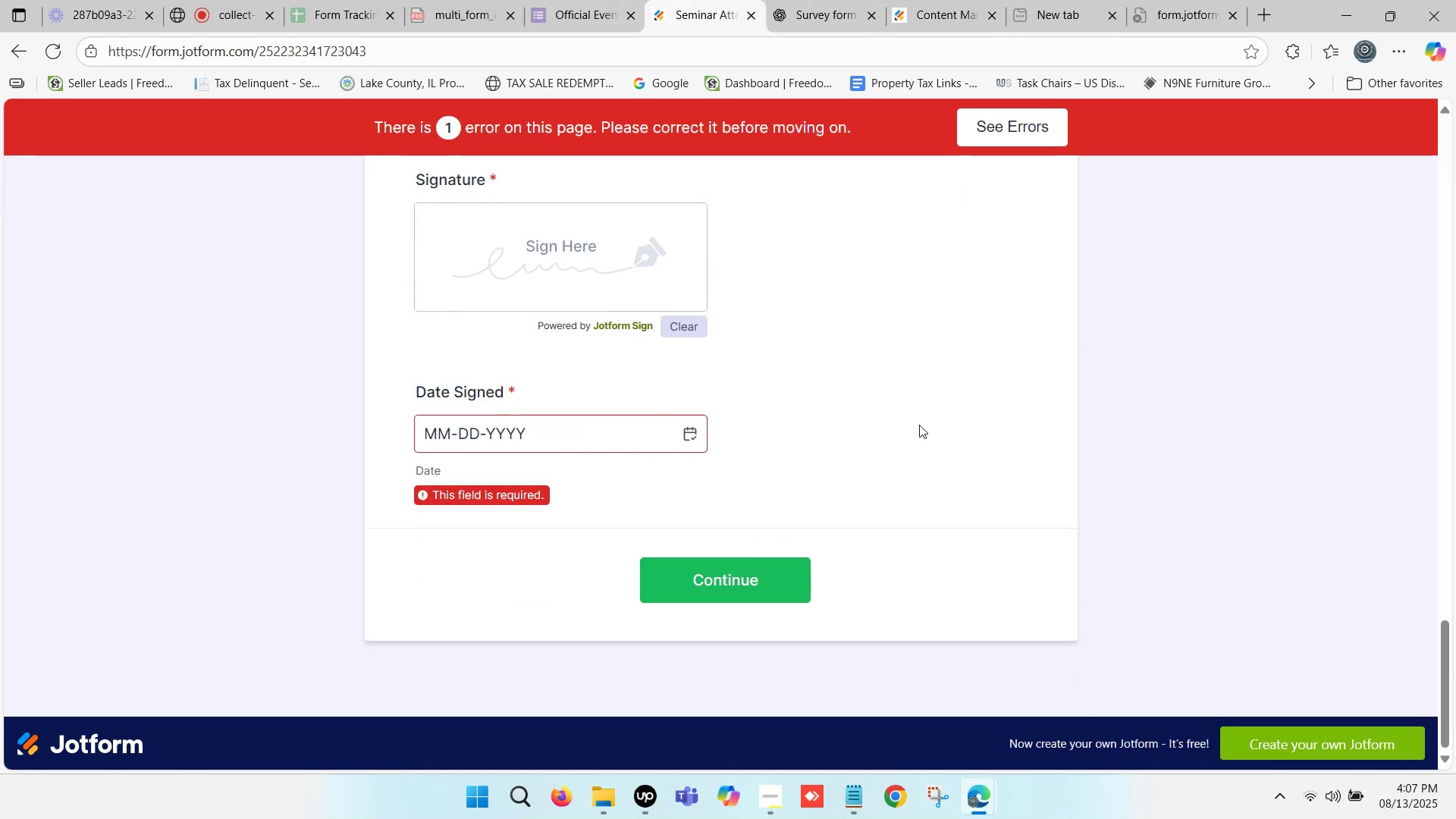 
left_click([917, 425])
 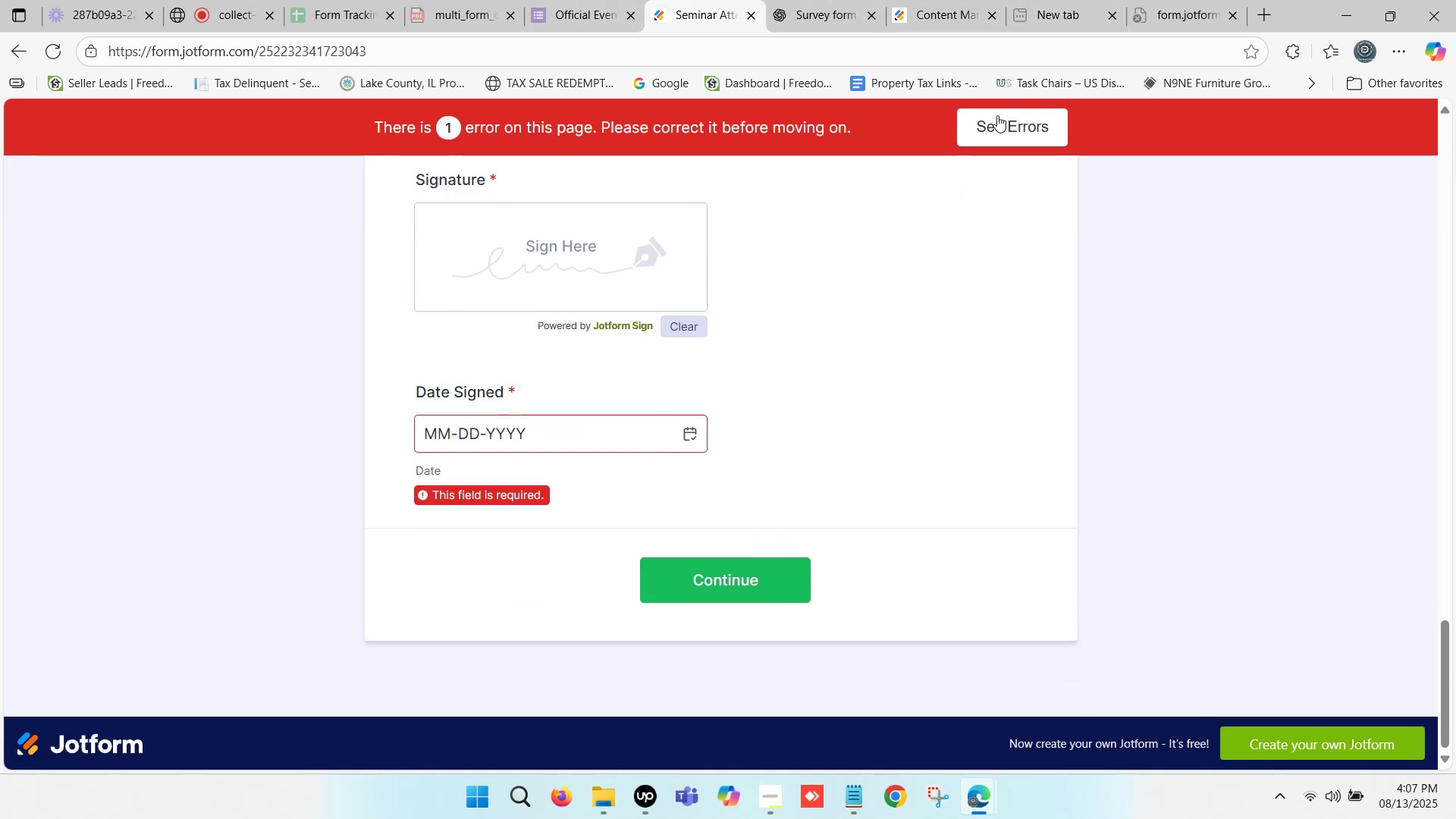 
left_click([985, 0])
 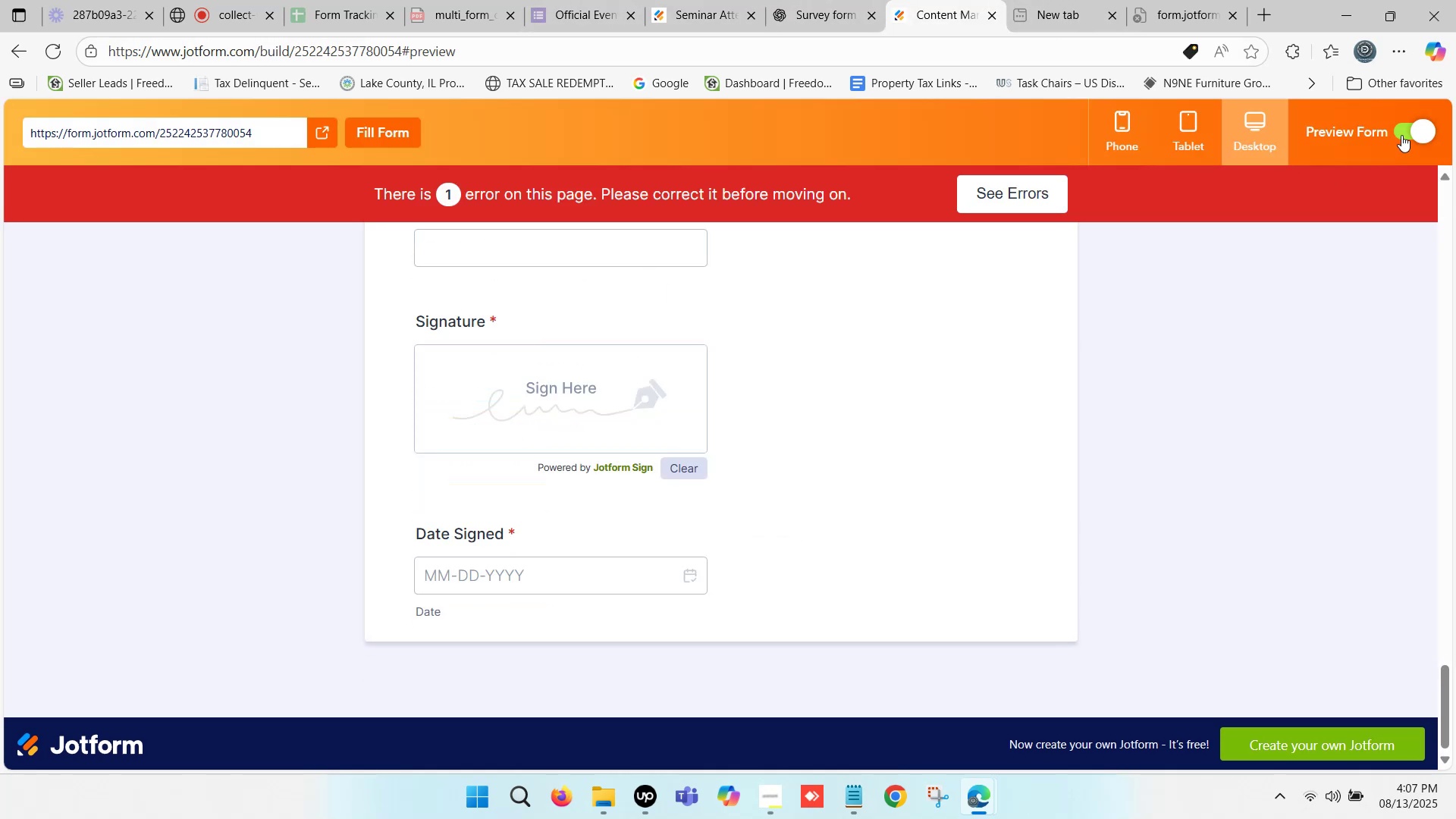 
left_click([1407, 128])
 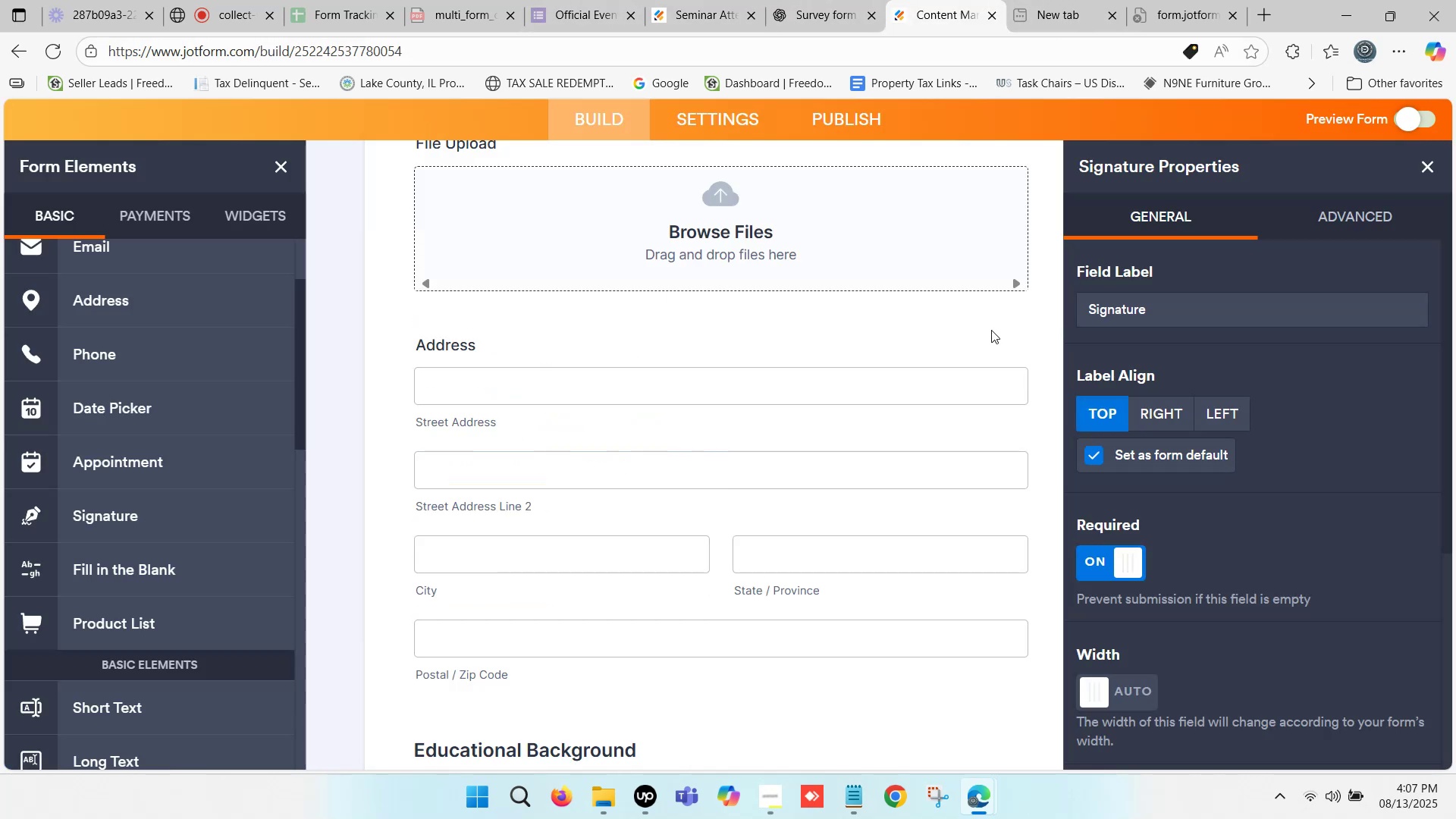 
scroll: coordinate [653, 410], scroll_direction: down, amount: 22.0
 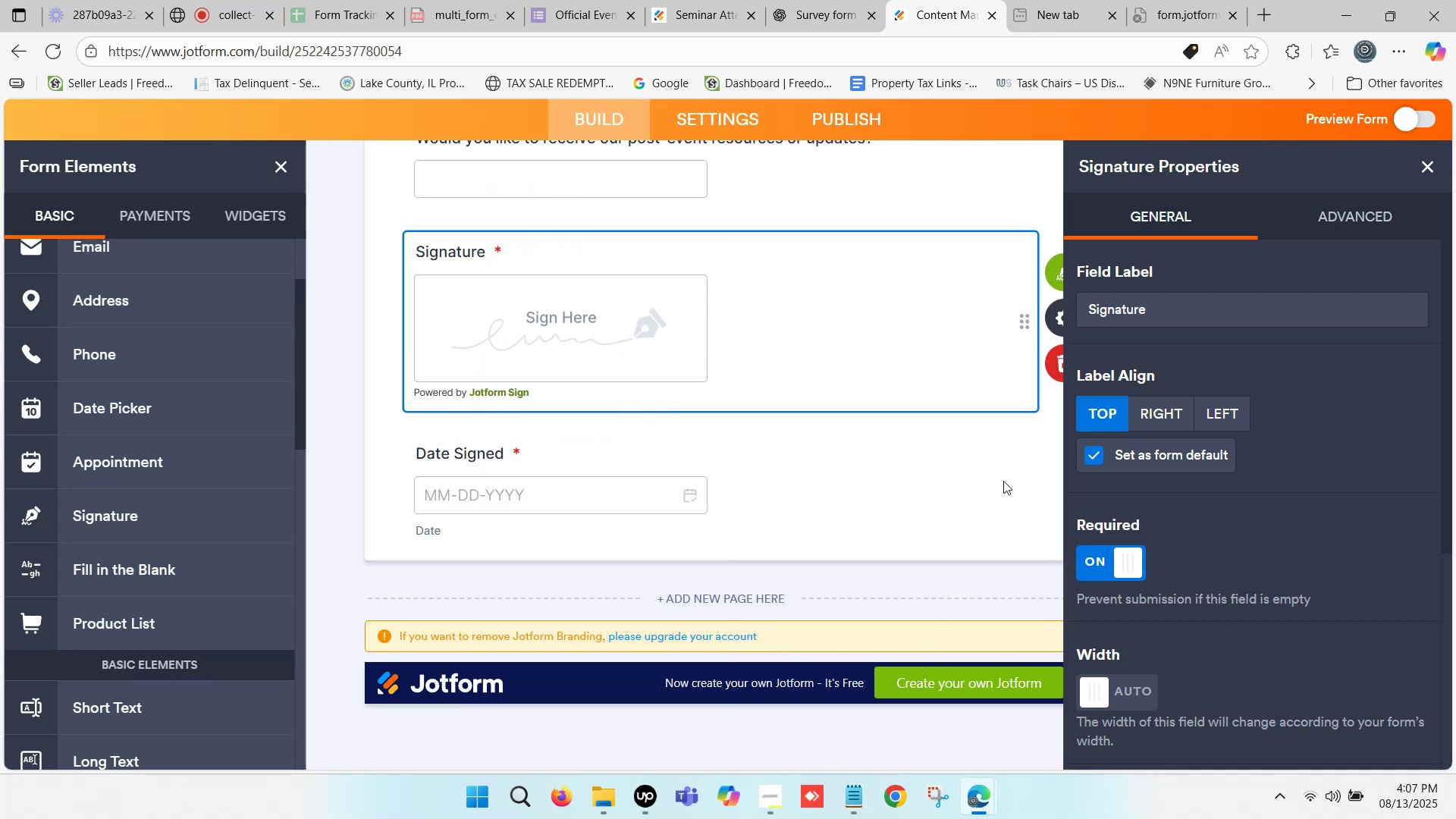 
left_click([1424, 164])
 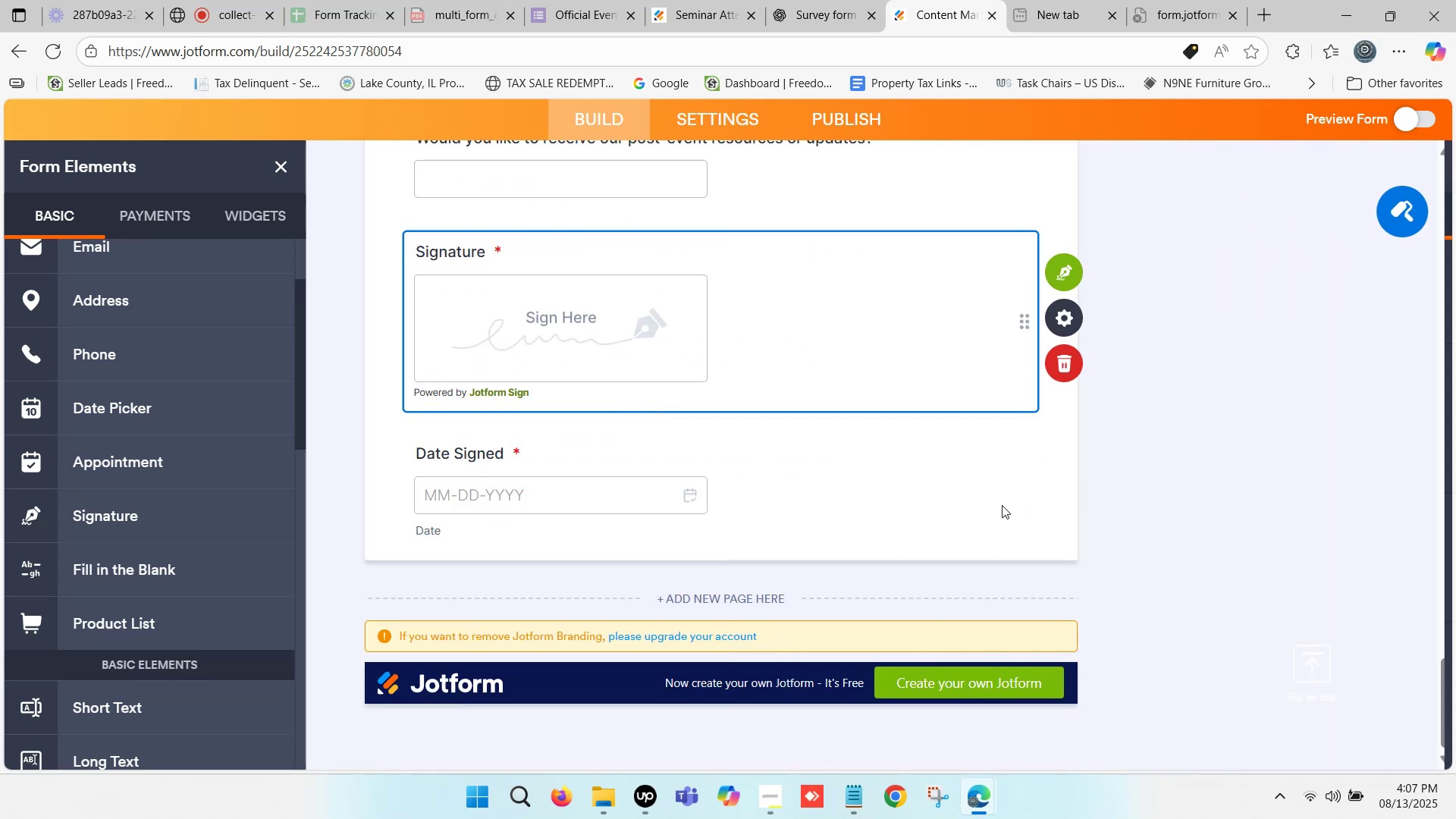 
scroll: coordinate [1005, 489], scroll_direction: up, amount: 1.0
 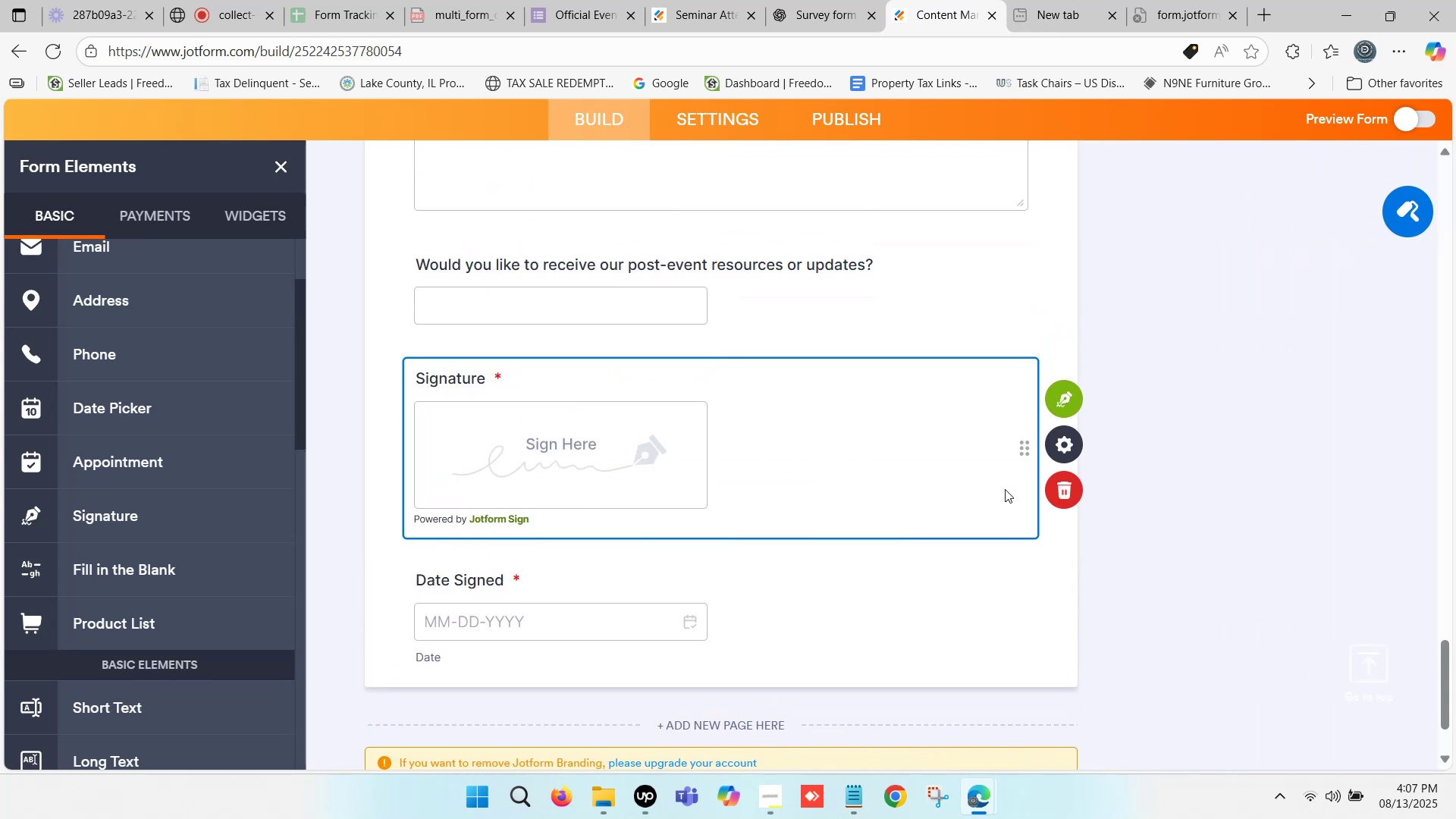 
scroll: coordinate [1005, 489], scroll_direction: down, amount: 2.0
 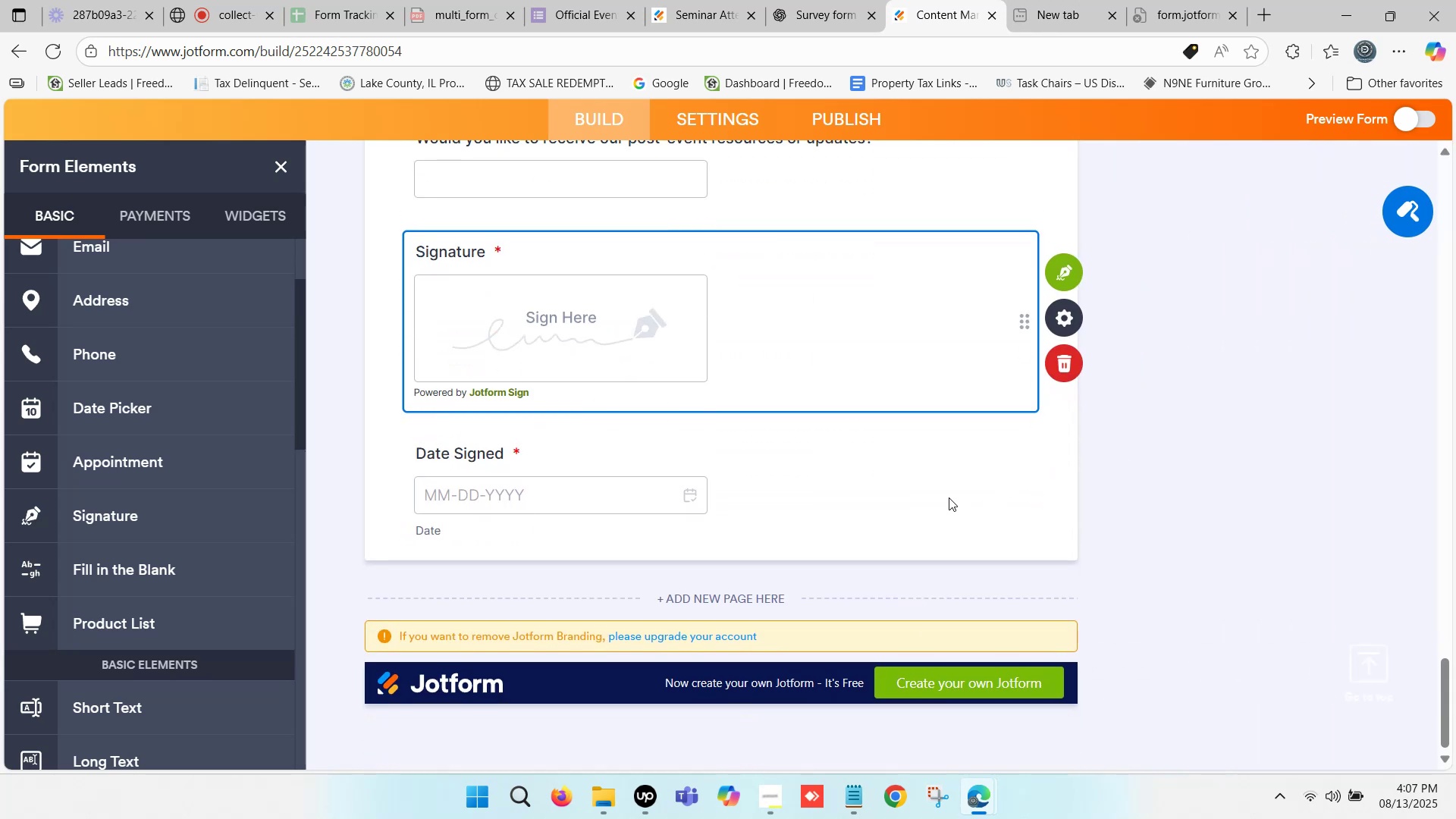 
left_click([940, 494])
 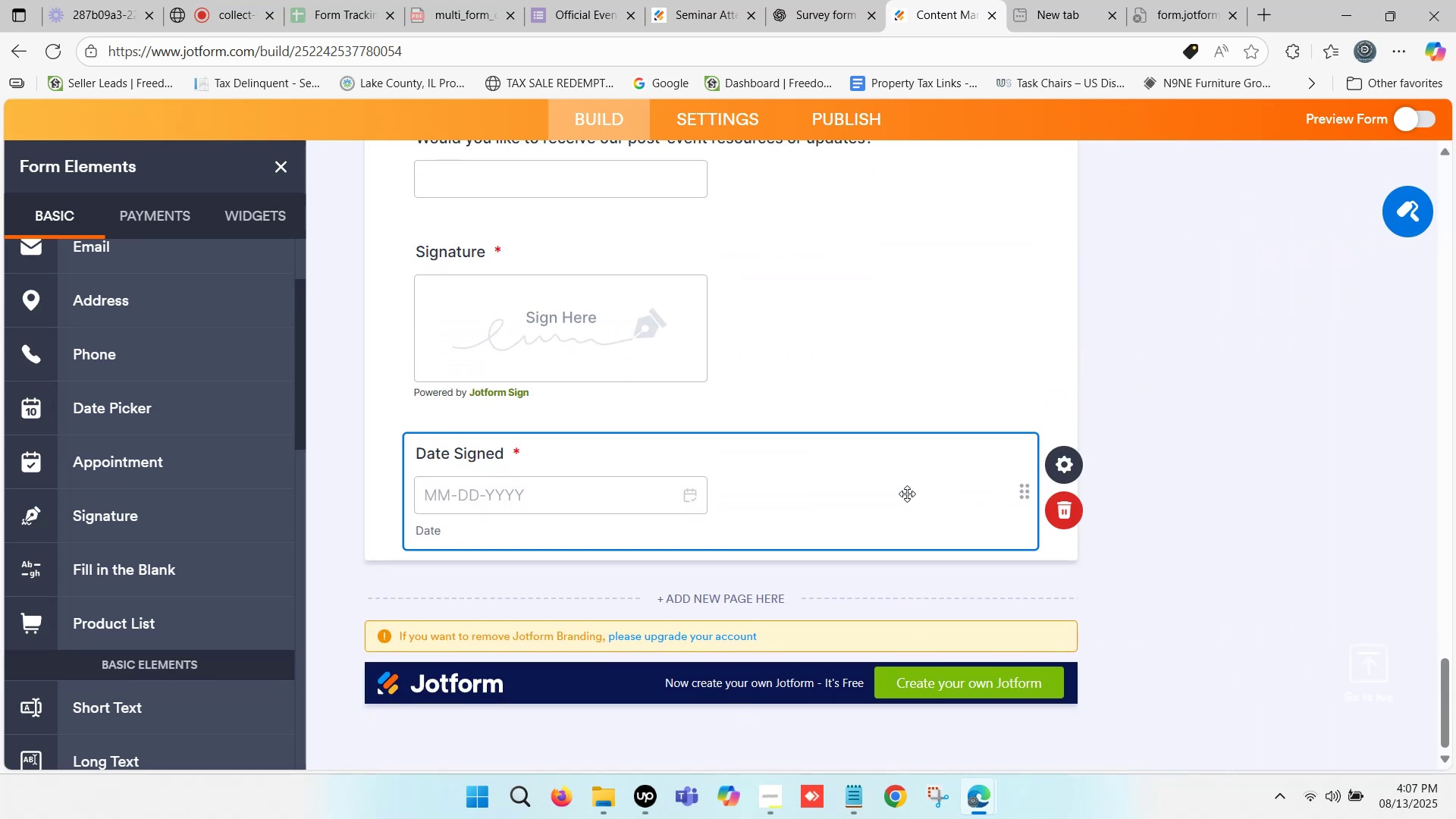 
scroll: coordinate [154, 497], scroll_direction: down, amount: 25.0
 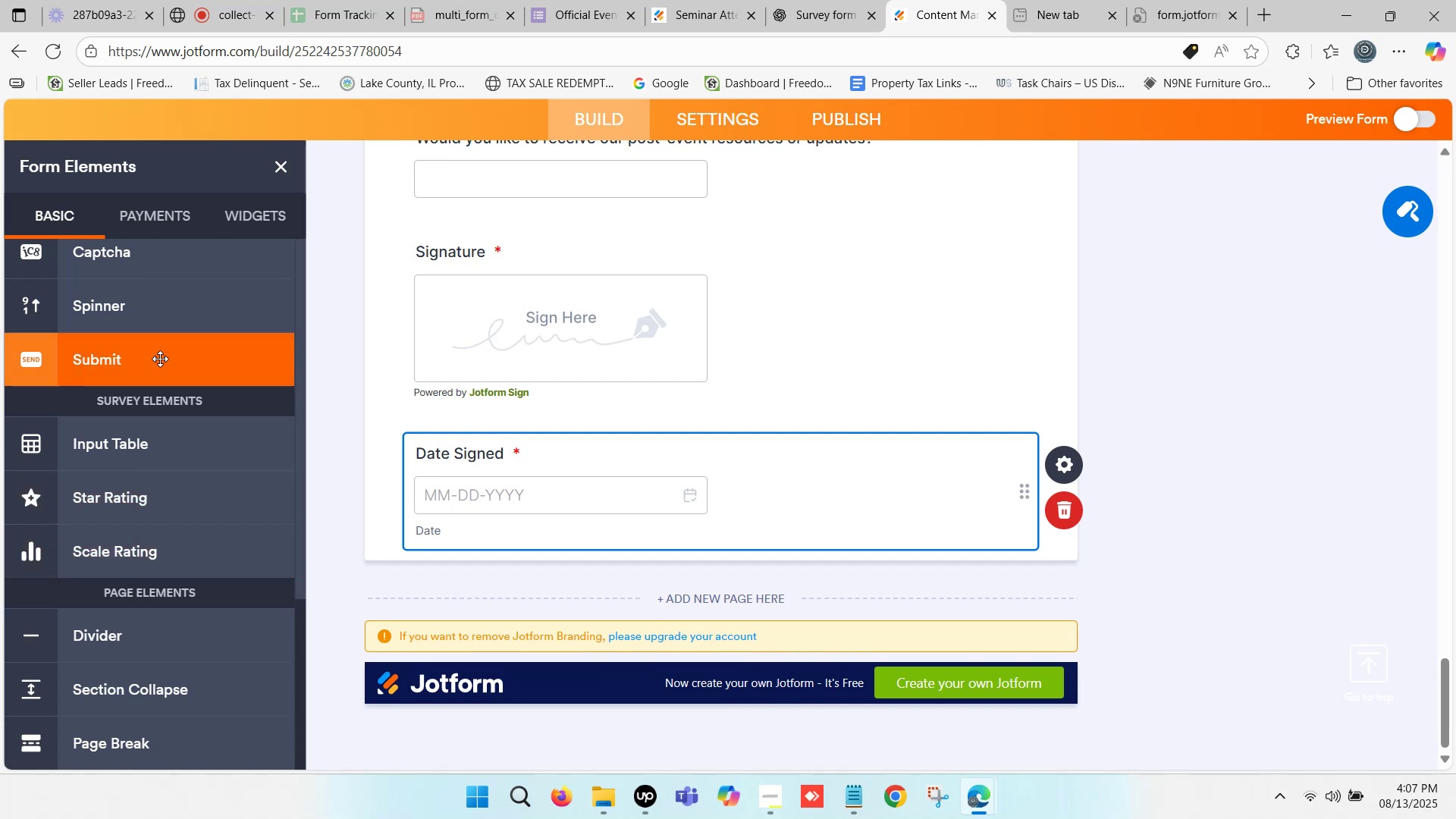 
left_click_drag(start_coordinate=[152, 362], to_coordinate=[785, 610])
 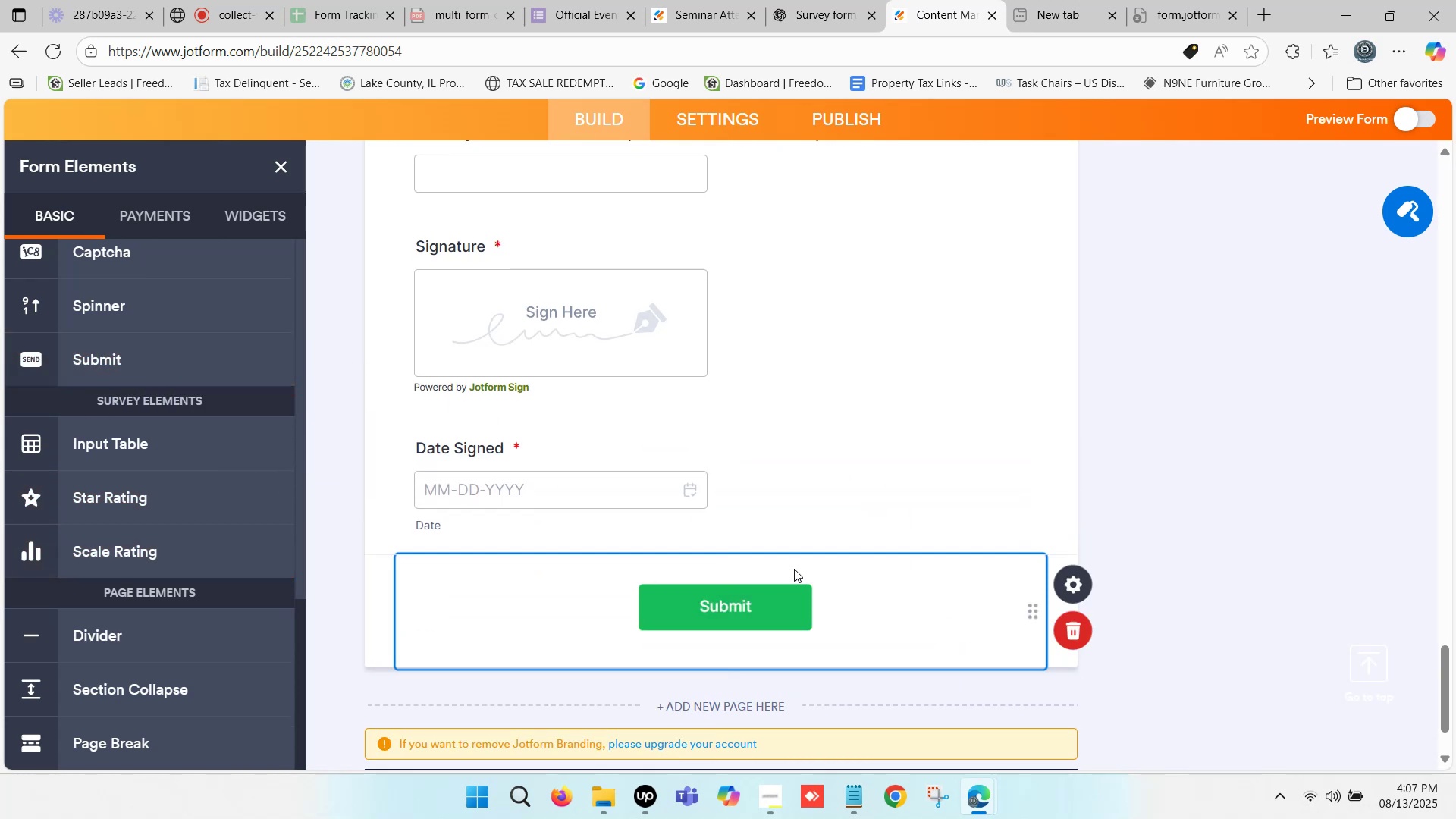 
scroll: coordinate [899, 479], scroll_direction: down, amount: 1.0
 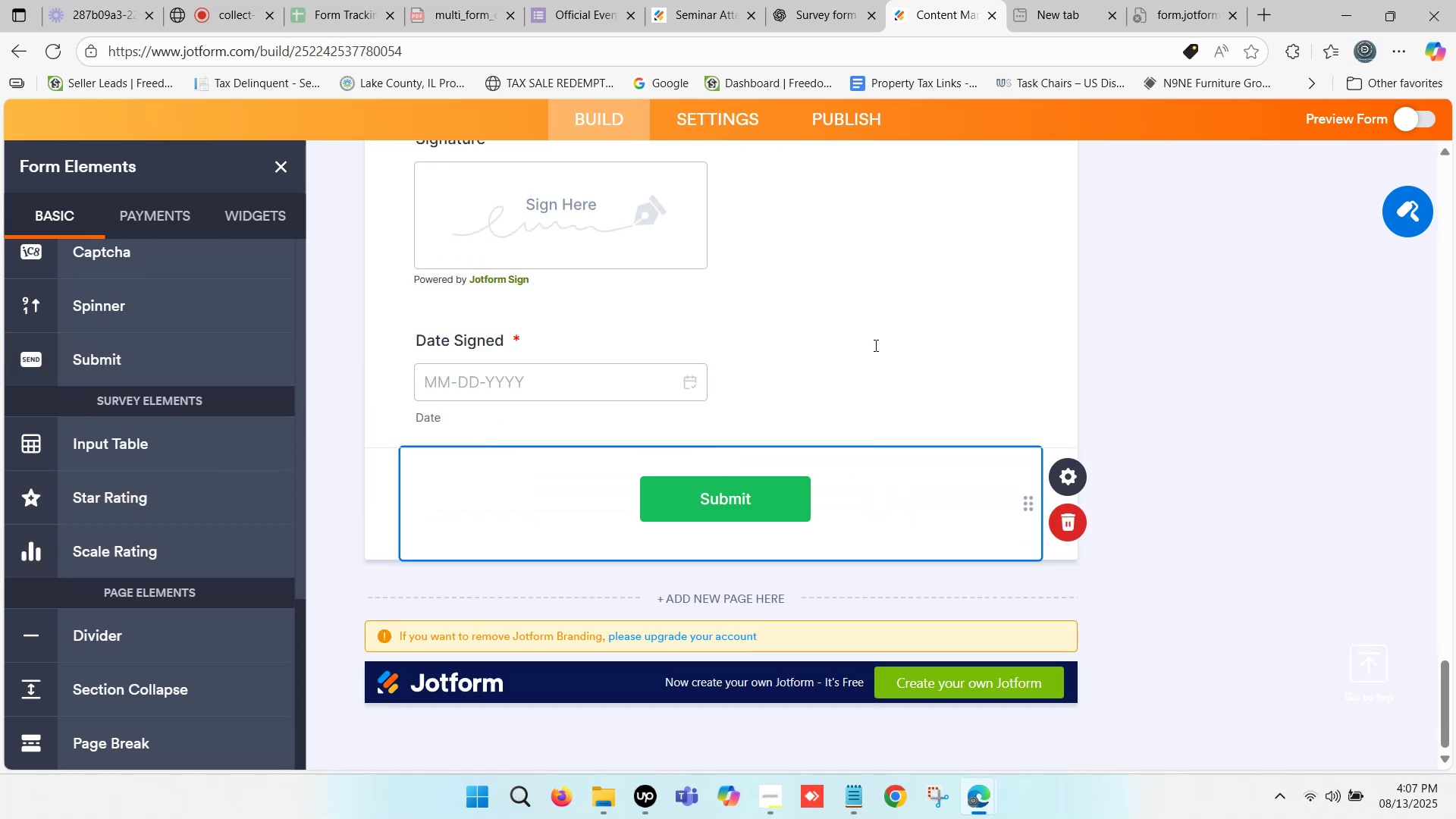 
left_click([874, 345])
 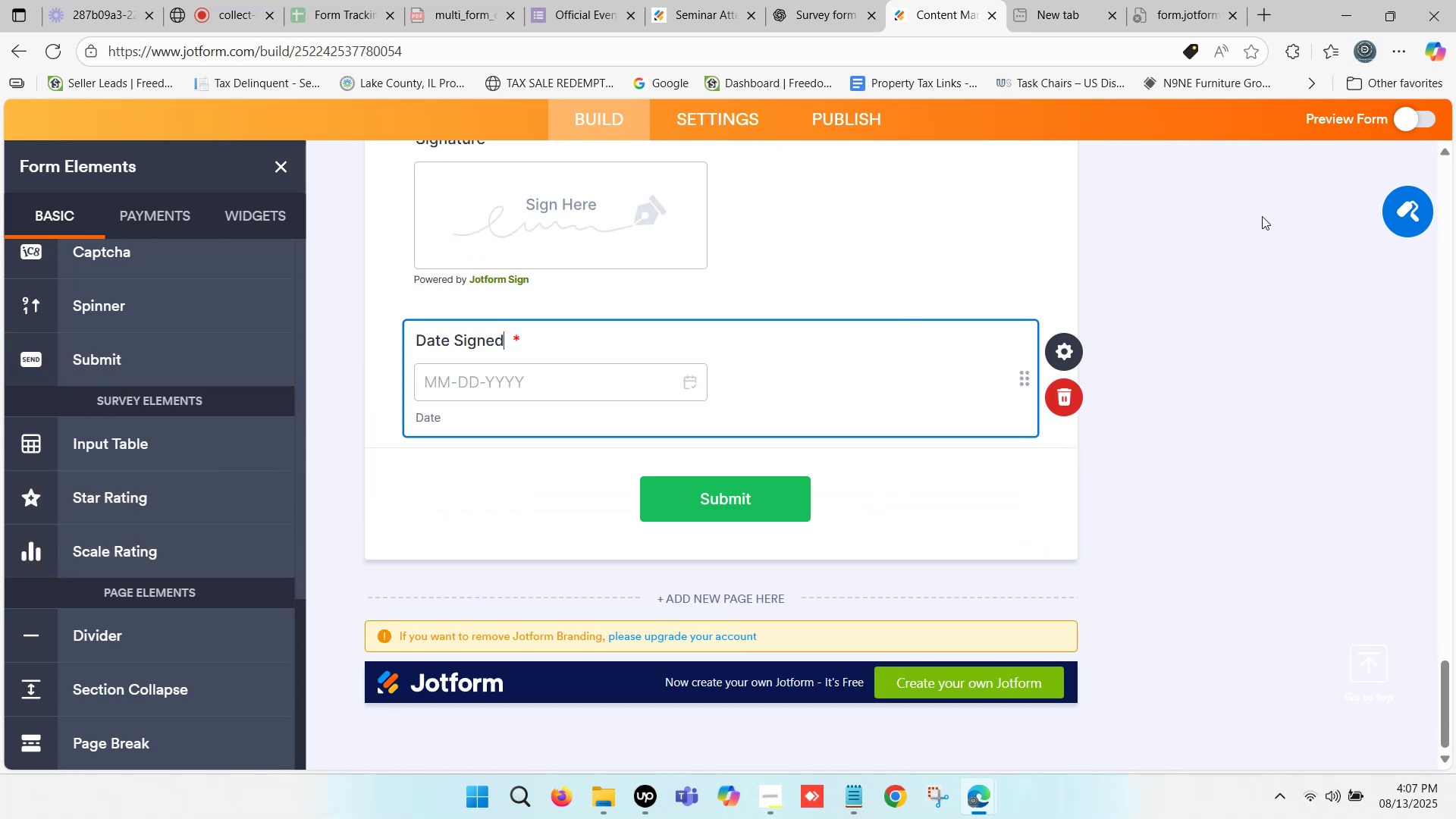 
left_click([1403, 123])
 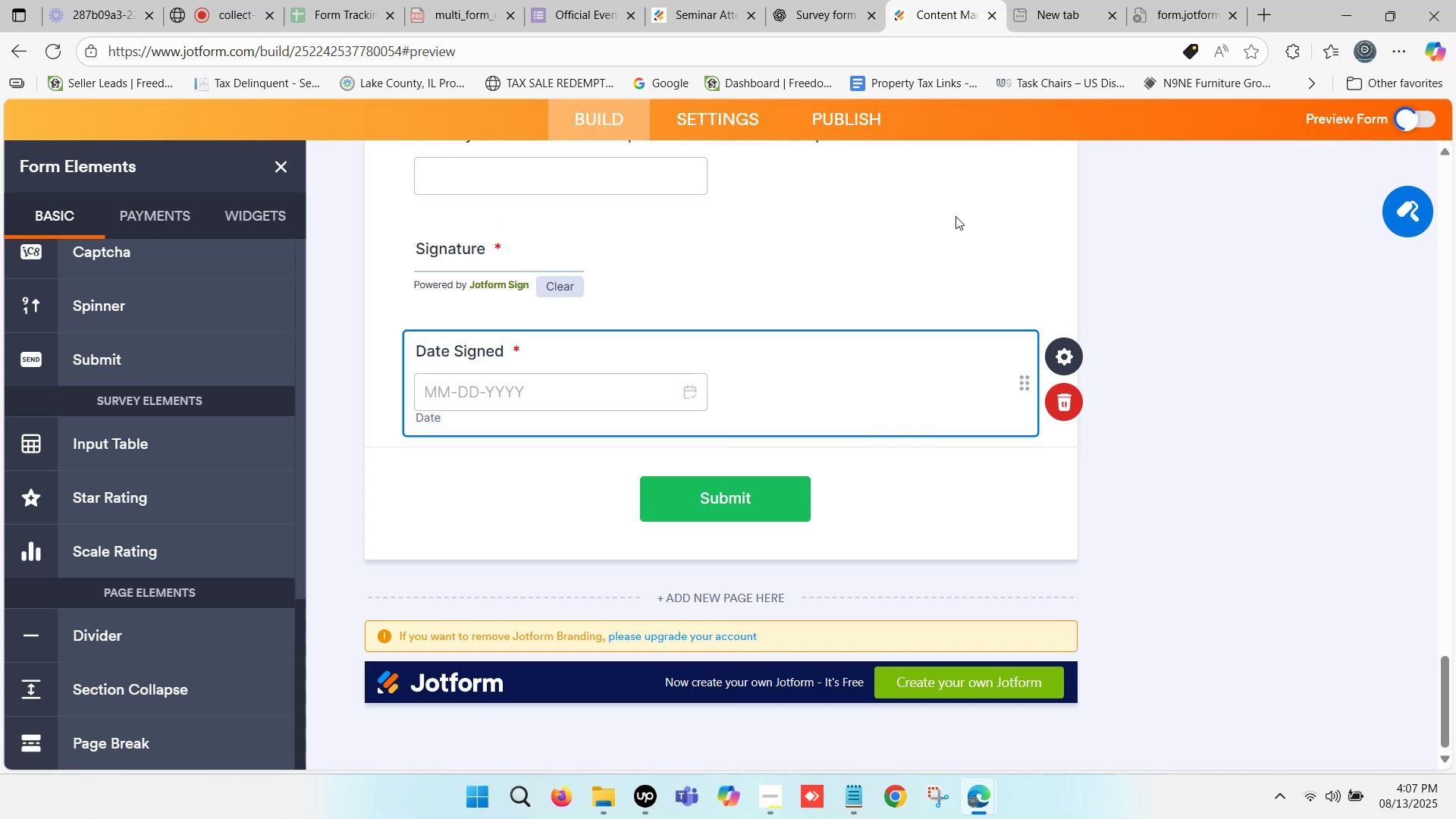 
scroll: coordinate [688, 331], scroll_direction: down, amount: 24.0
 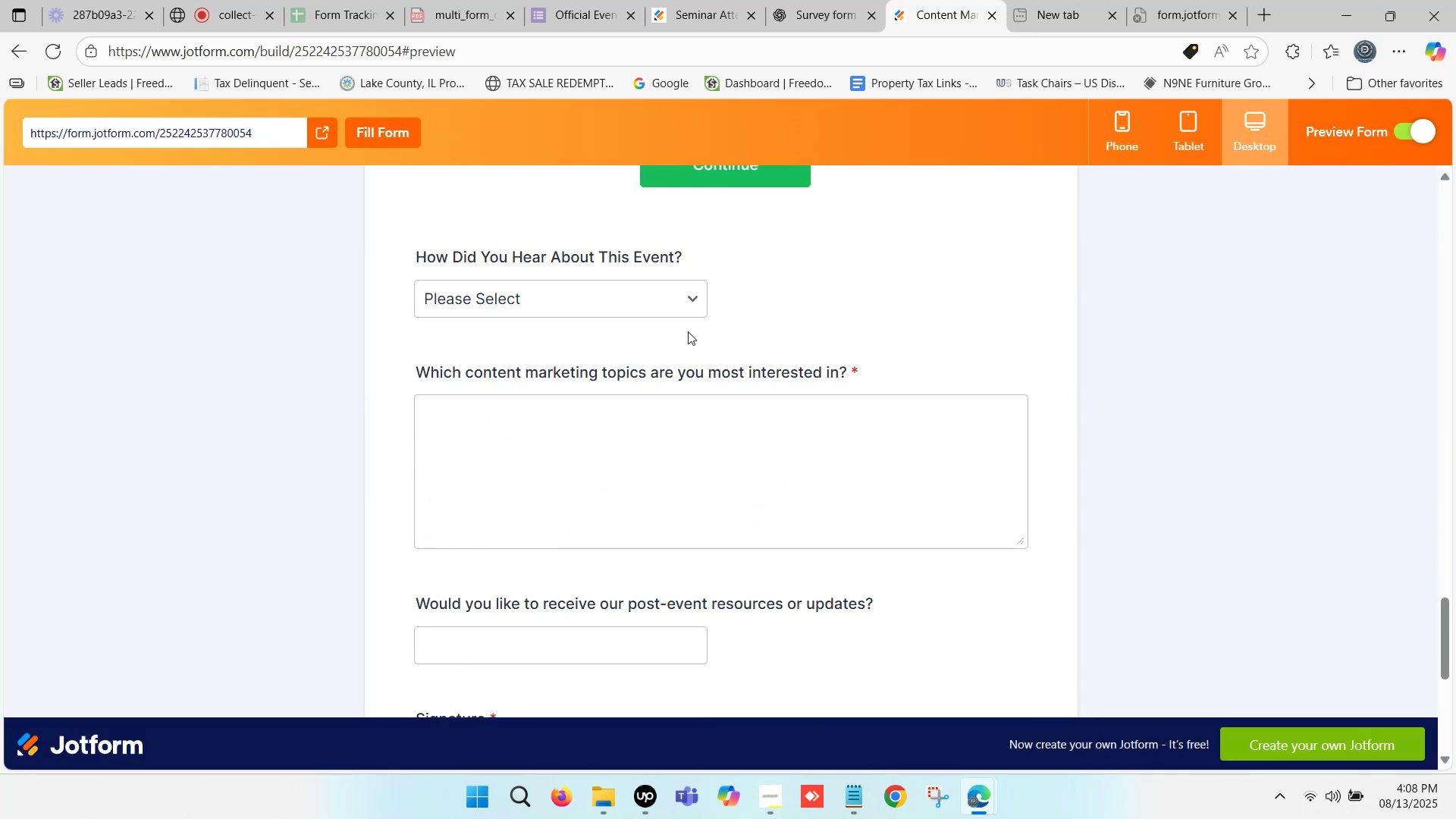 
scroll: coordinate [689, 331], scroll_direction: up, amount: 1.0
 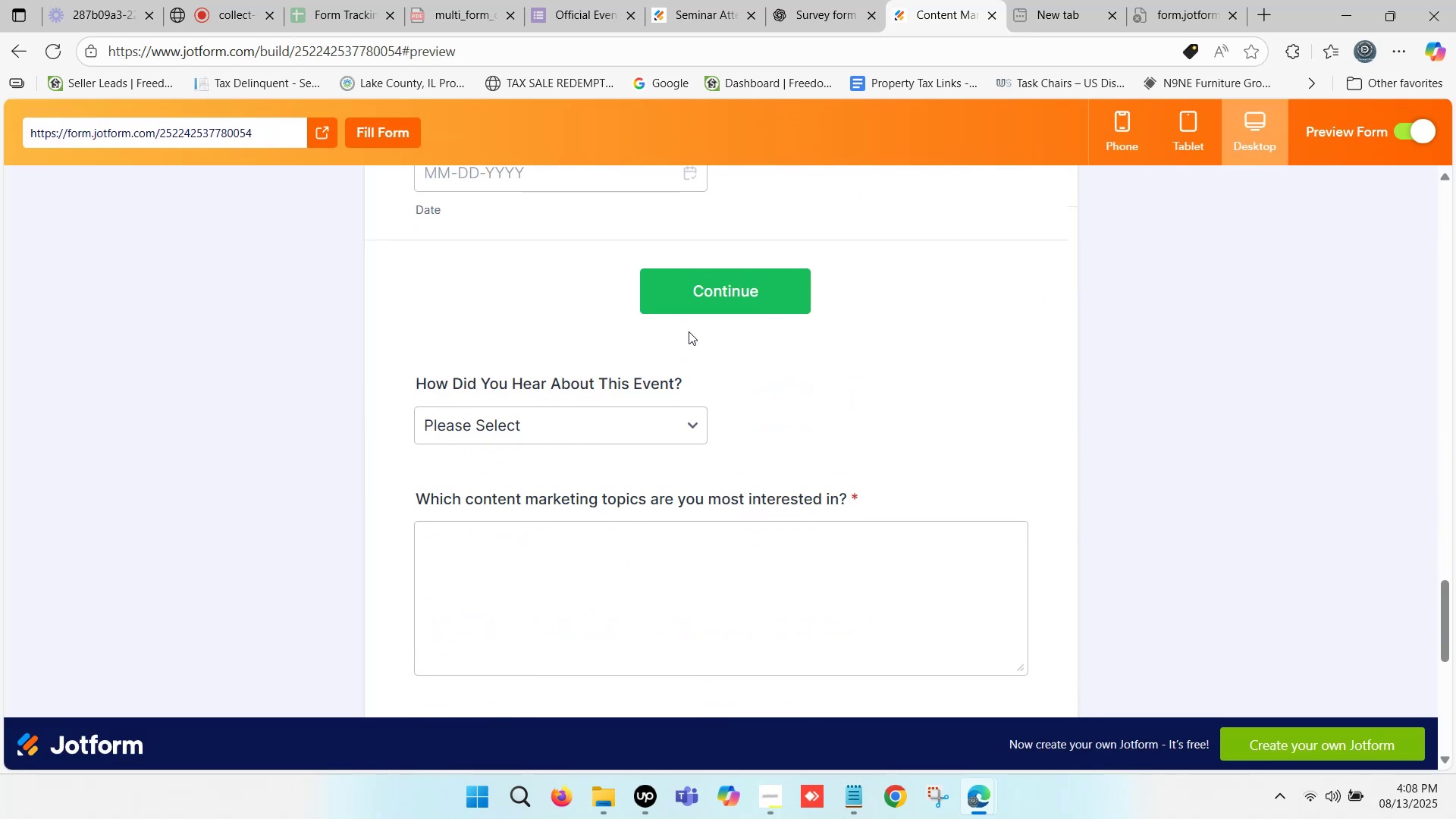 
scroll: coordinate [694, 331], scroll_direction: down, amount: 9.0
 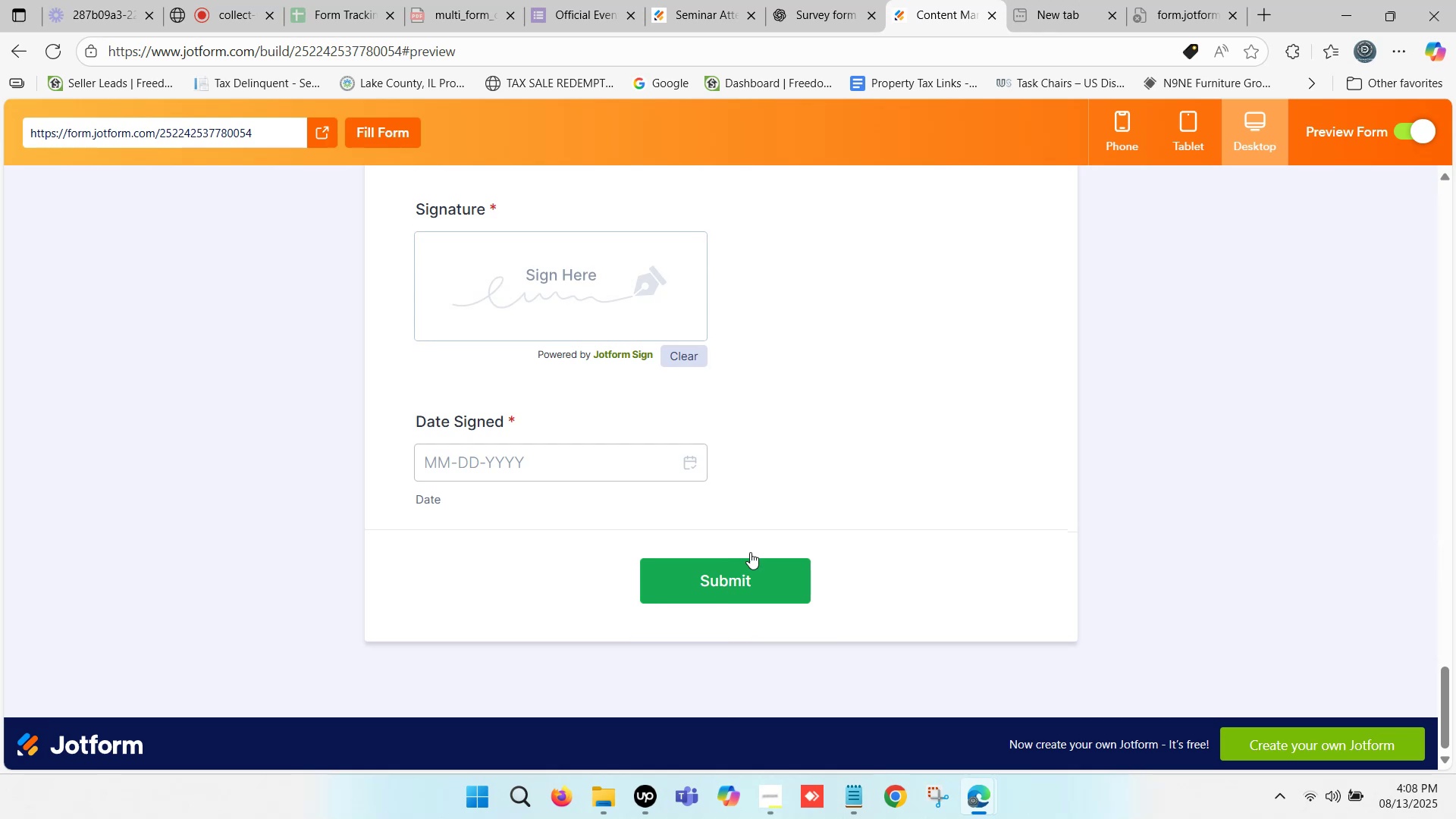 
scroll: coordinate [854, 426], scroll_direction: up, amount: 36.0
 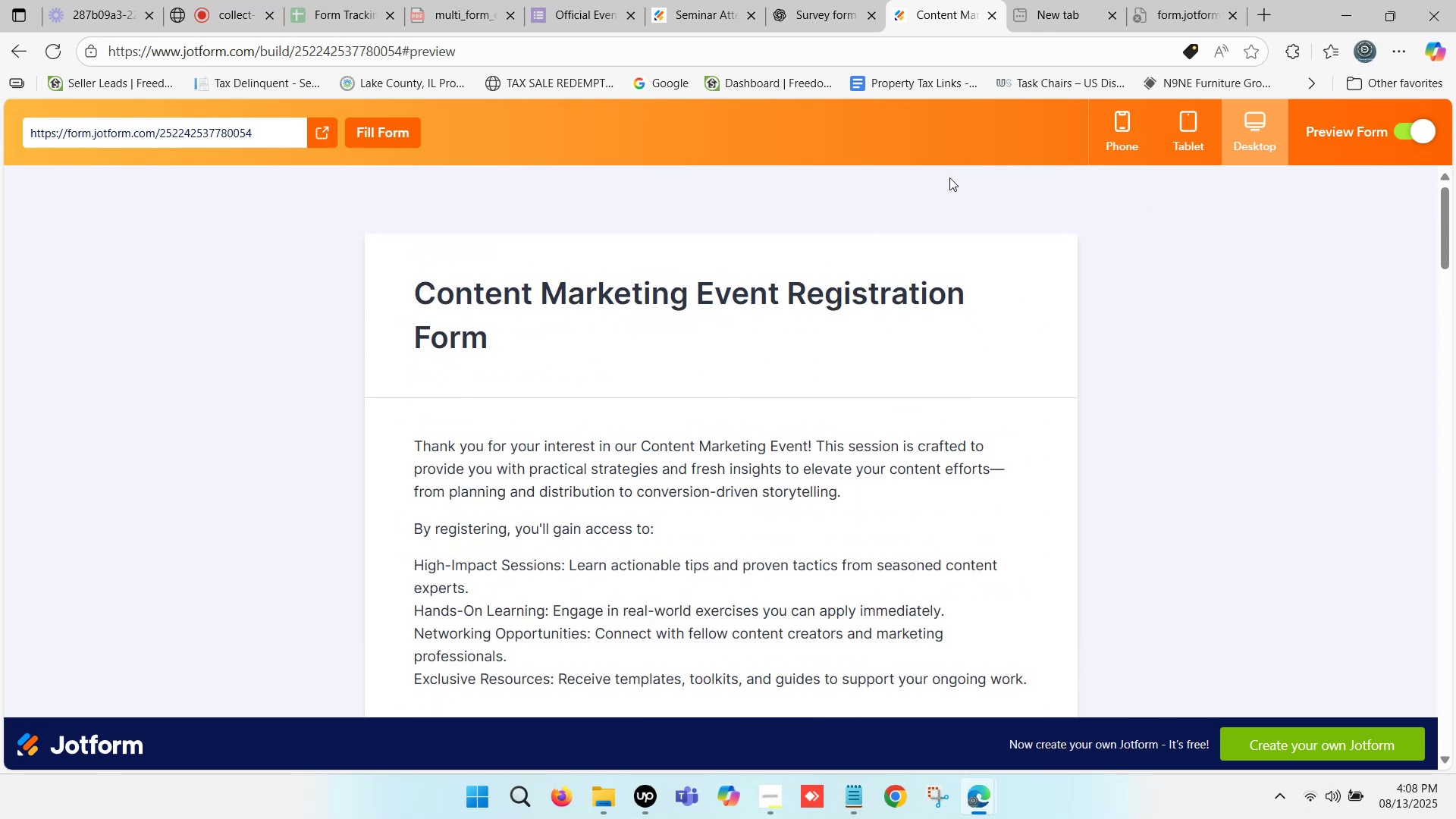 
wait(9.91)
 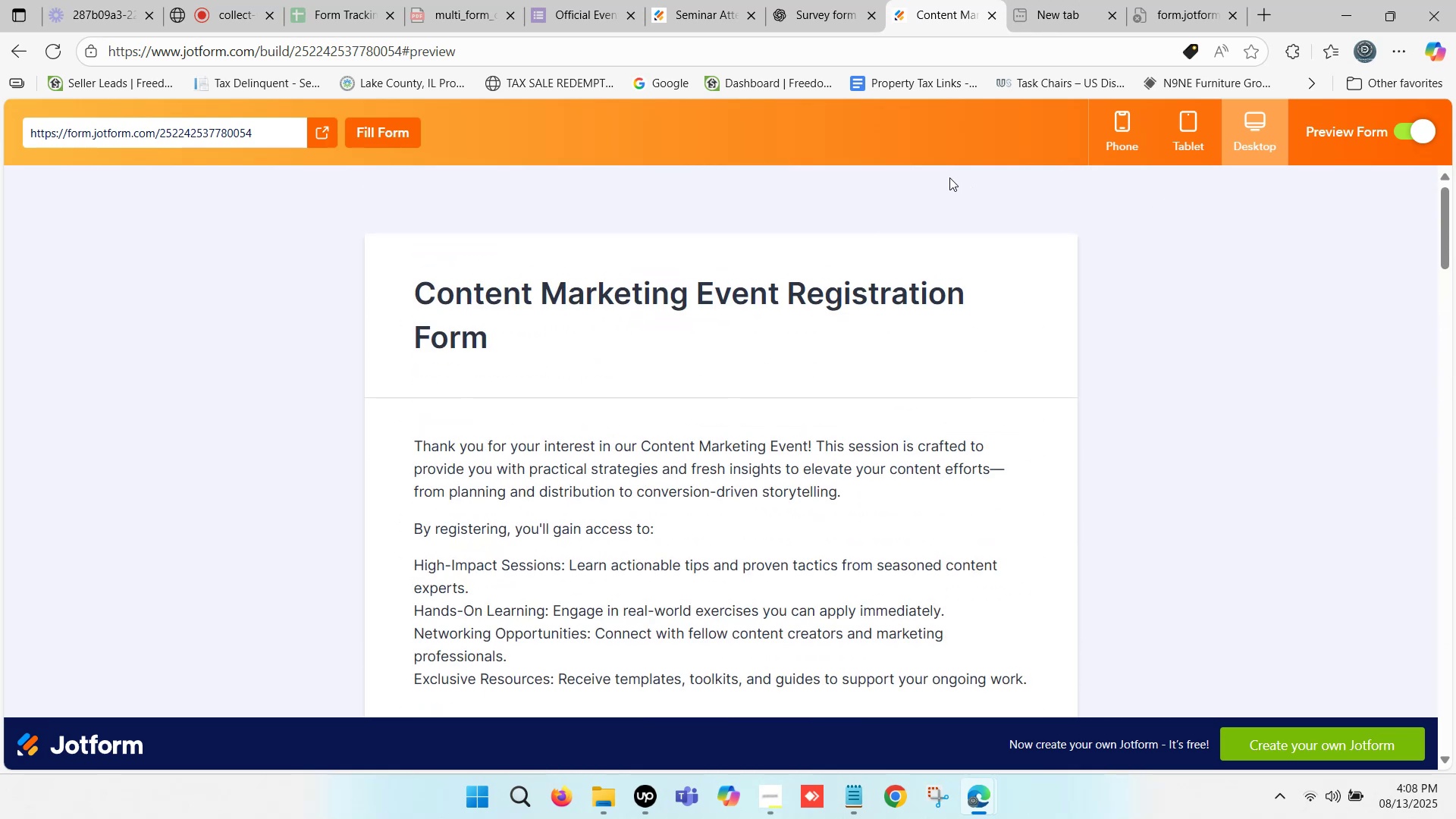 
left_click([1413, 124])
 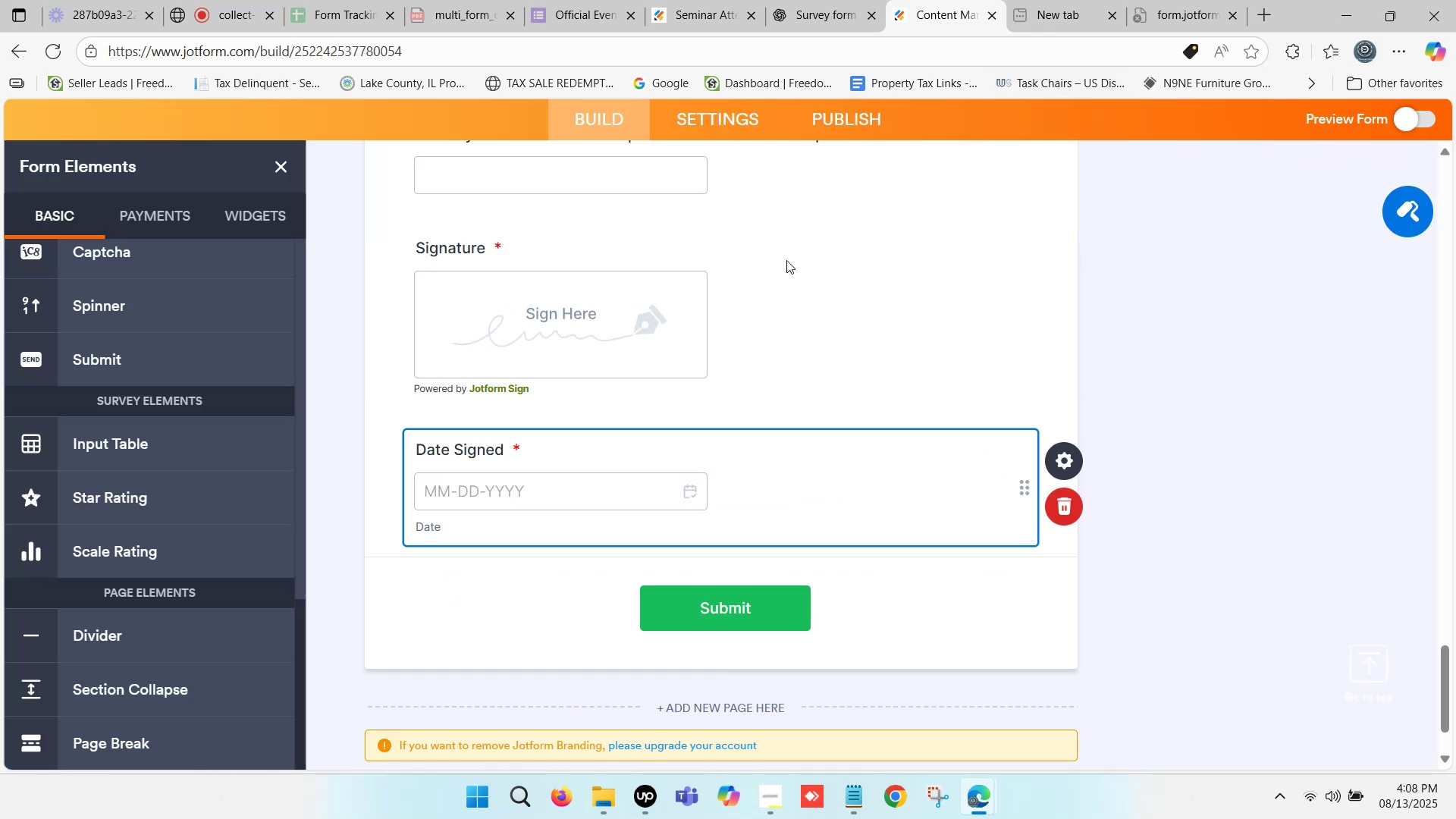 
scroll: coordinate [692, 284], scroll_direction: up, amount: 2.0
 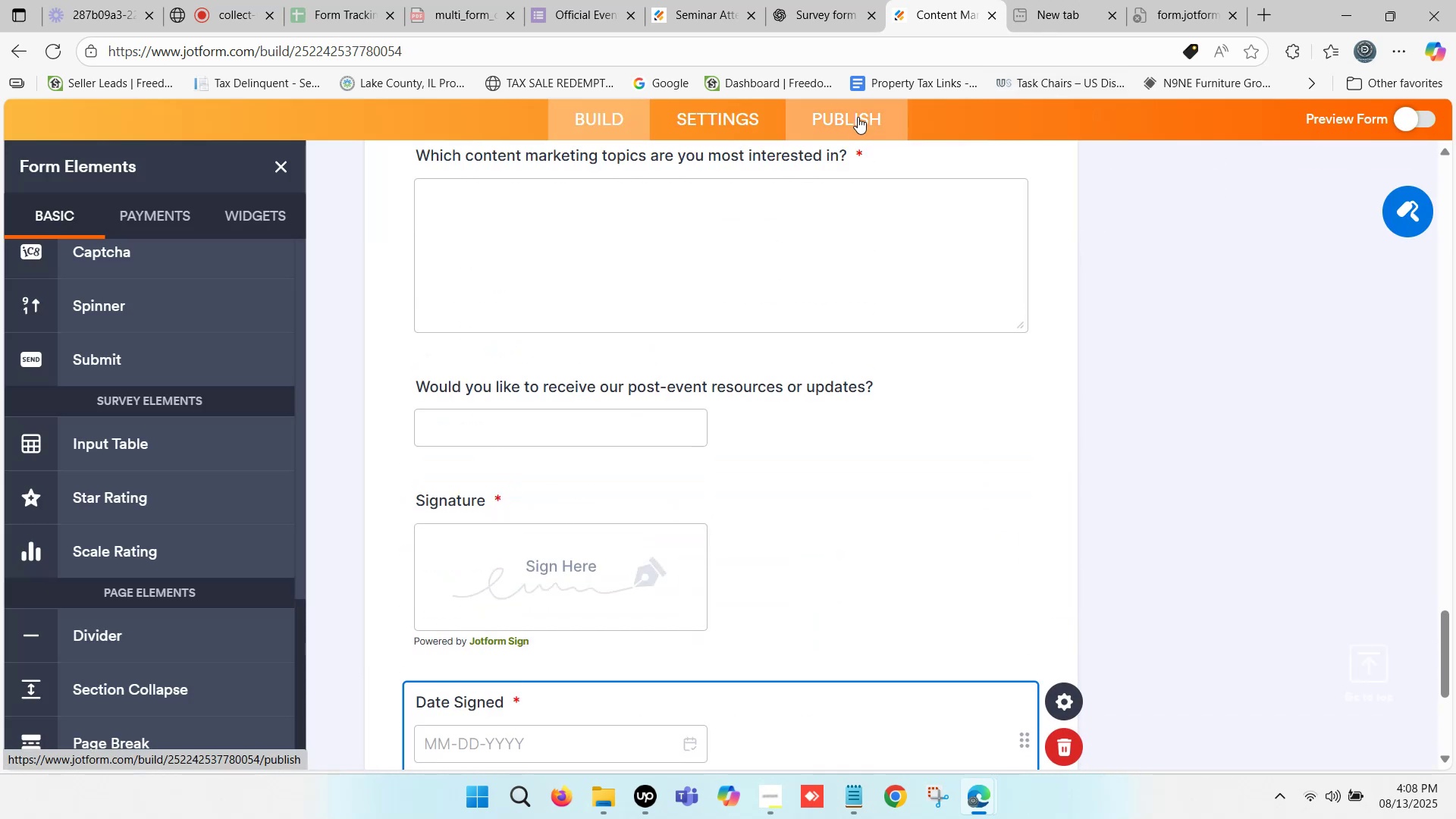 
left_click([857, 117])
 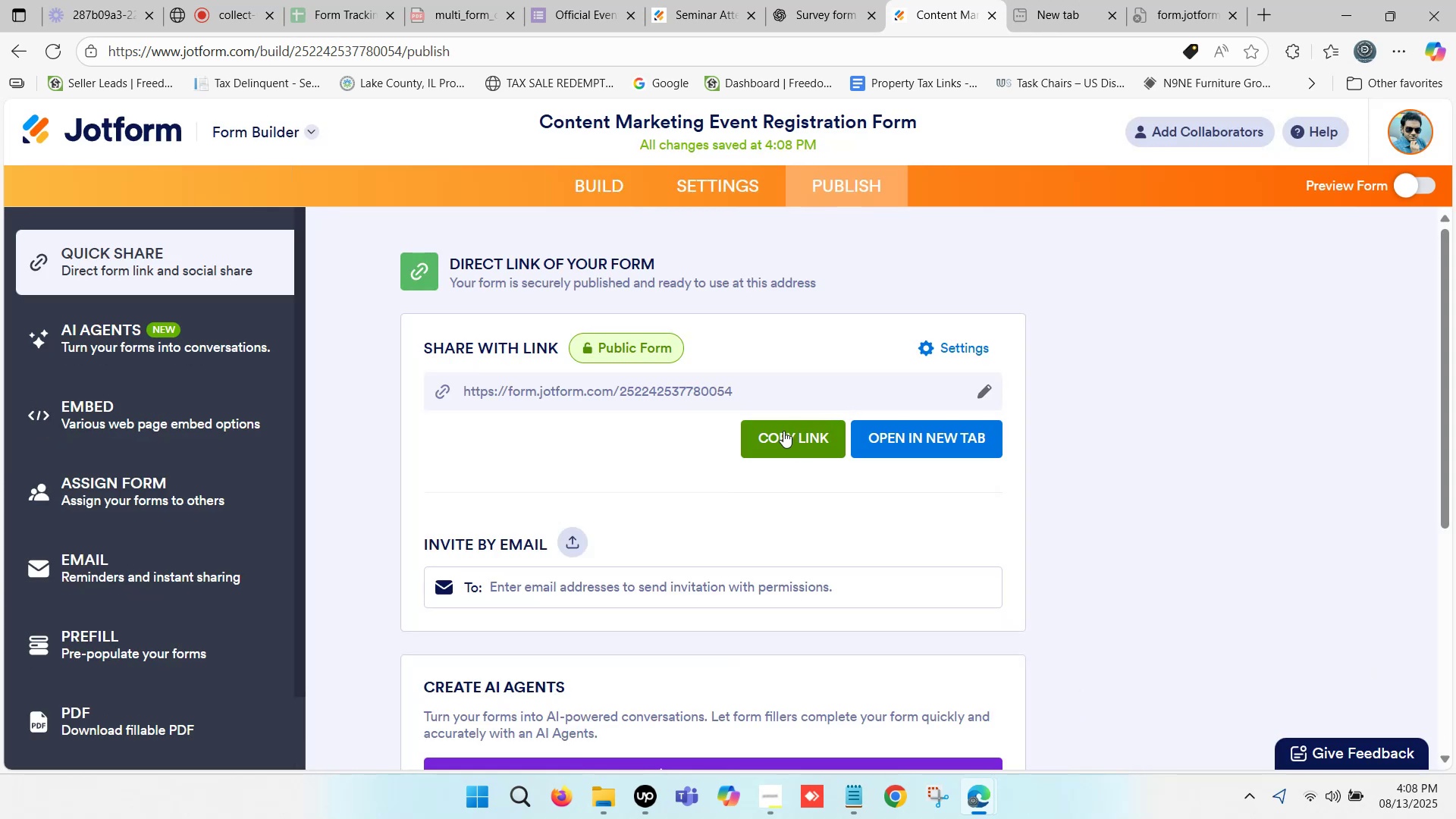 
wait(6.98)
 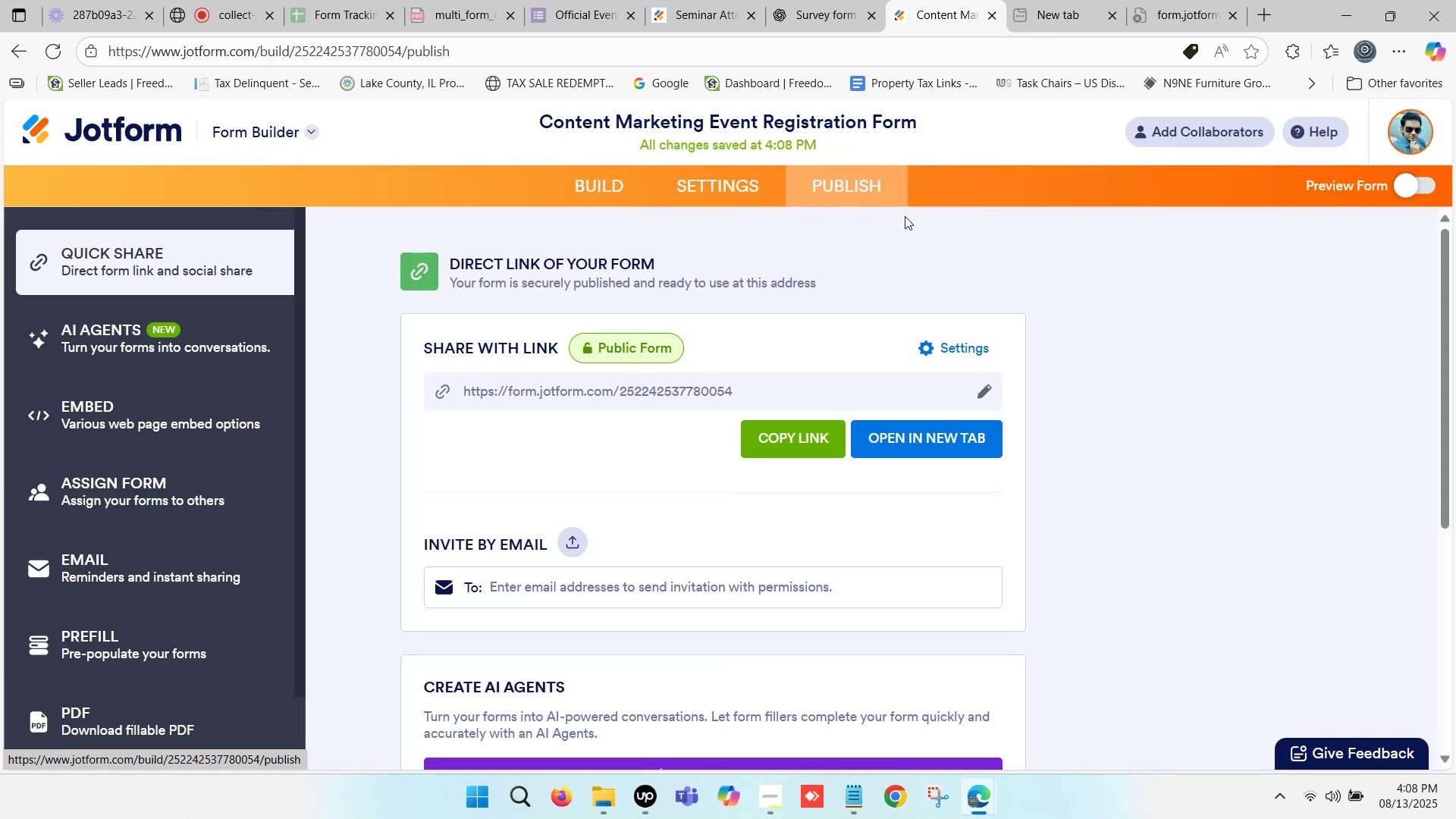 
left_click([646, 348])
 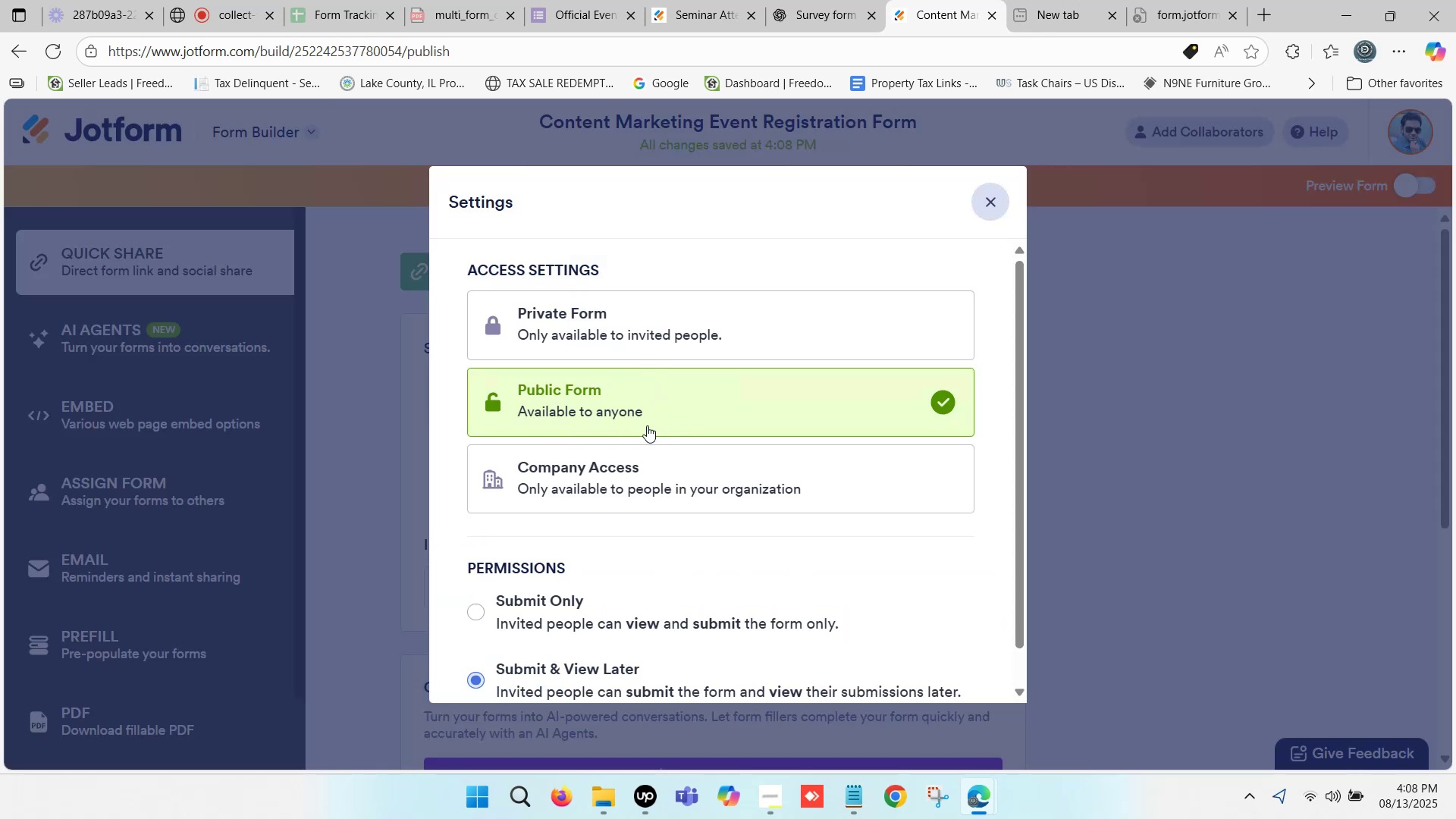 
scroll: coordinate [663, 421], scroll_direction: down, amount: 1.0
 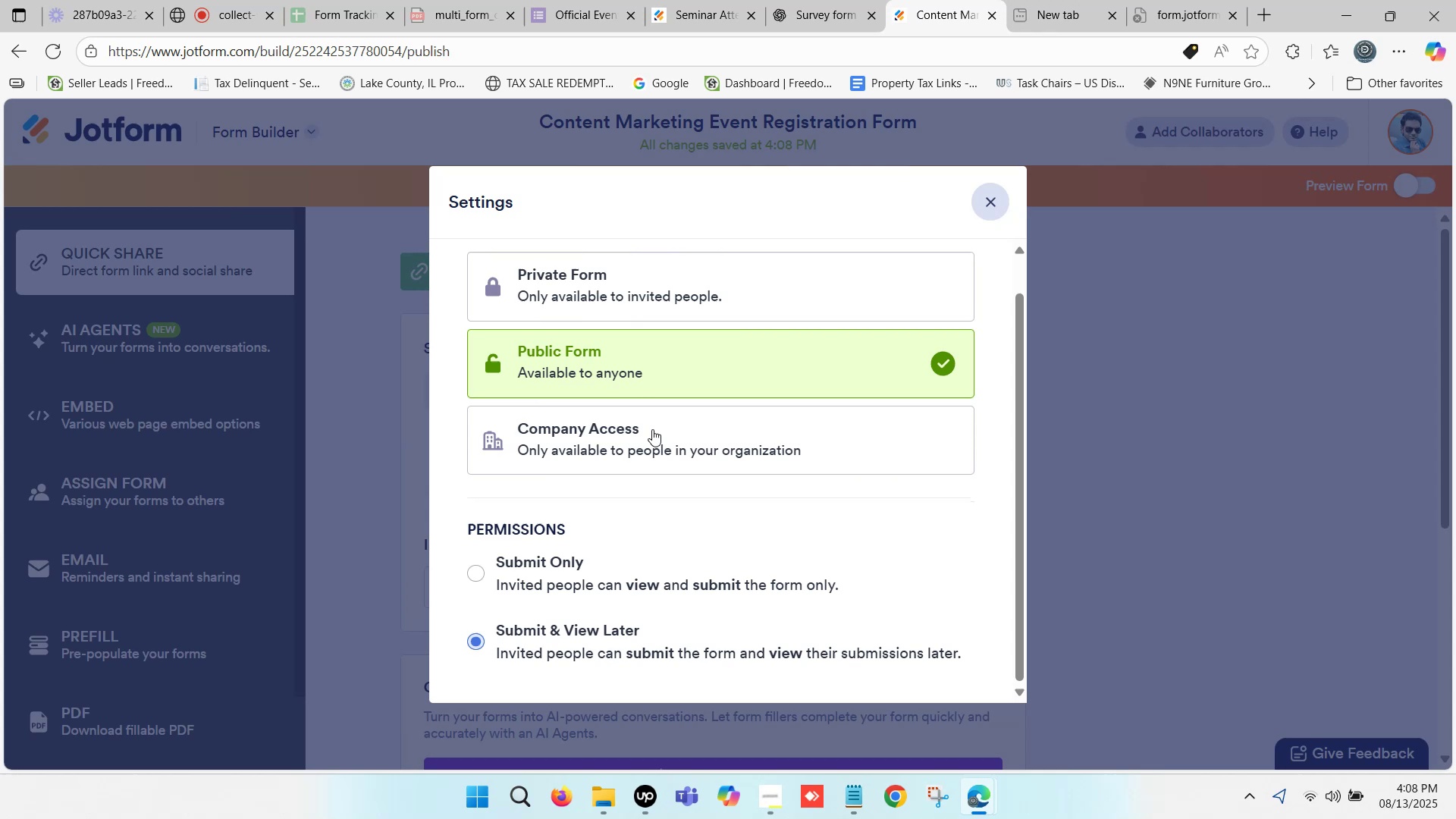 
scroll: coordinate [671, 422], scroll_direction: up, amount: 2.0
 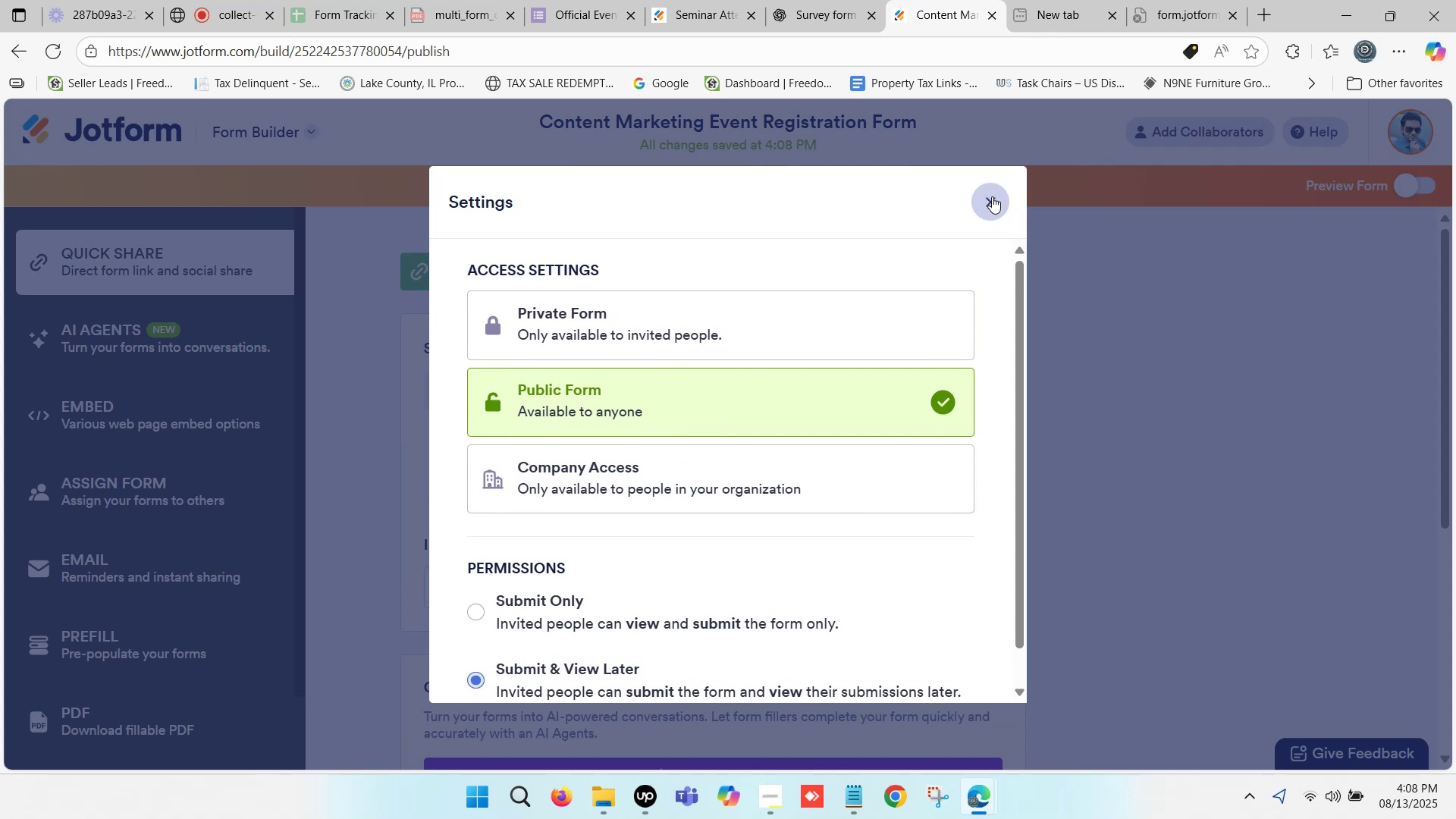 
scroll: coordinate [679, 548], scroll_direction: down, amount: 1.0
 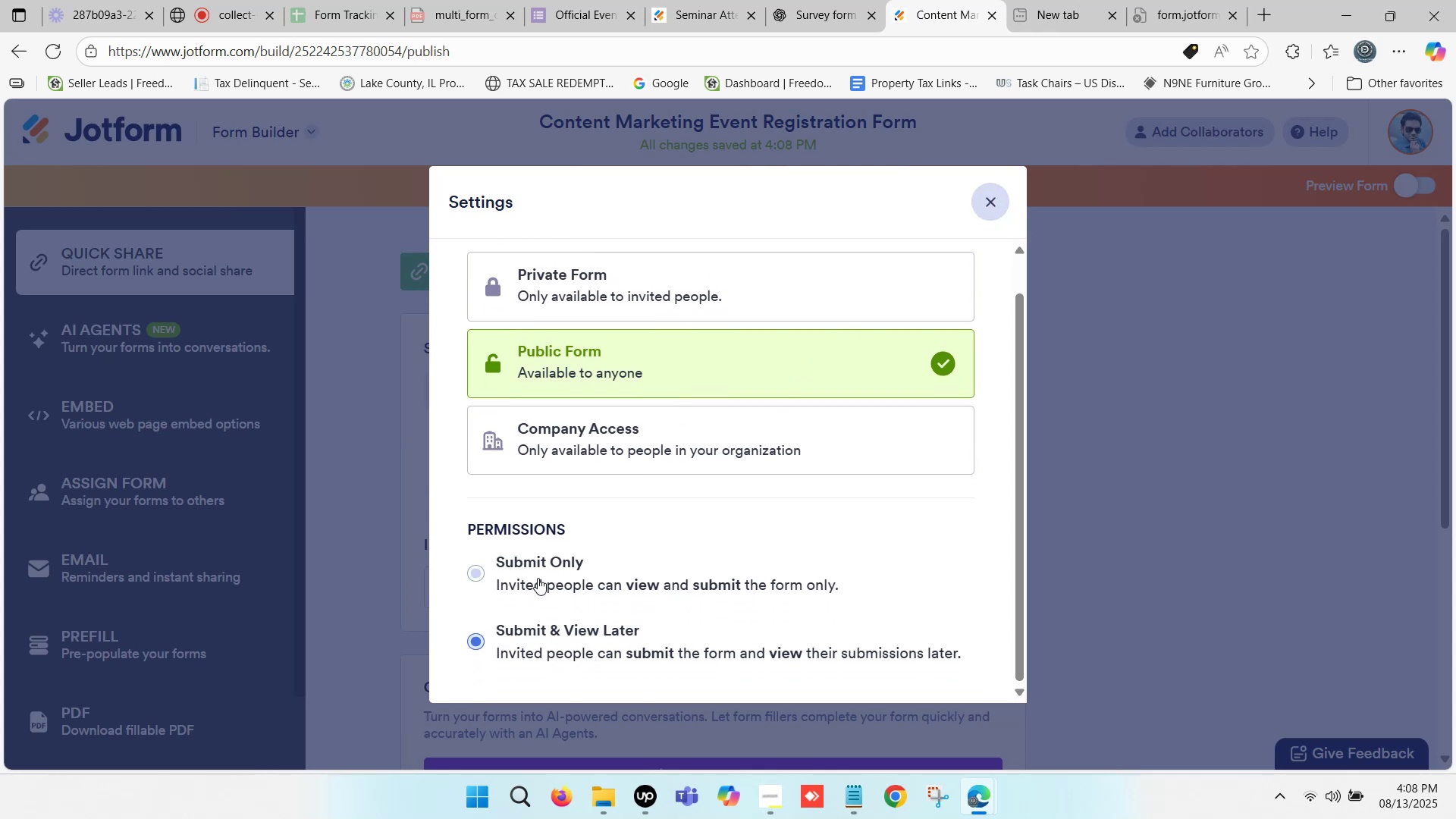 
left_click([988, 206])
 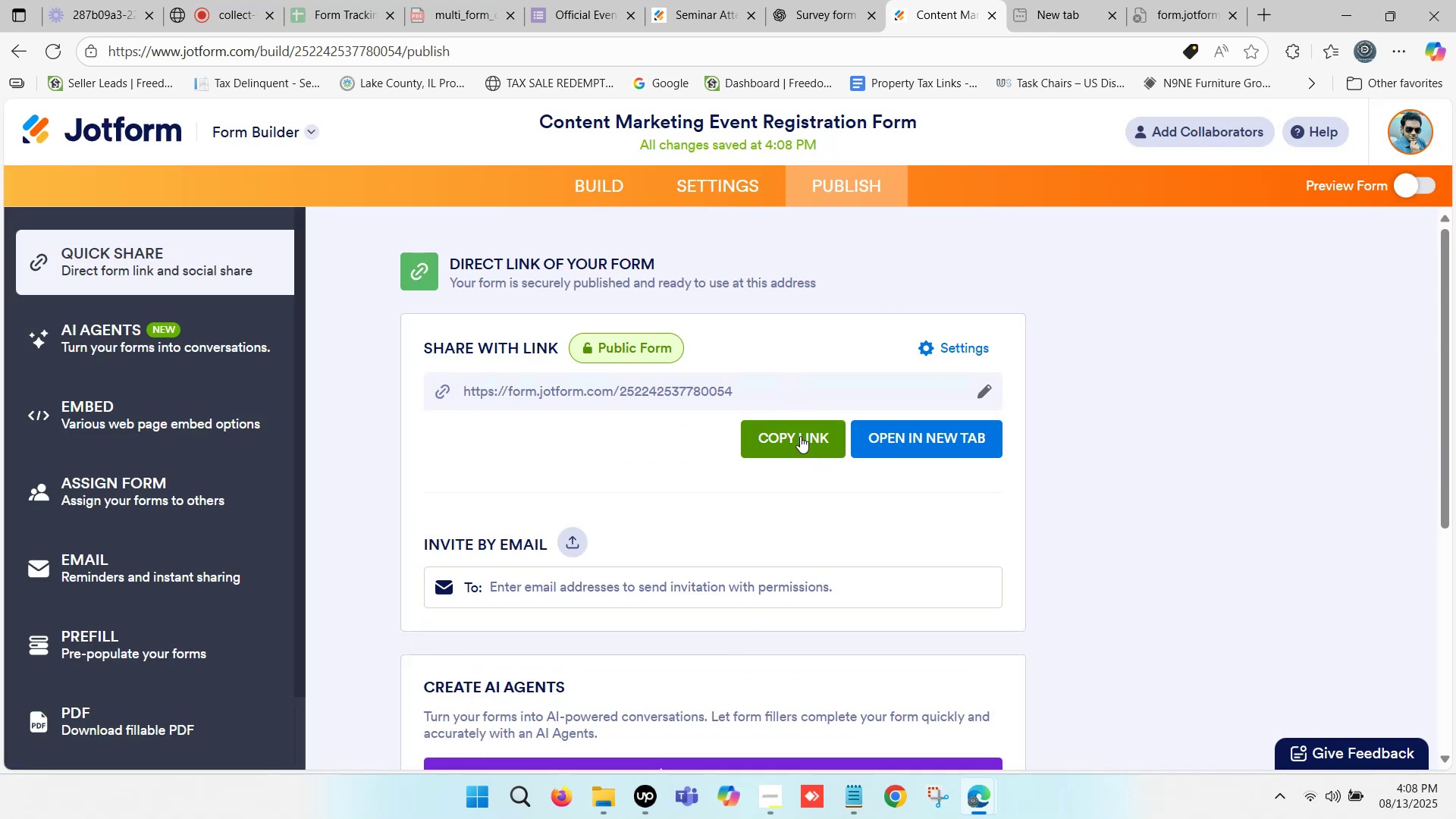 
left_click([800, 435])
 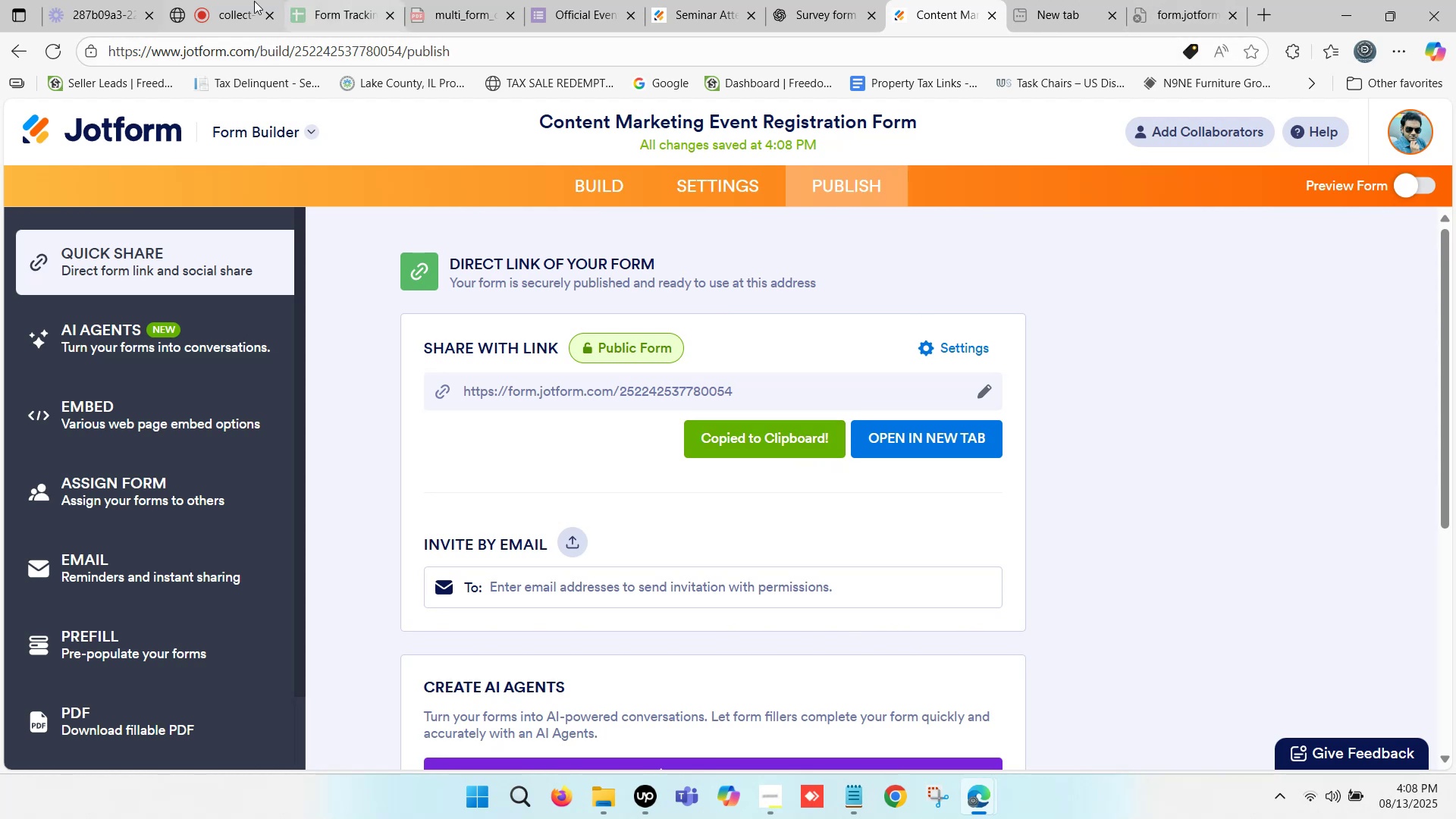 
left_click([379, 0])
 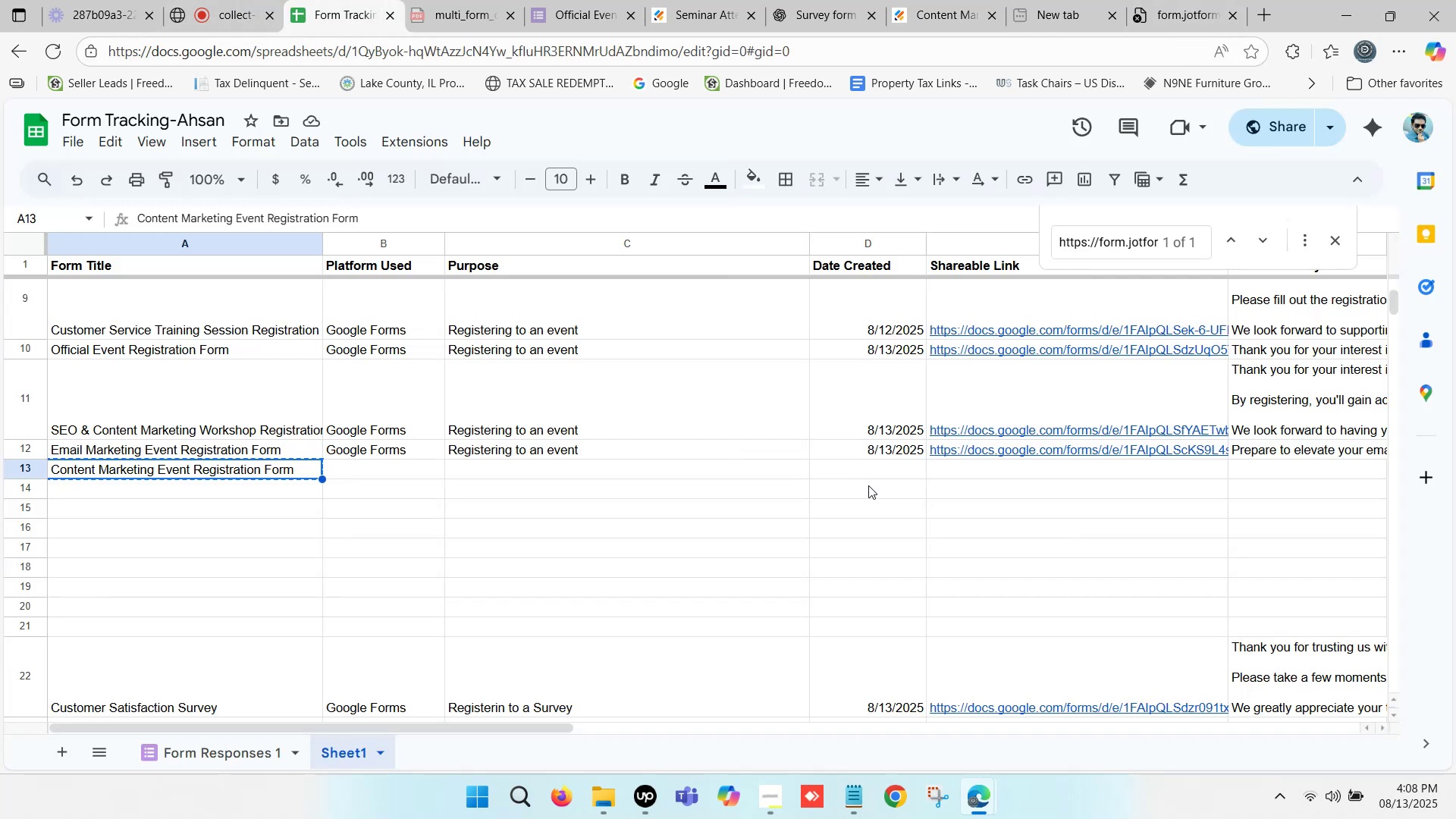 
left_click([1050, 504])
 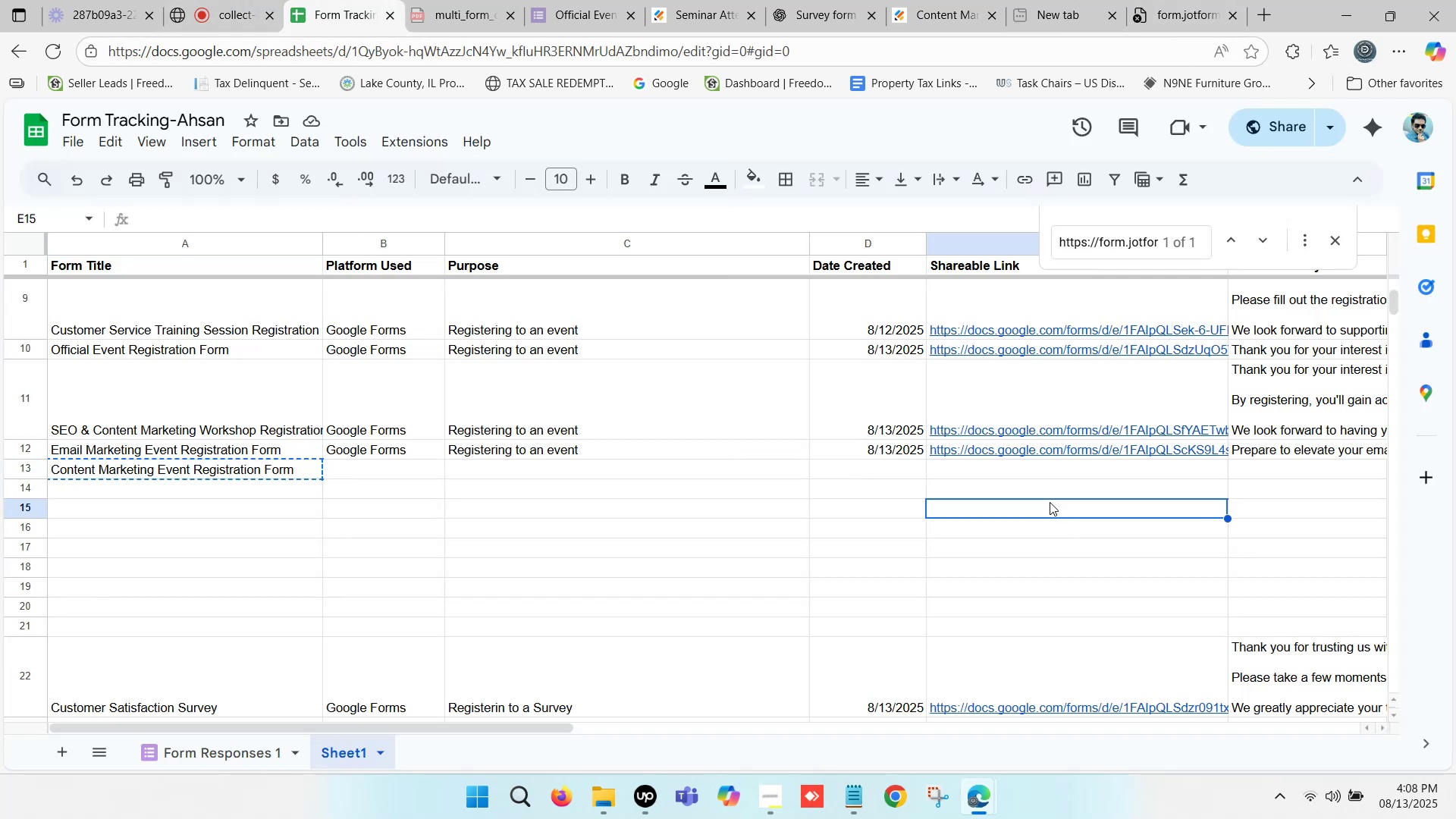 
scroll: coordinate [1048, 502], scroll_direction: down, amount: 1.0
 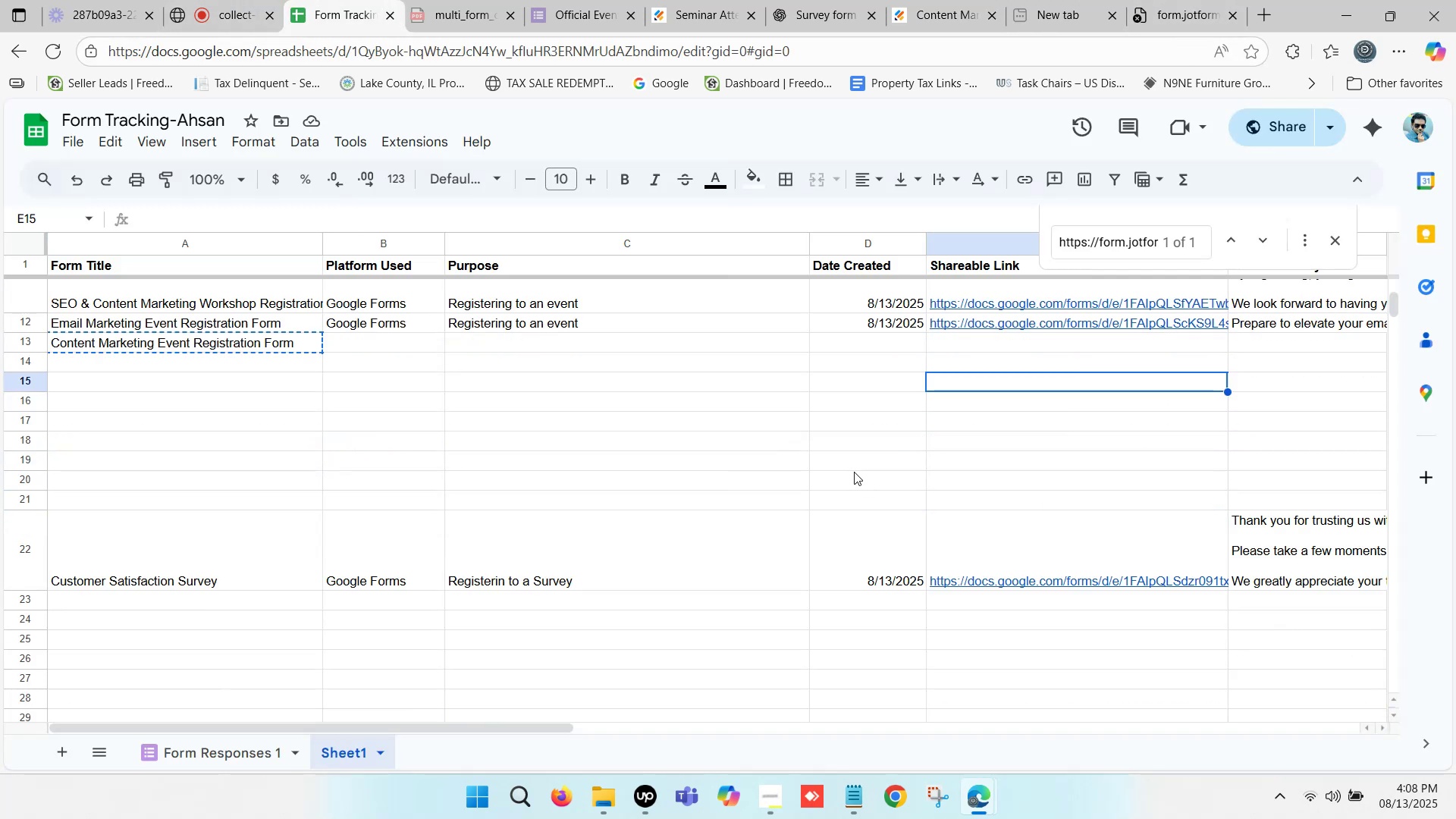 
scroll: coordinate [822, 457], scroll_direction: up, amount: 1.0
 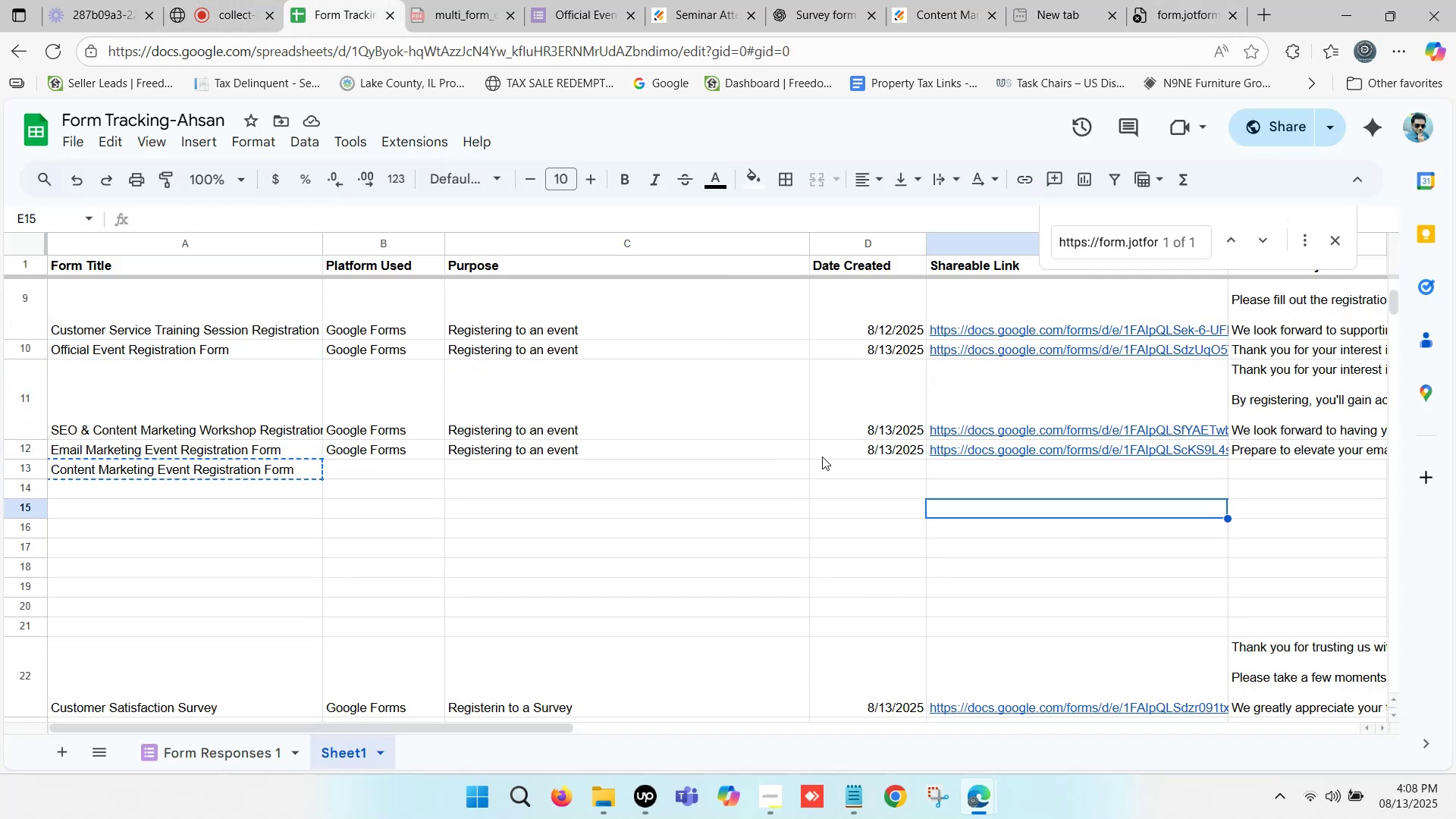 
scroll: coordinate [822, 457], scroll_direction: down, amount: 1.0
 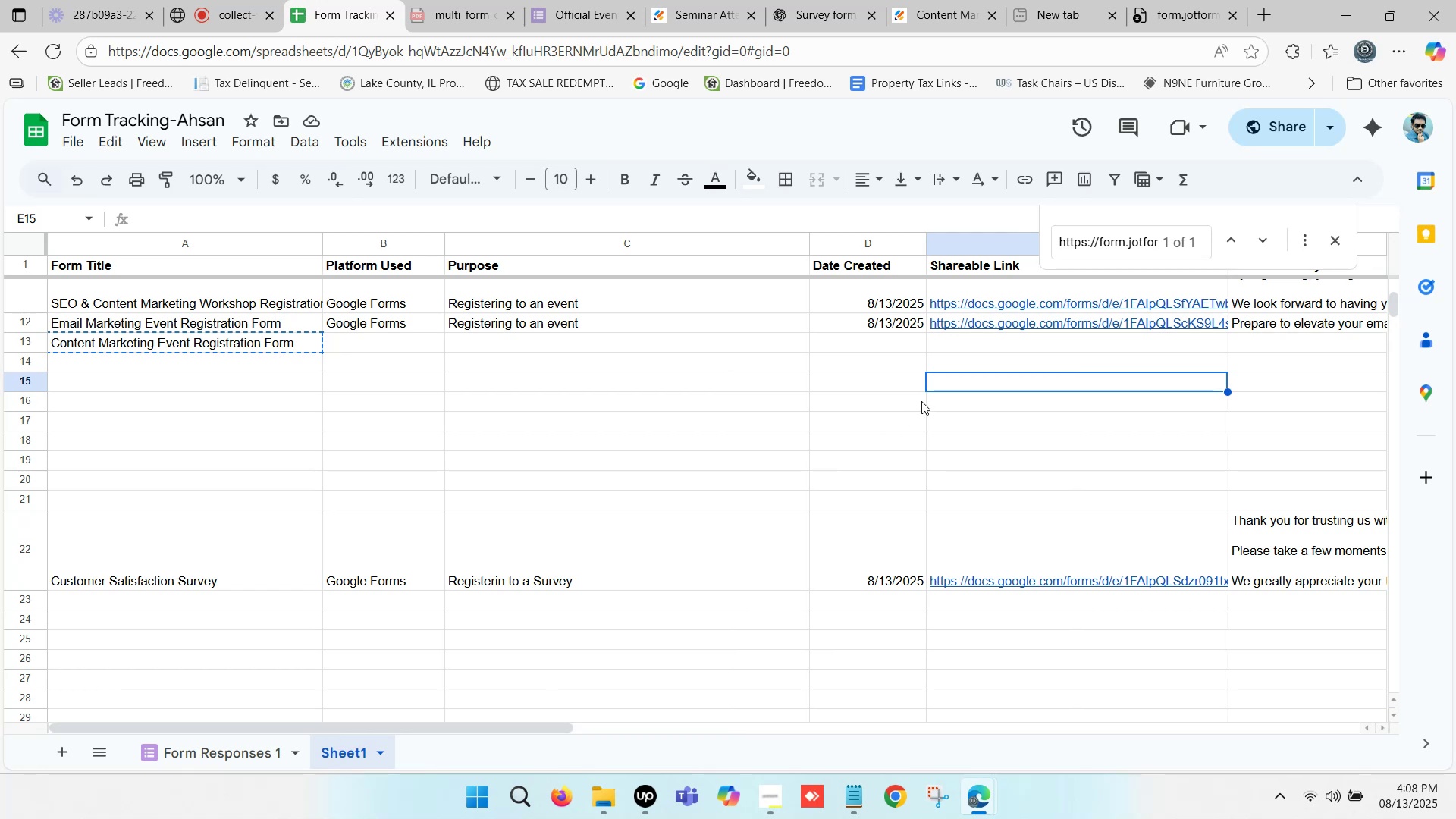 
double_click([971, 347])
 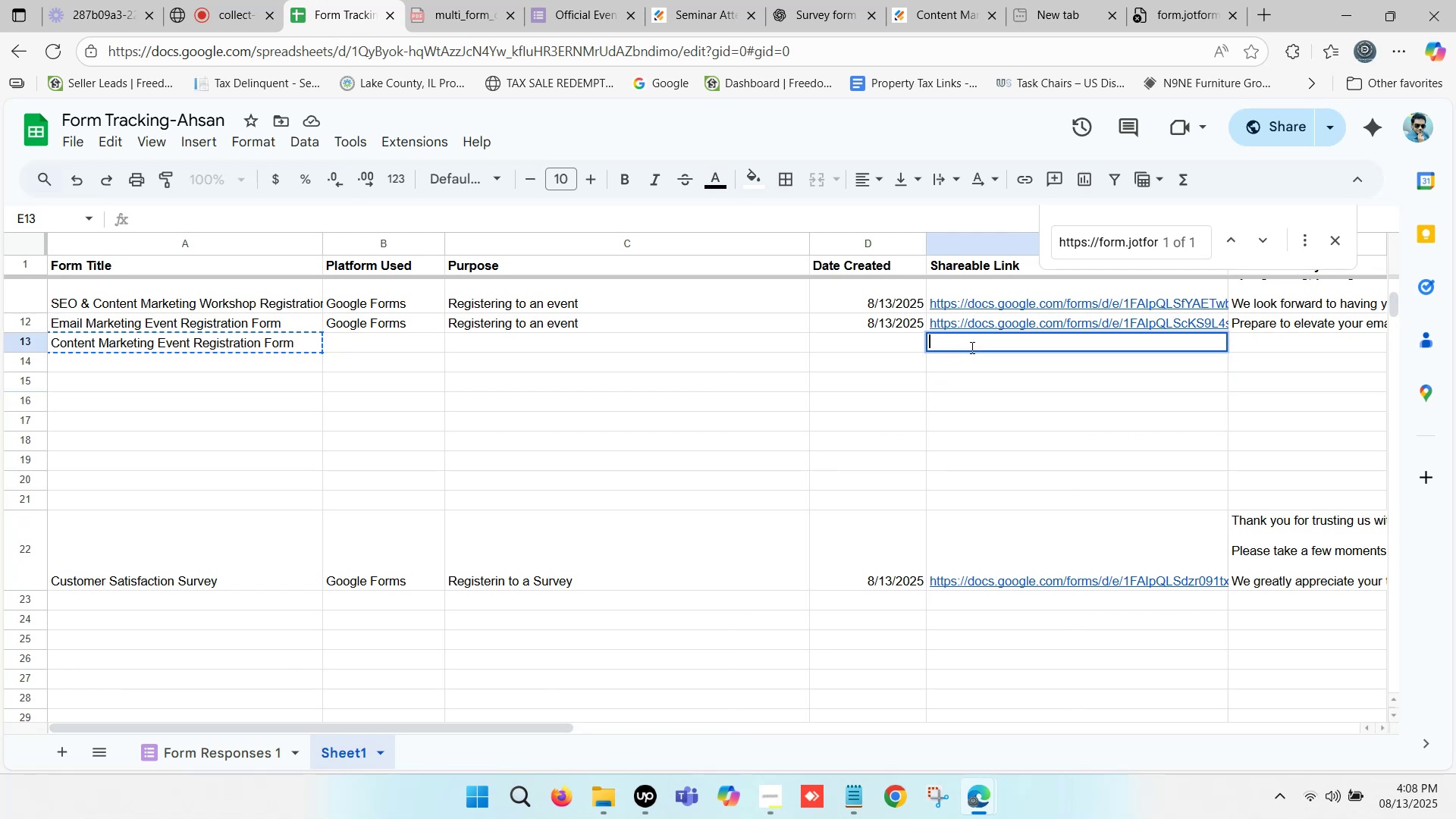 
key(Control+V)
 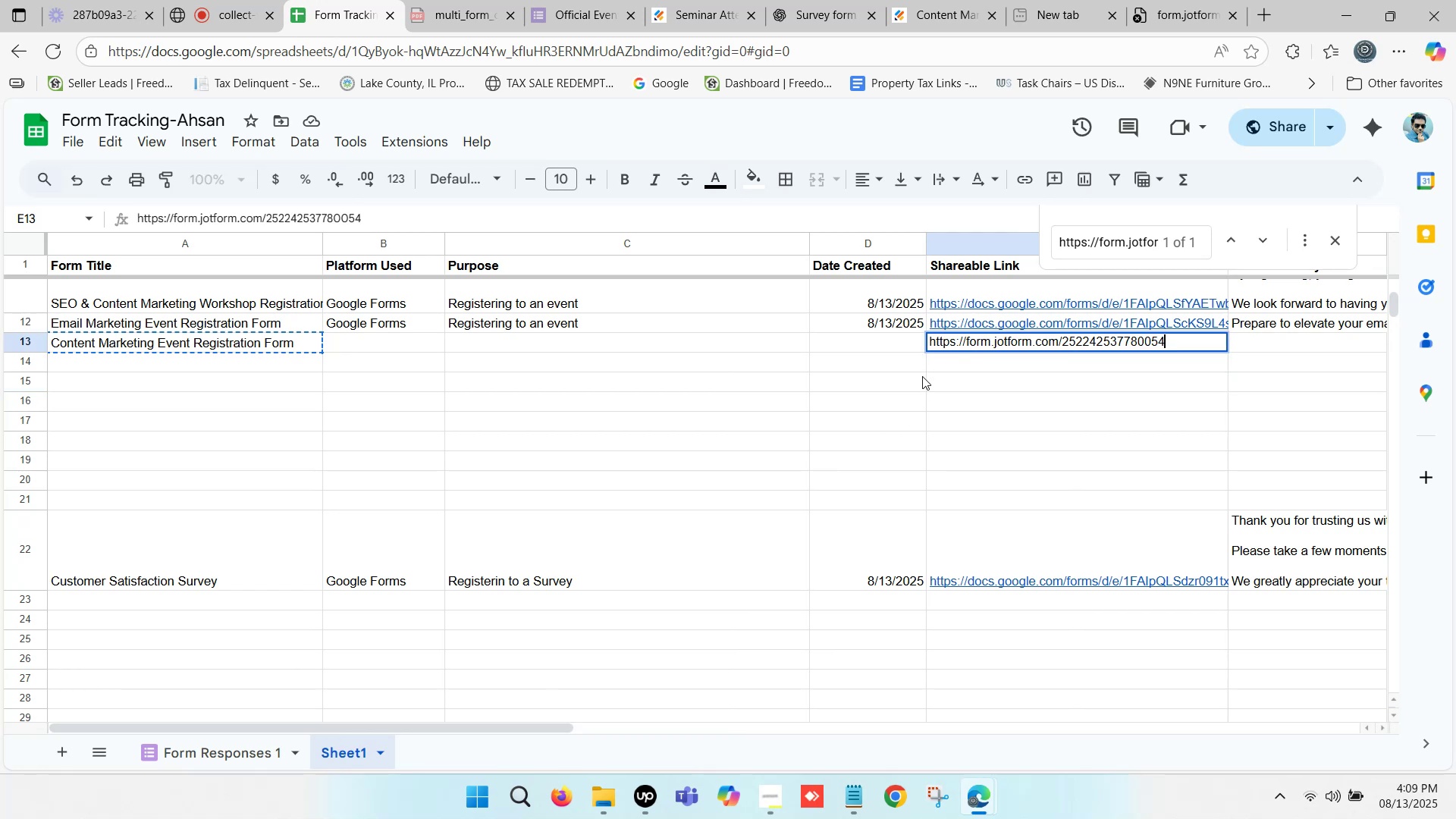 
left_click([921, 376])
 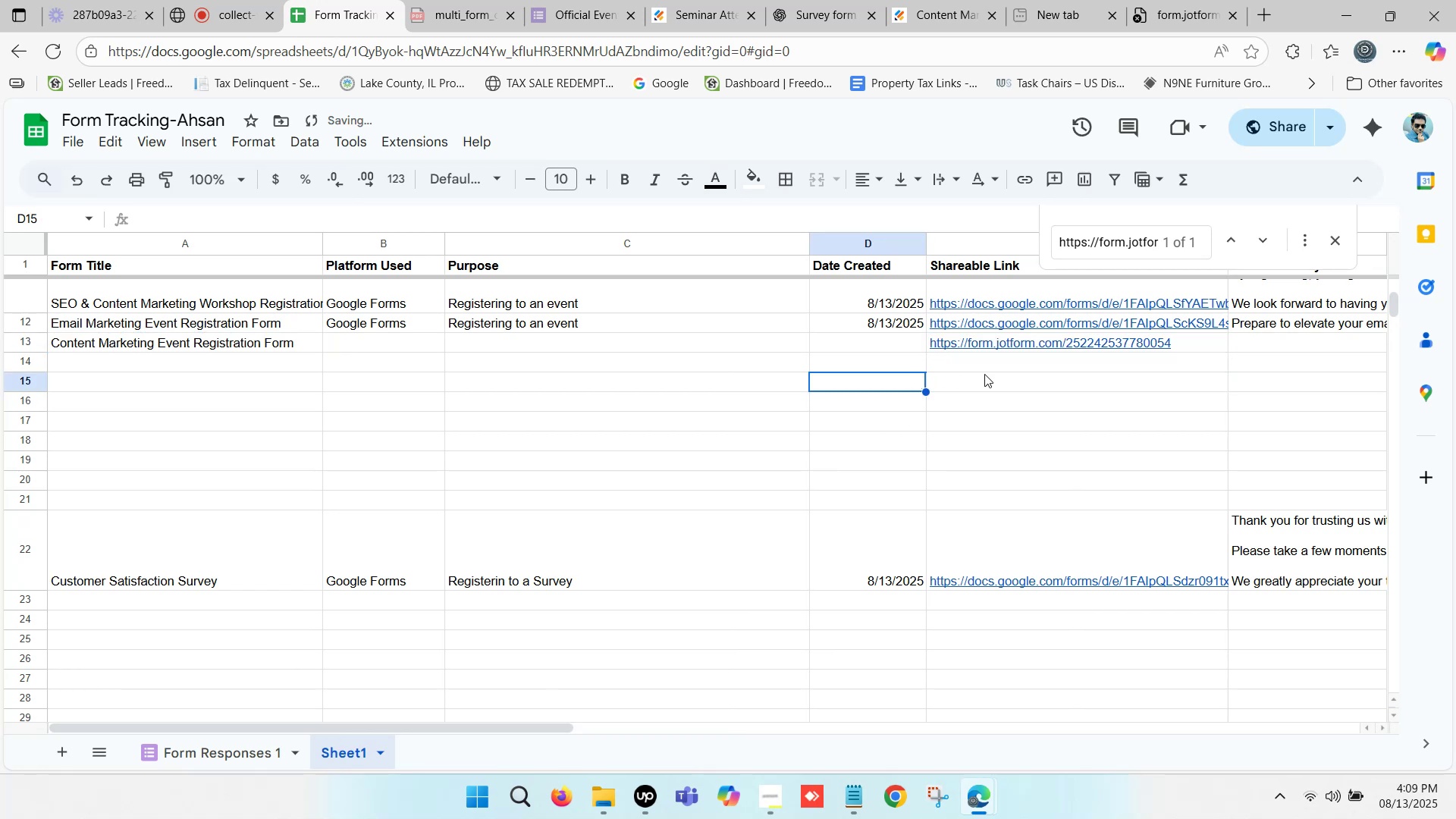 
left_click([1001, 373])
 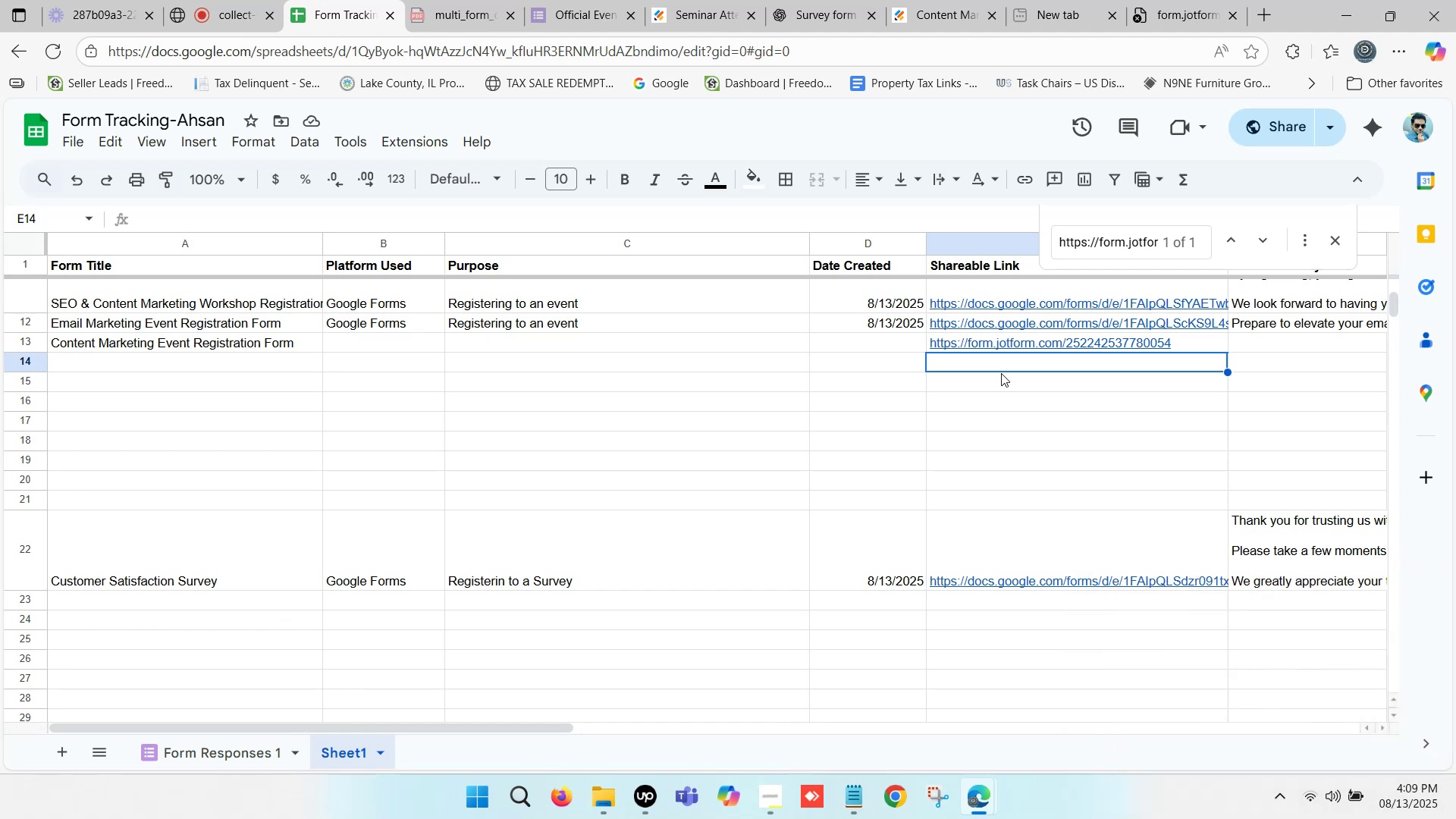 
wait(25.41)
 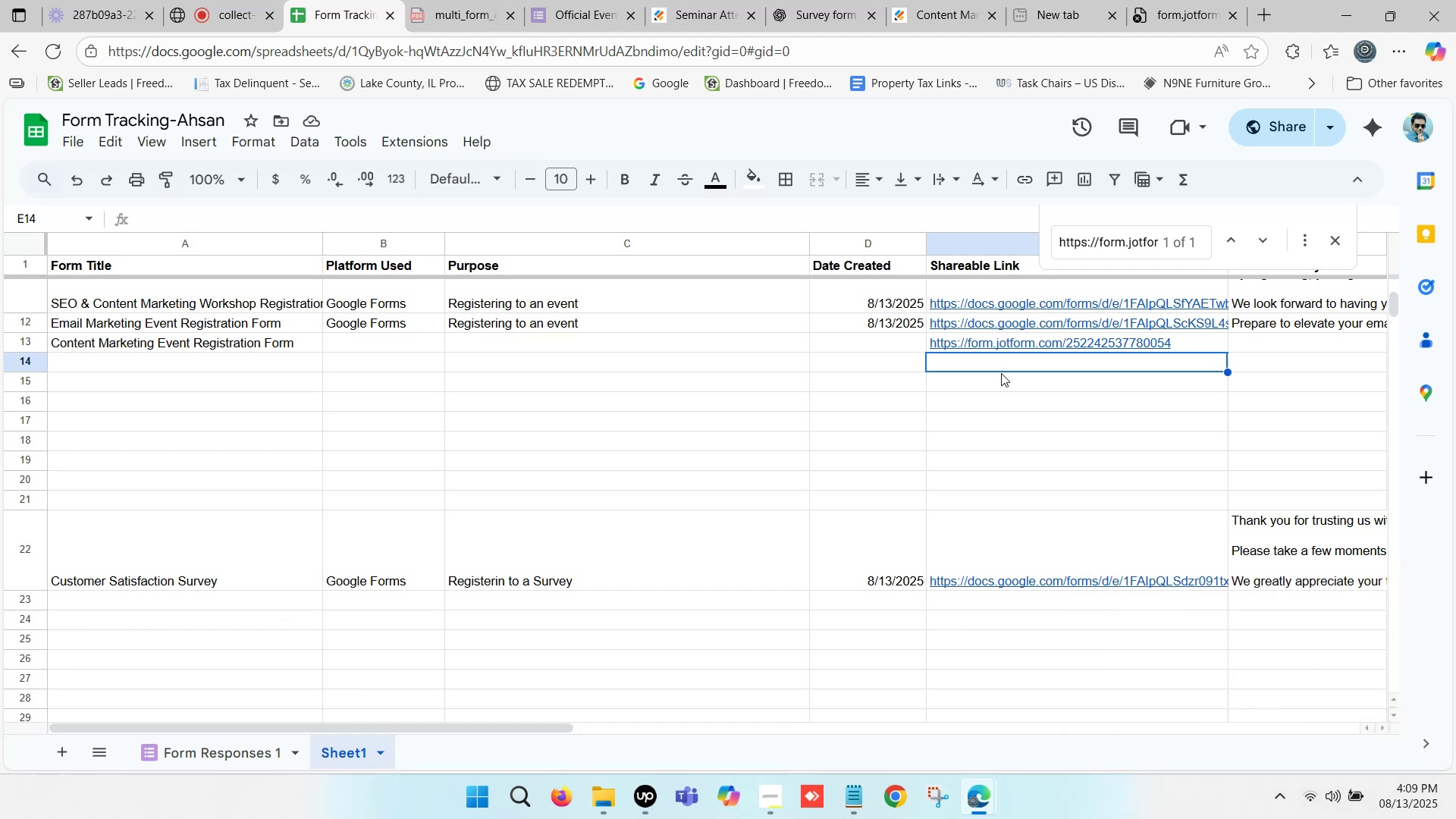 
left_click([695, 399])
 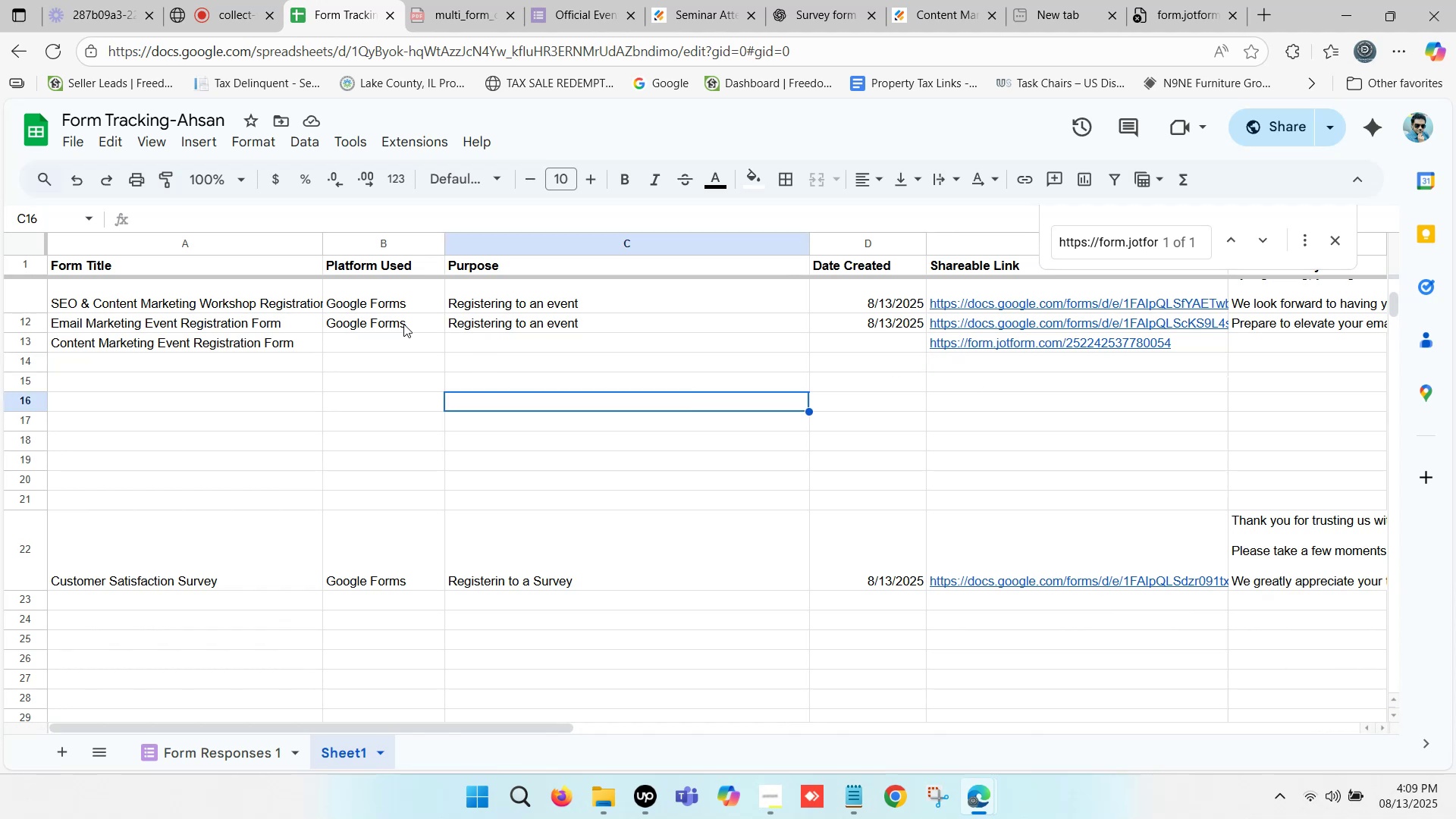 
key(Control+ControlLeft)
 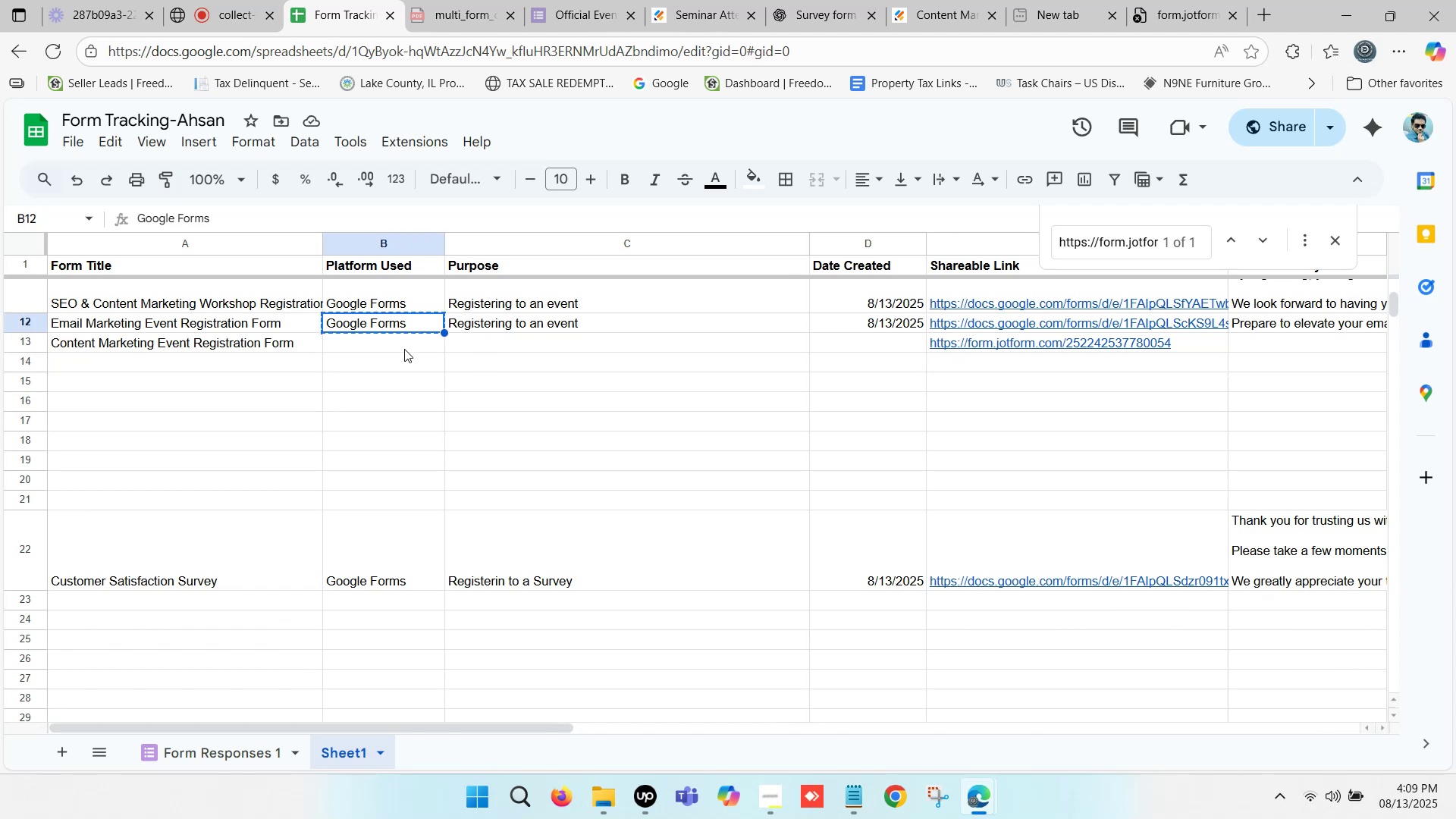 
key(Control+C)
 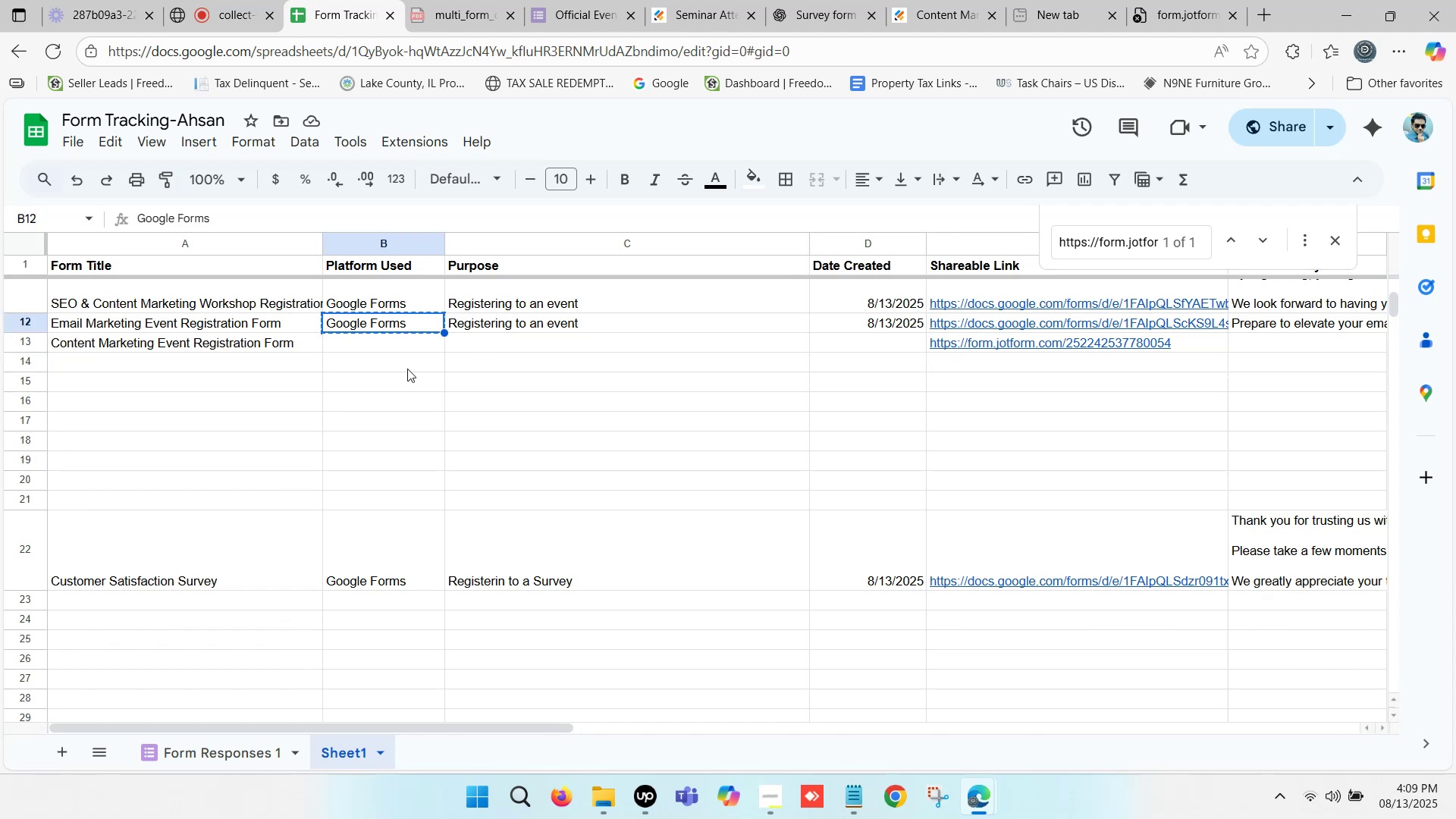 
left_click([403, 324])
 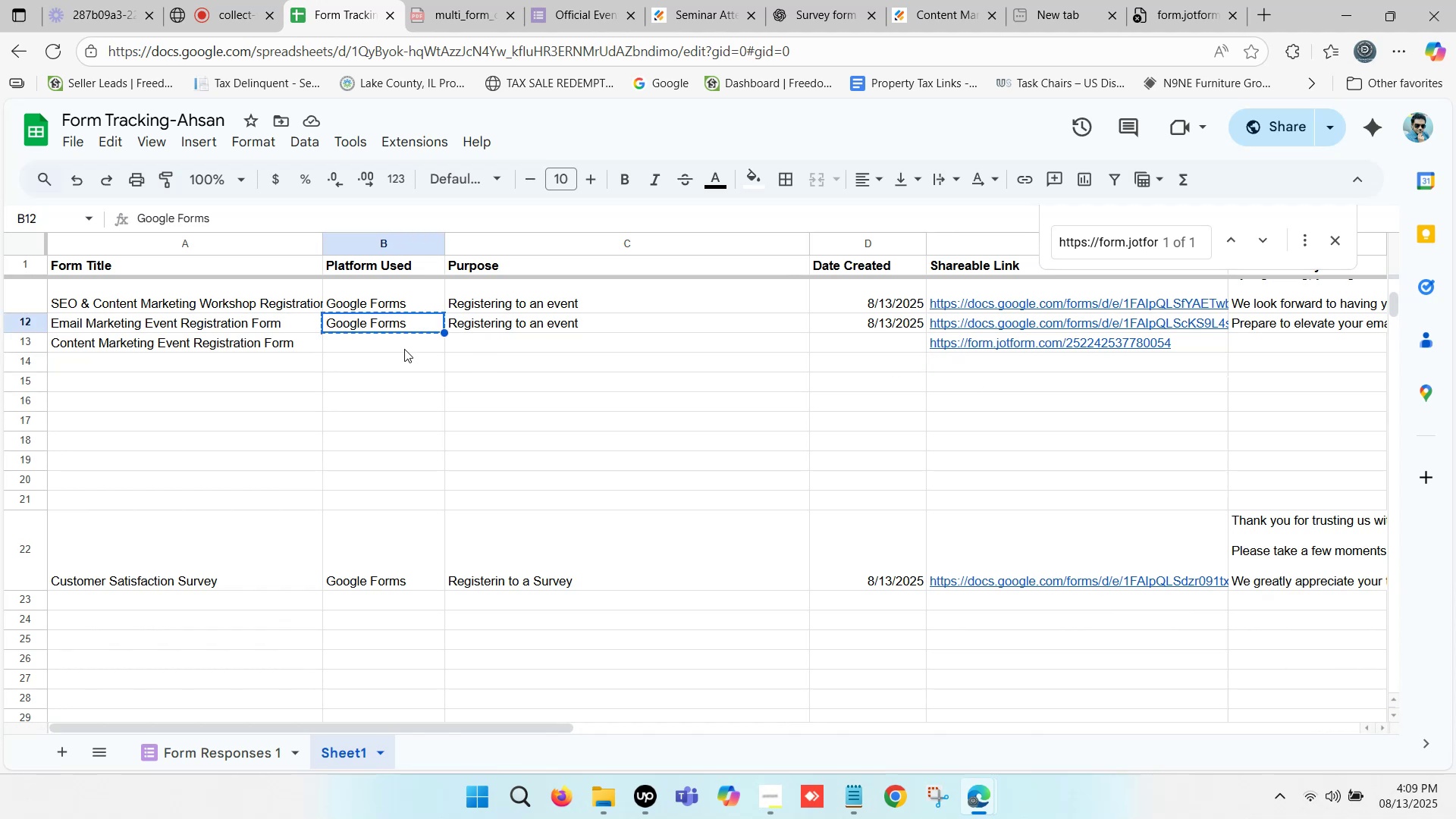 
scroll: coordinate [386, 394], scroll_direction: up, amount: 4.0
 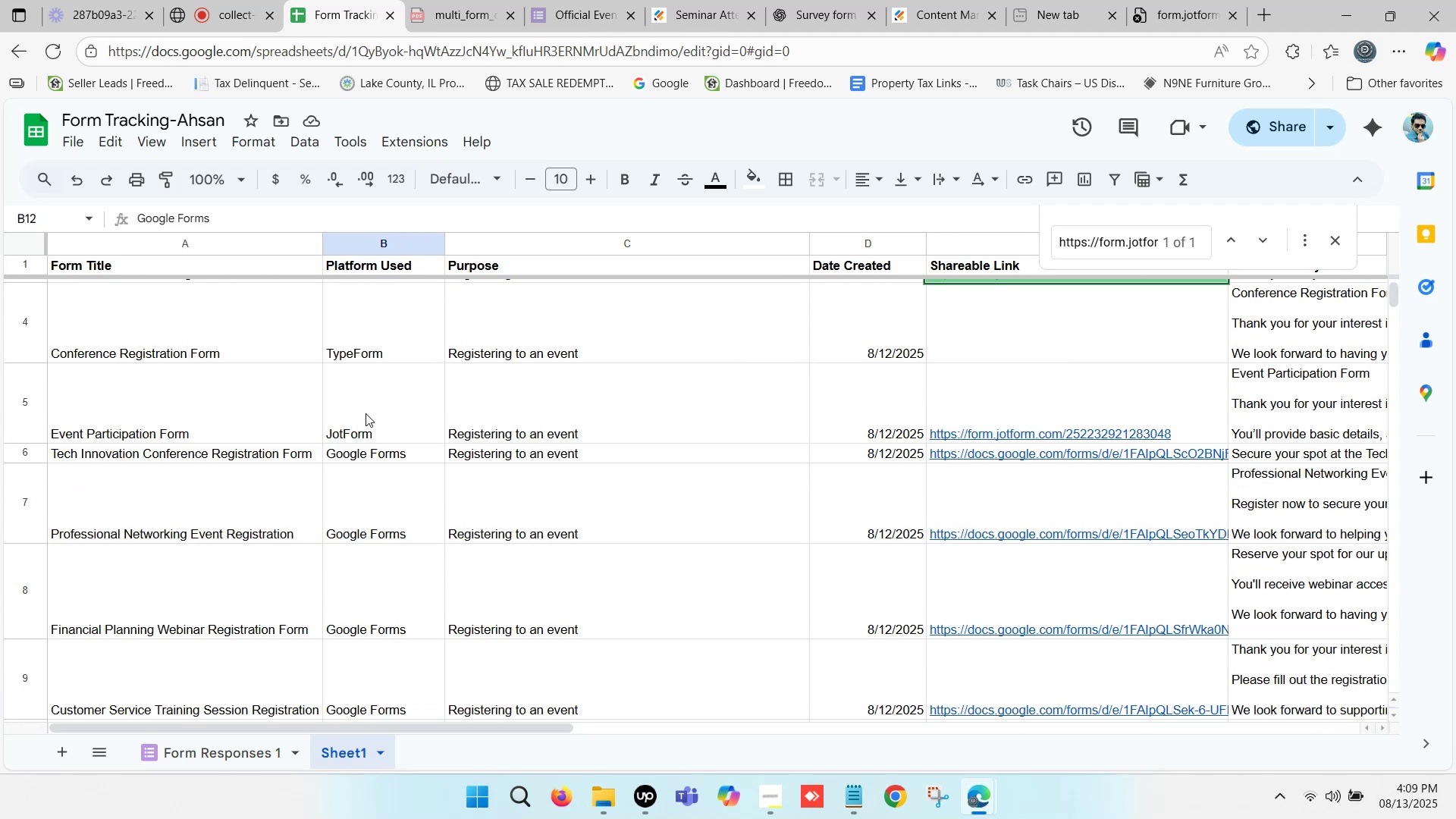 
key(Control+ControlLeft)
 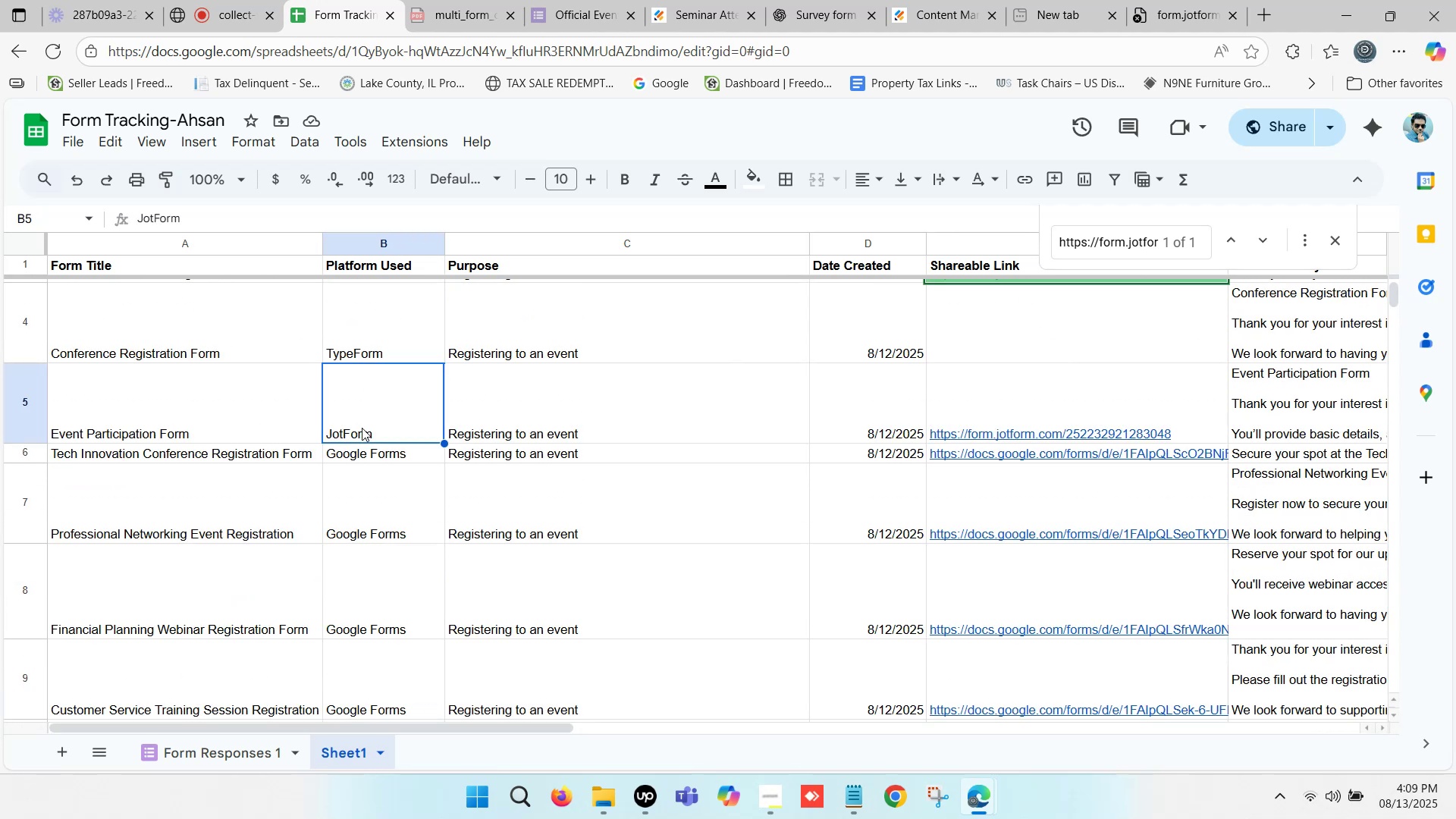 
key(Control+C)
 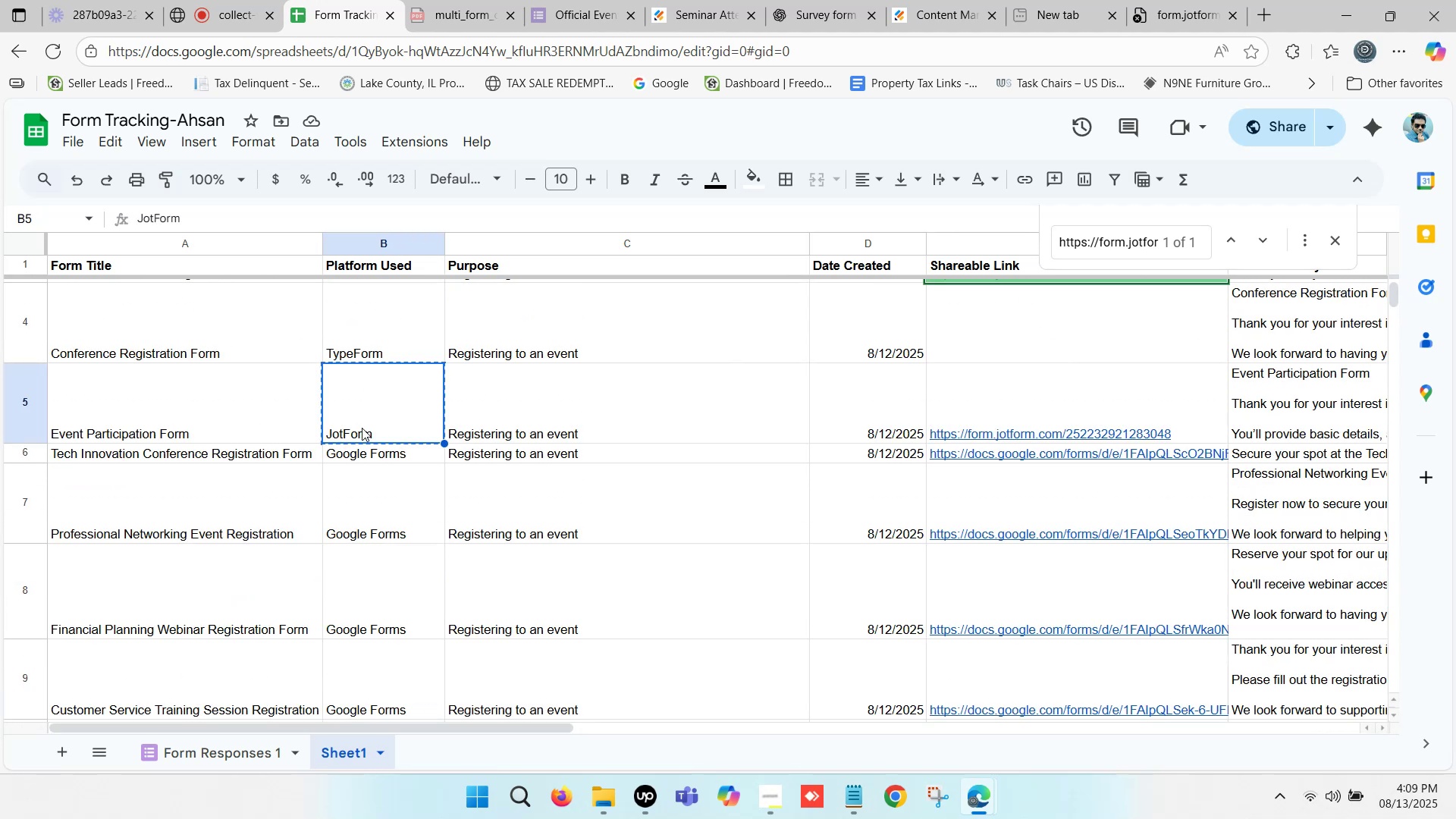 
scroll: coordinate [366, 426], scroll_direction: down, amount: 3.0
 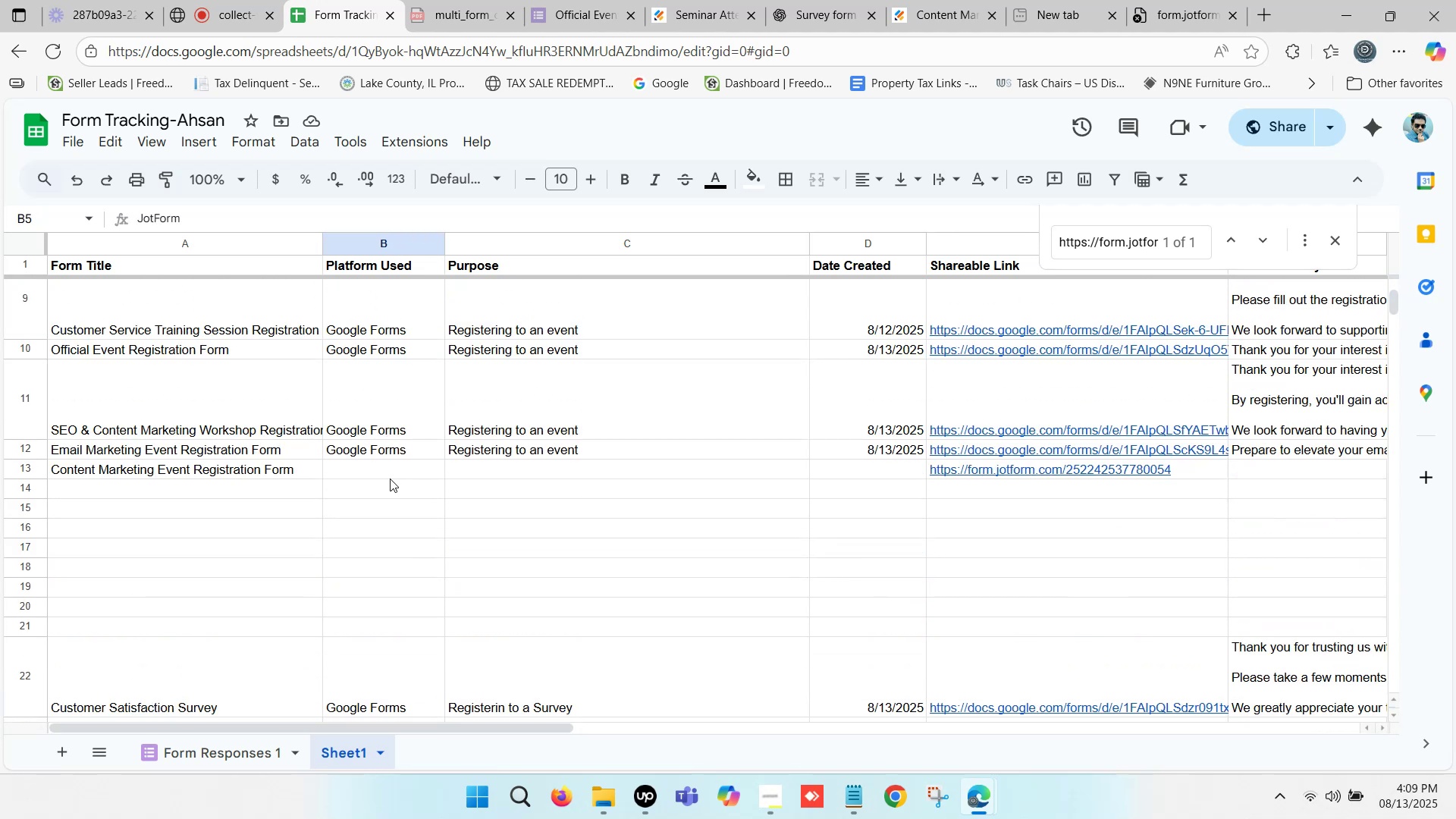 
left_click([384, 481])
 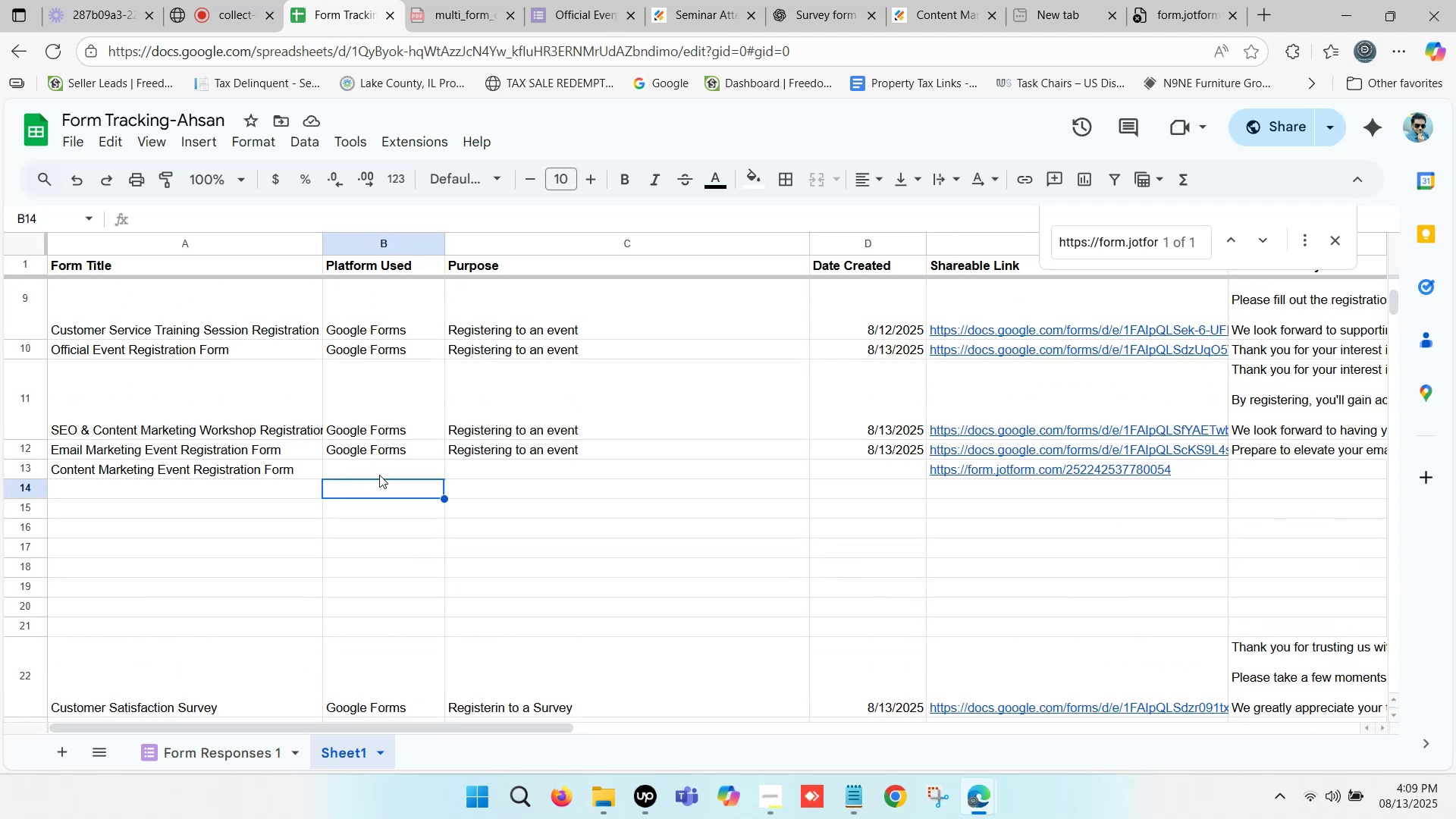 
left_click([377, 471])
 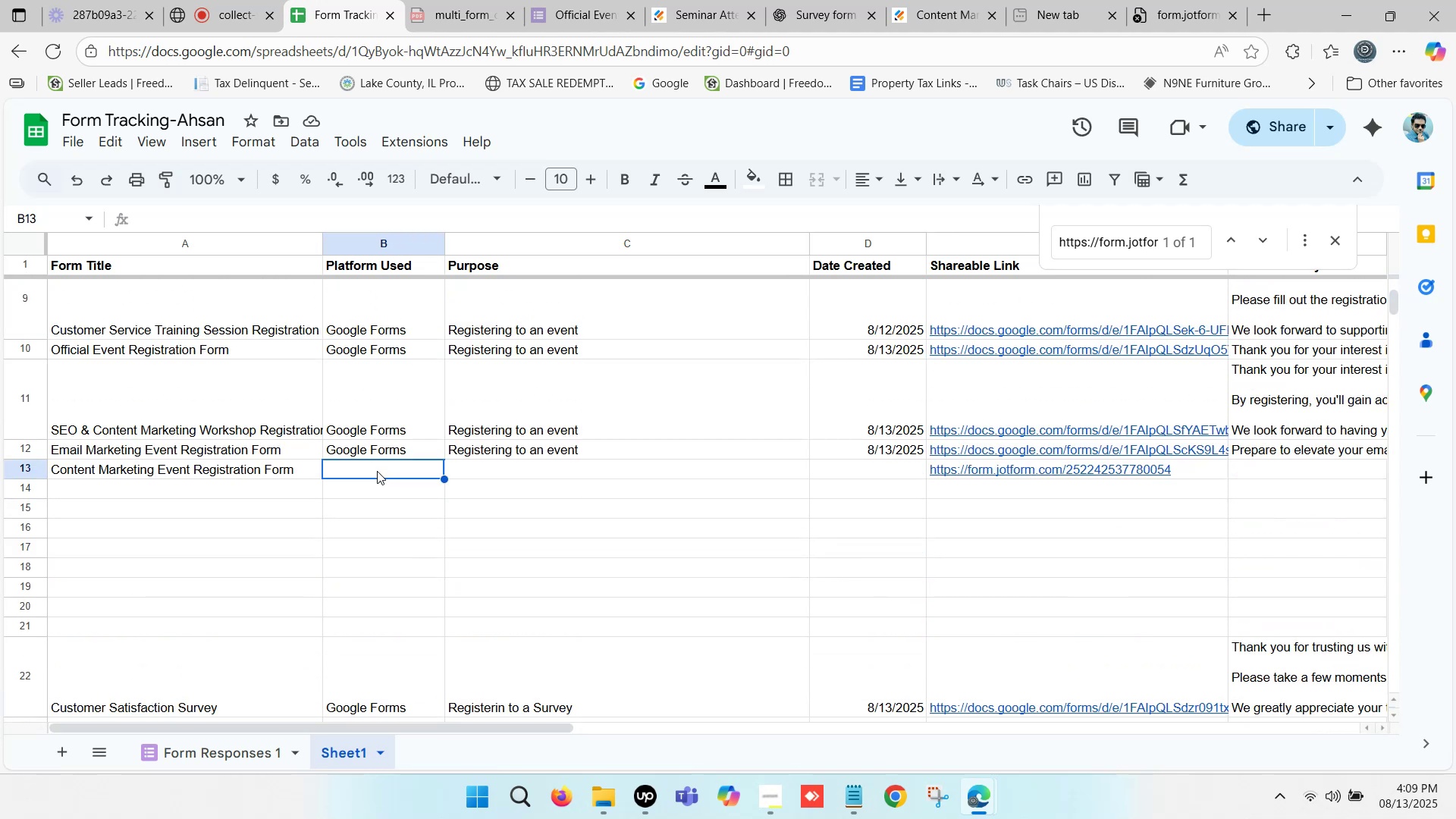 
hold_key(key=ControlLeft, duration=0.51)
 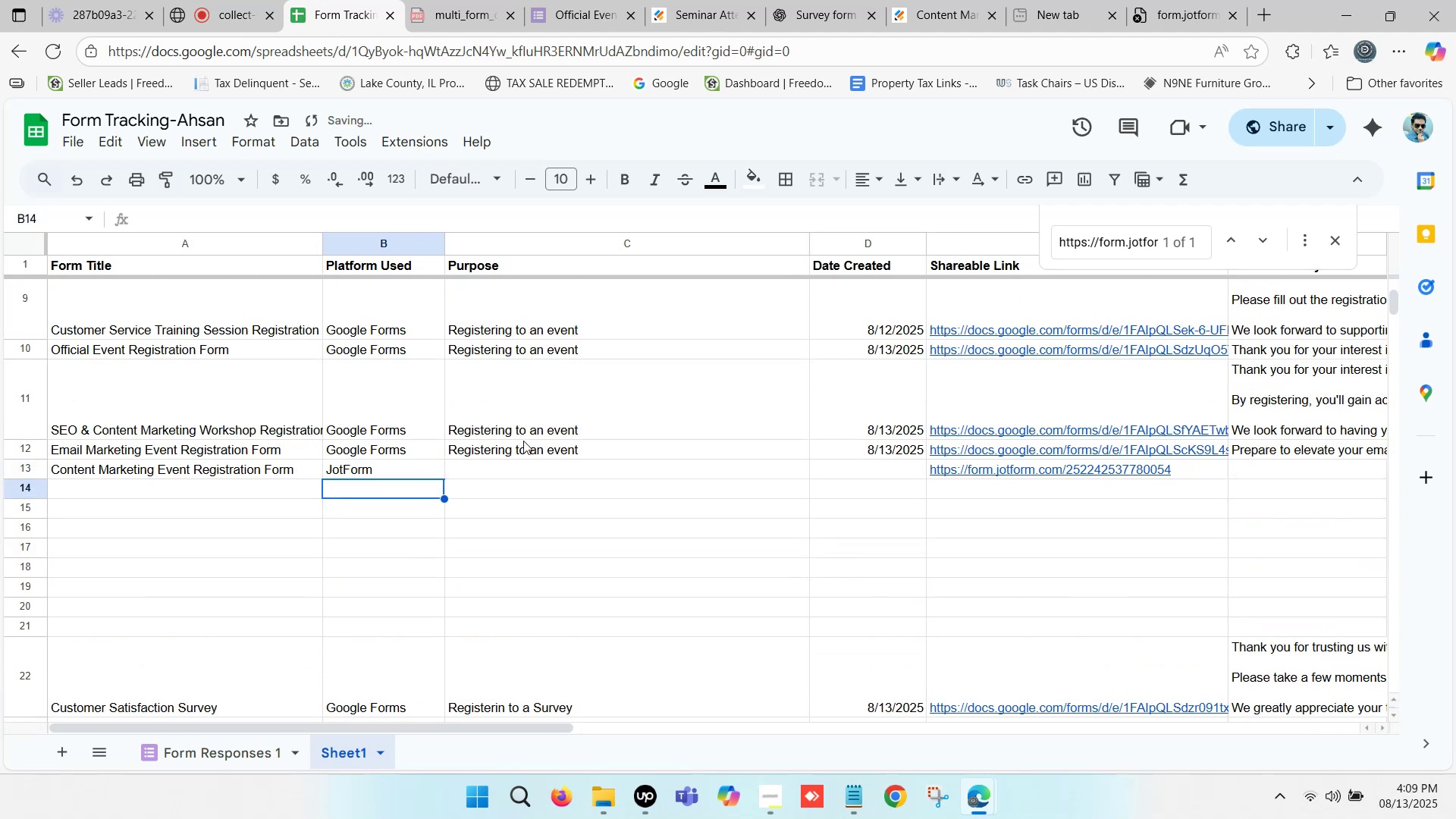 
hold_key(key=V, duration=0.35)
 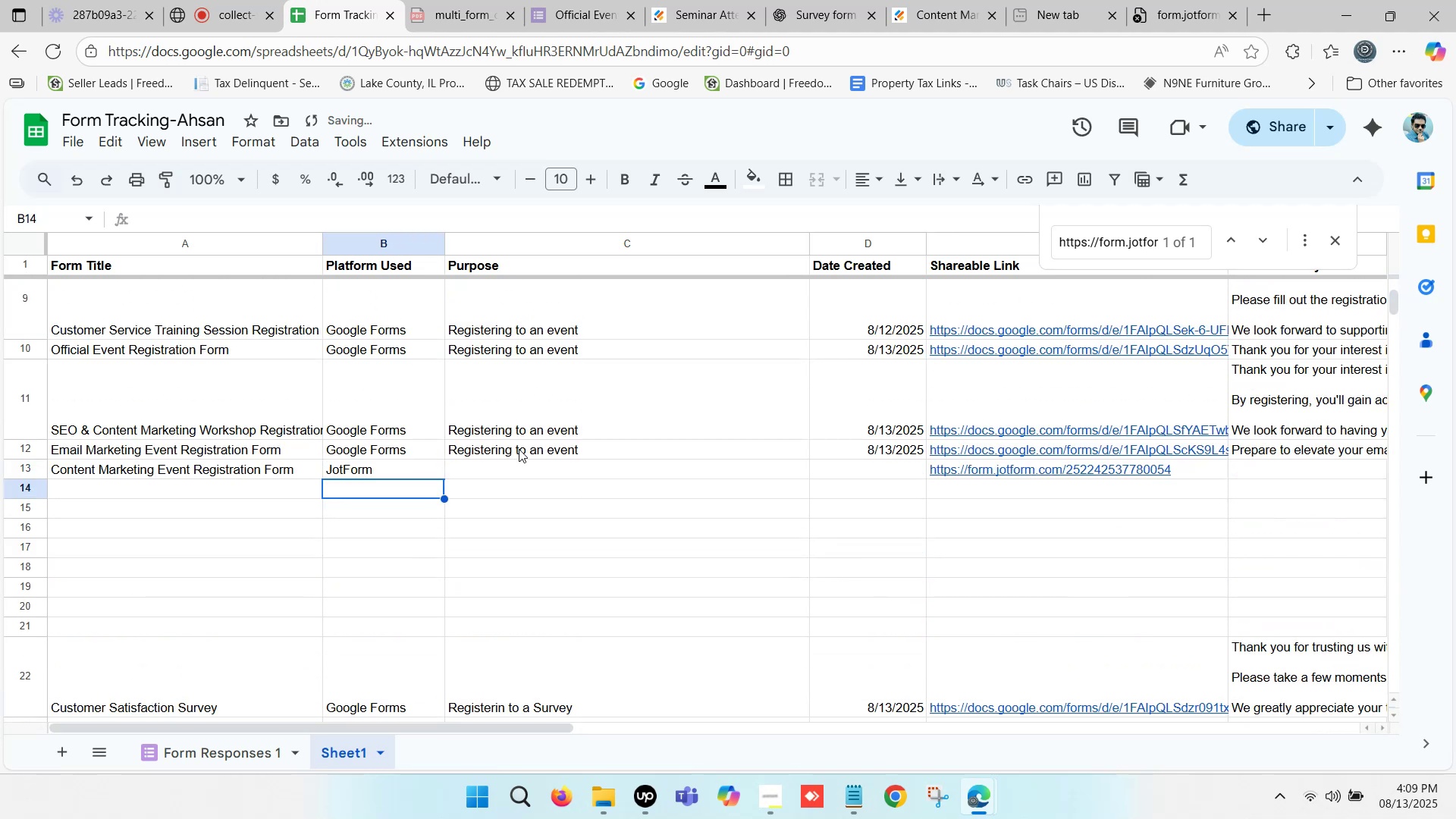 
left_click([523, 441])
 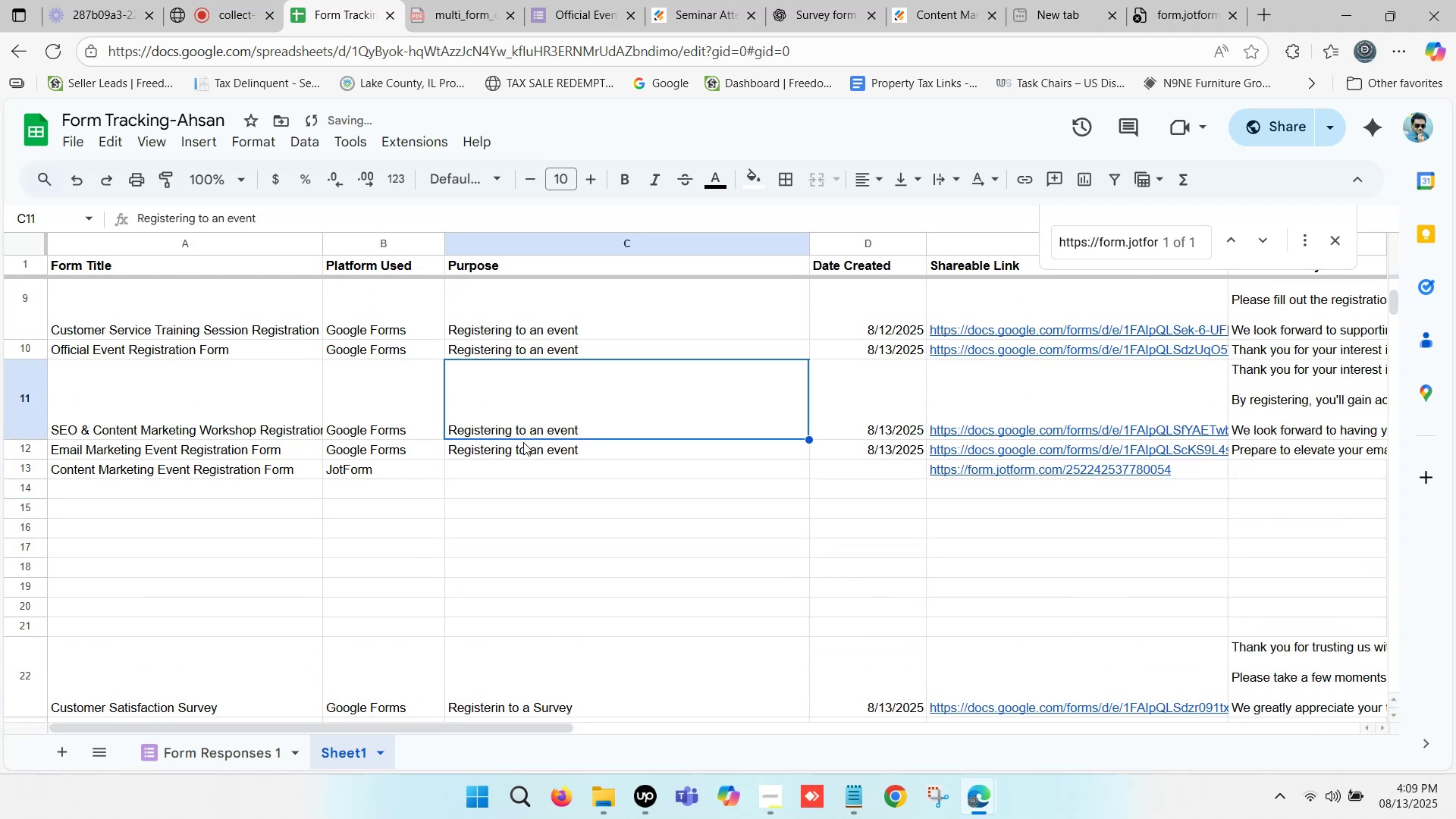 
key(Control+ControlLeft)
 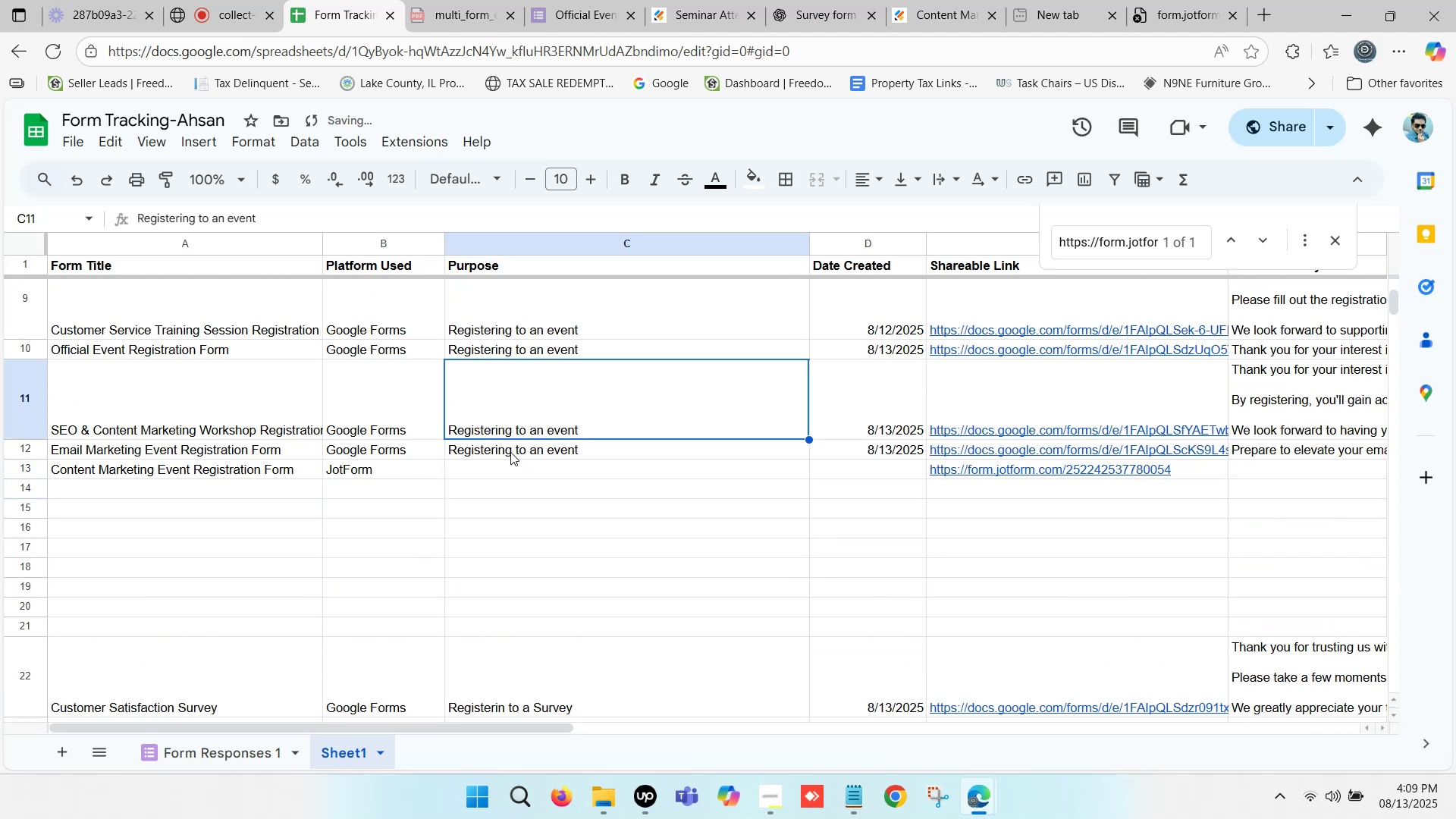 
left_click([510, 448])
 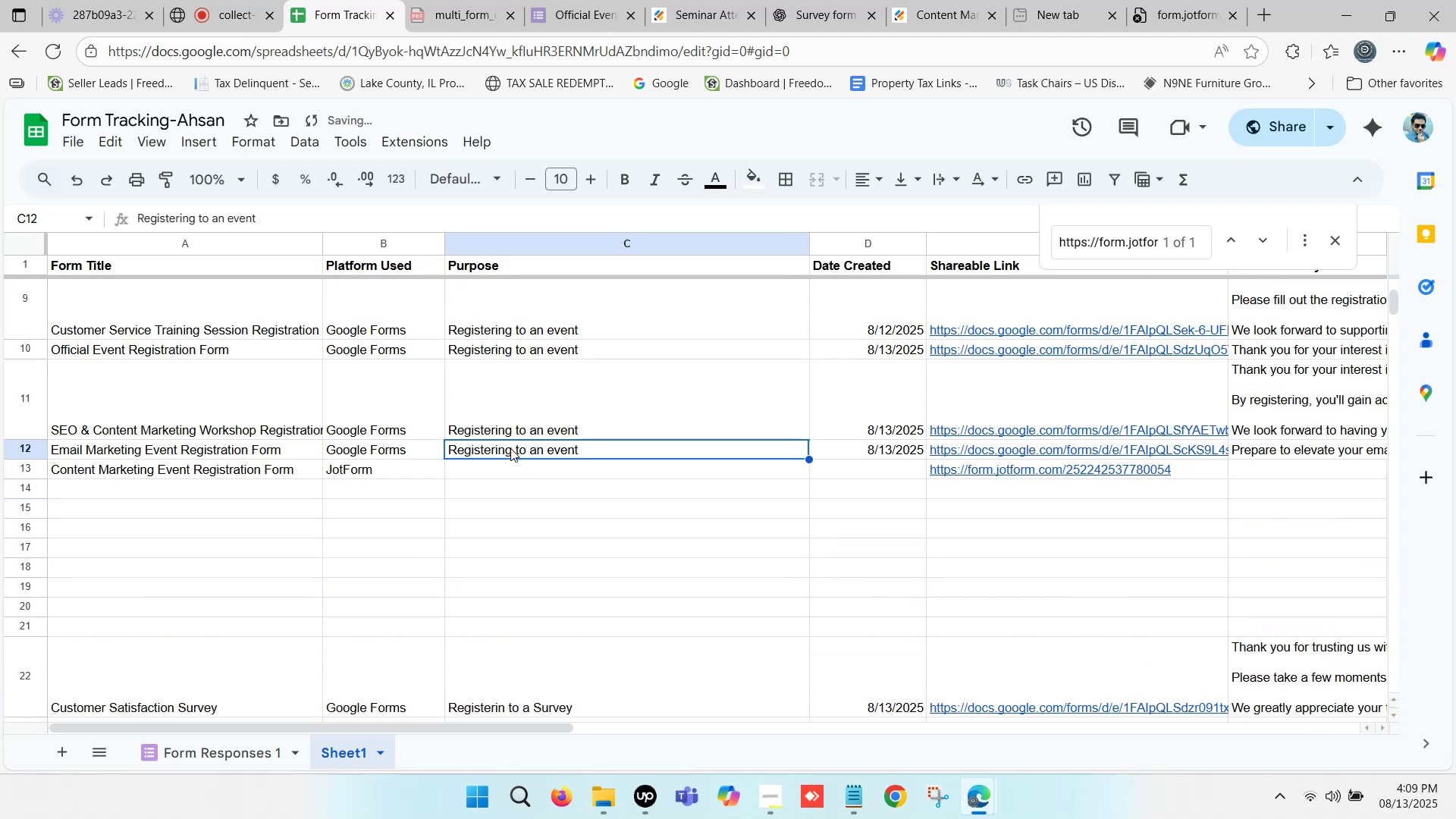 
key(Control+ControlLeft)
 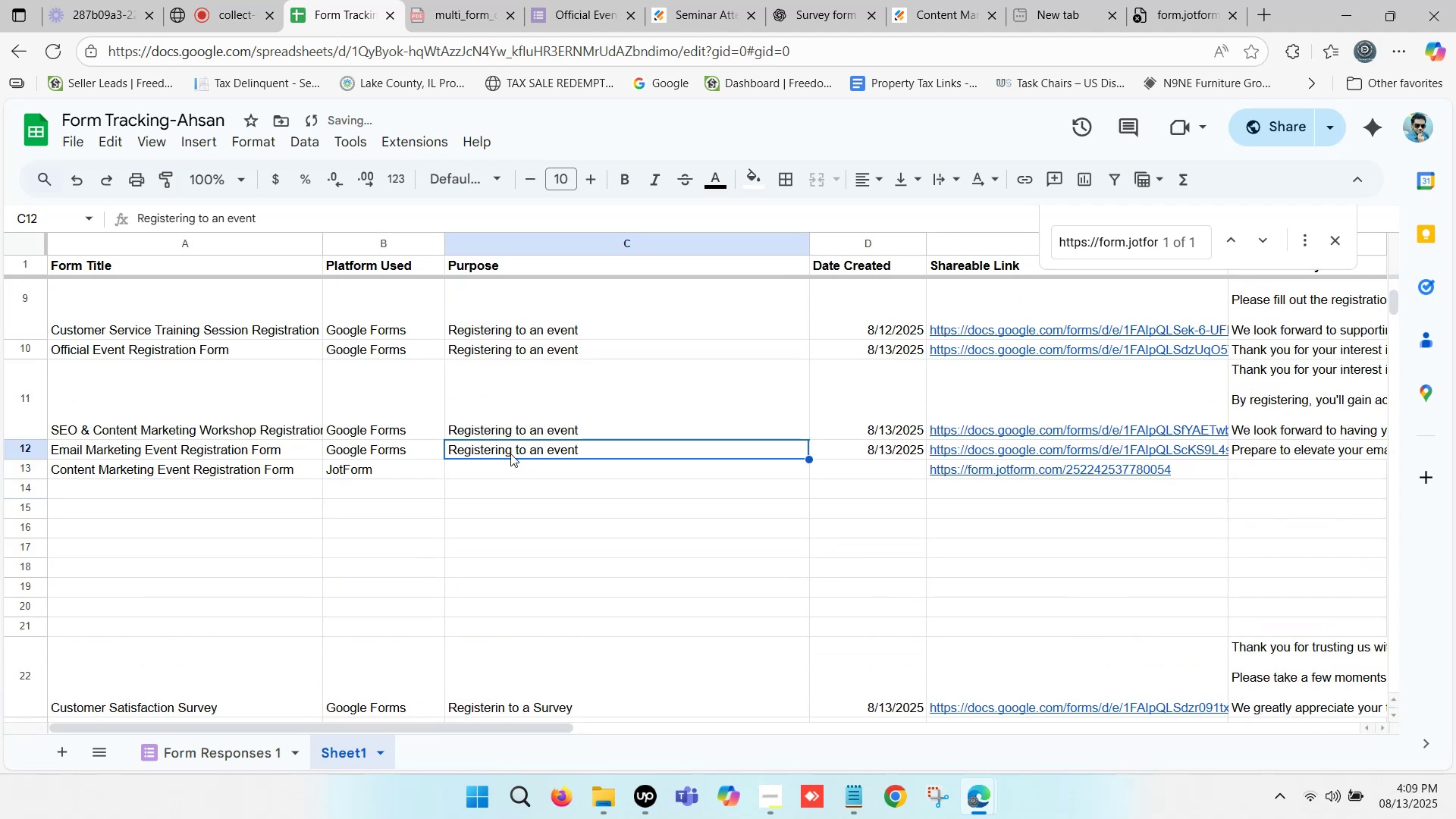 
key(Control+C)
 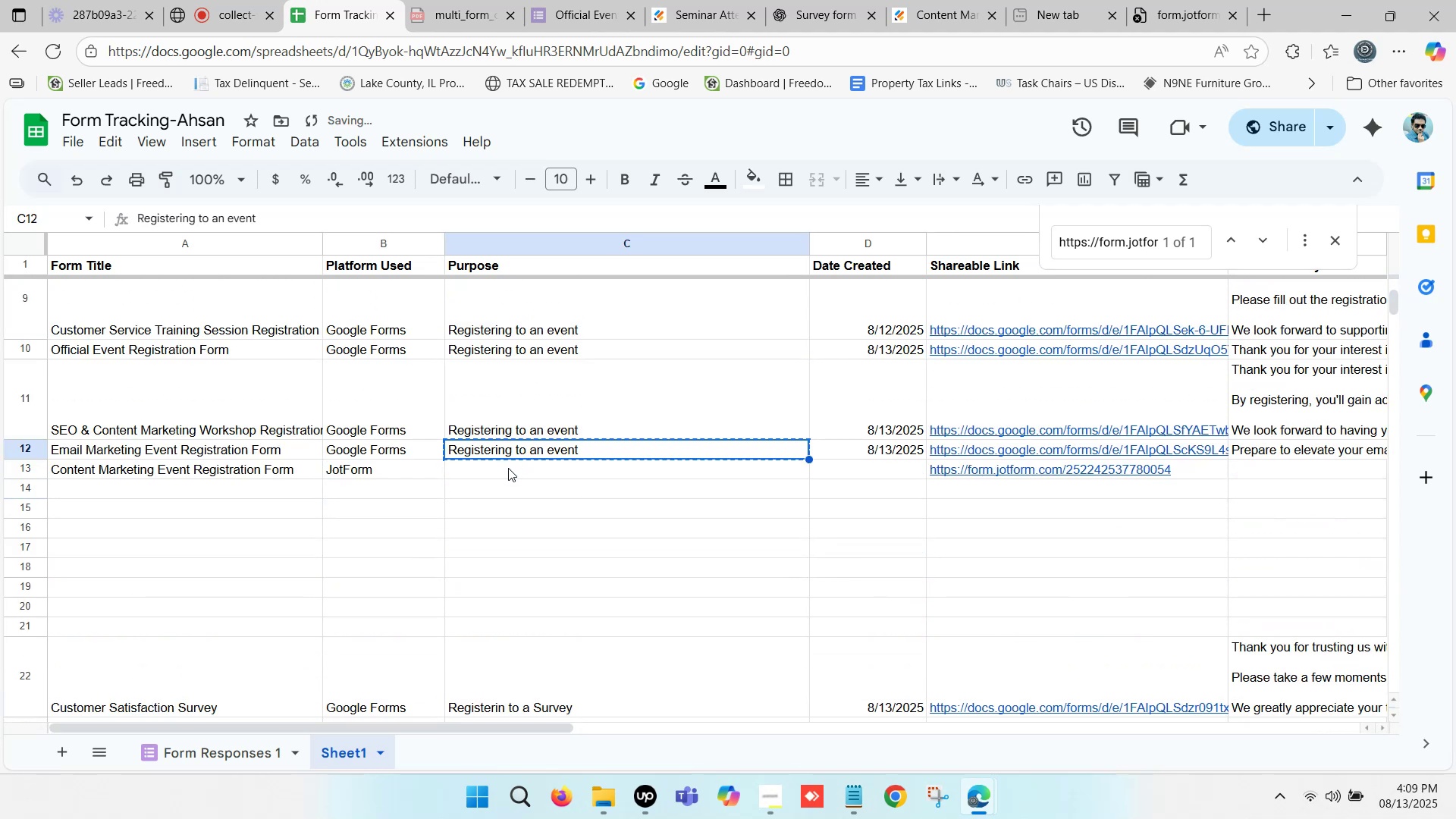 
left_click([508, 468])
 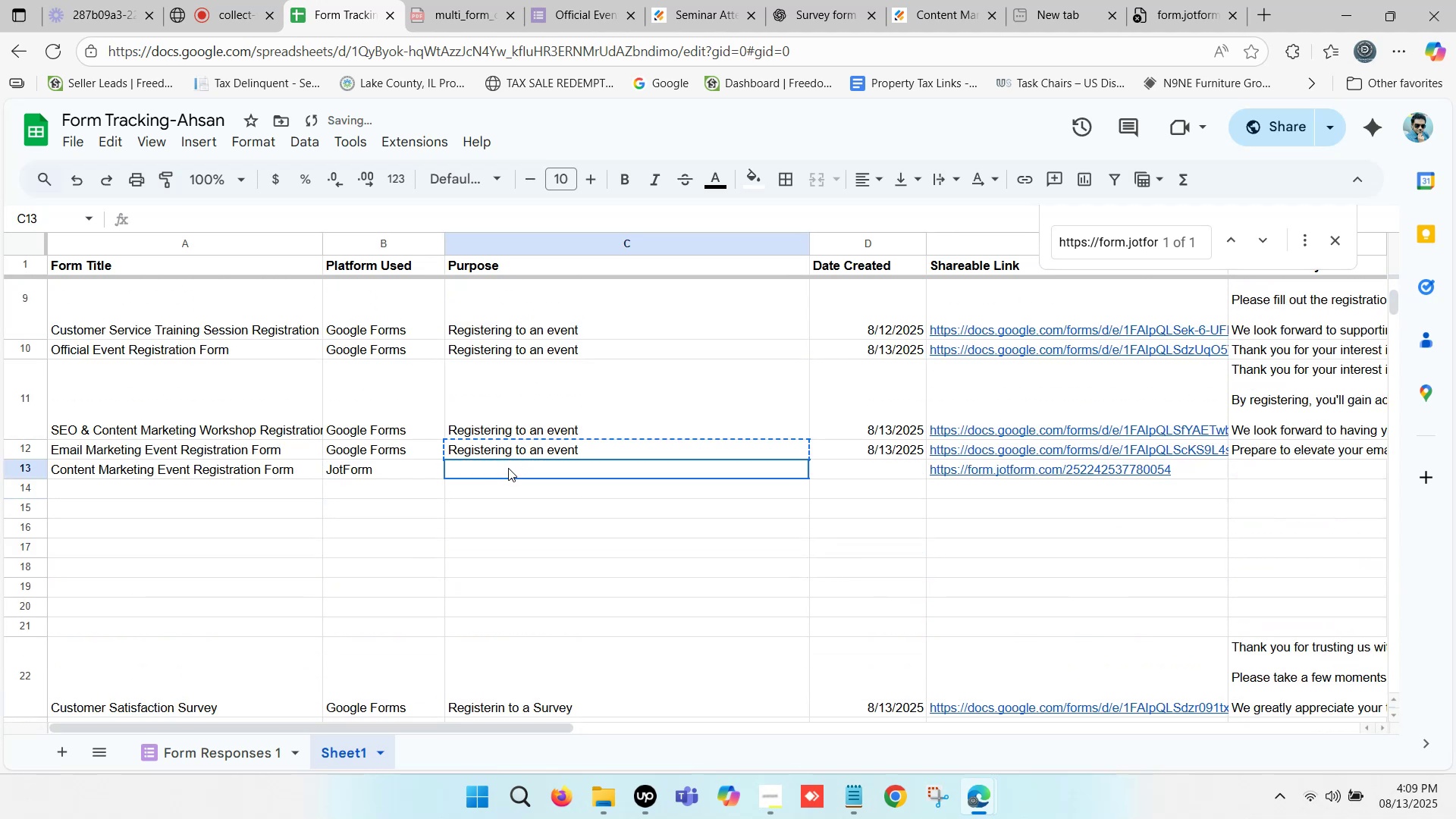 
key(Control+ControlLeft)
 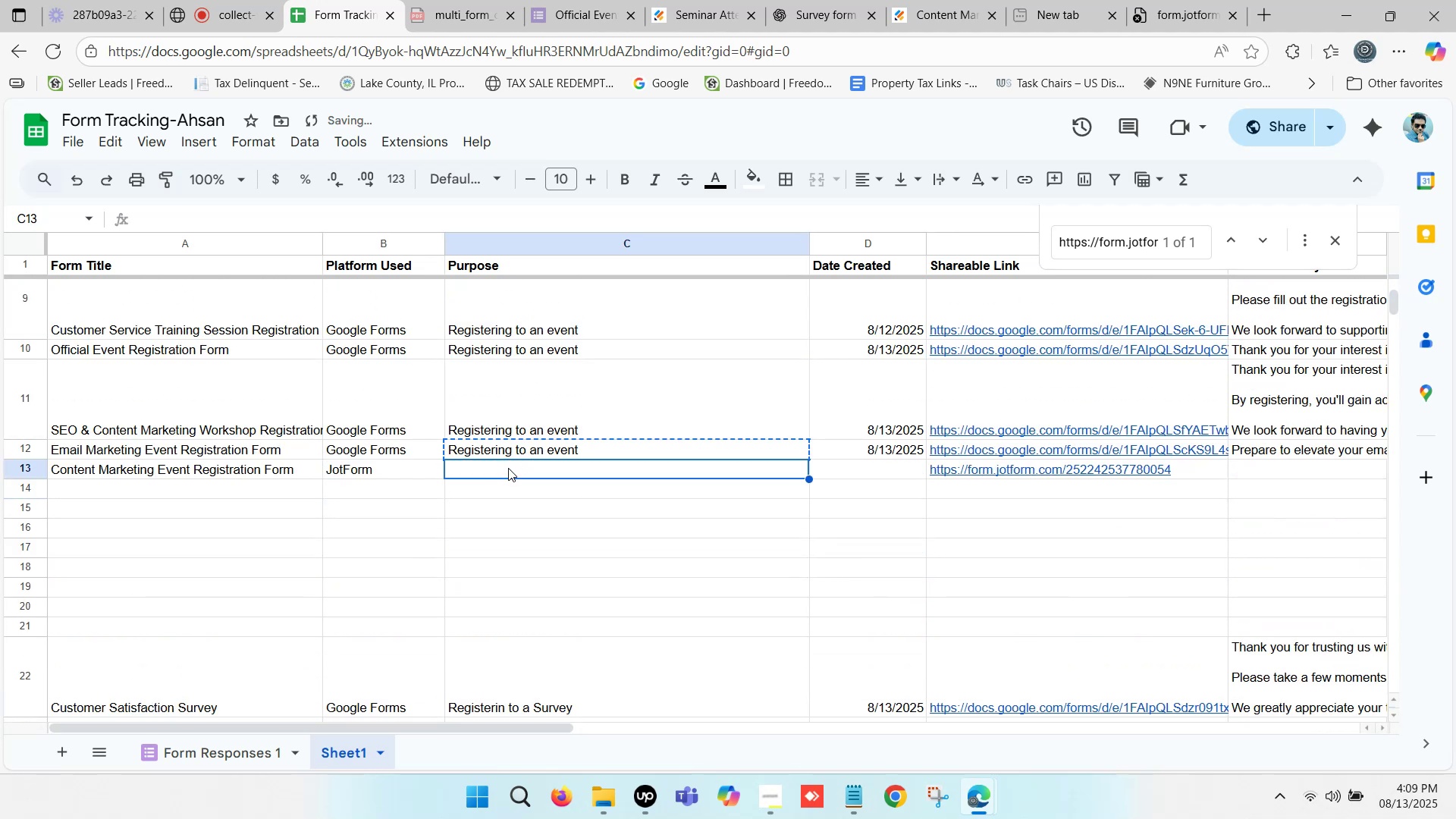 
key(Control+V)
 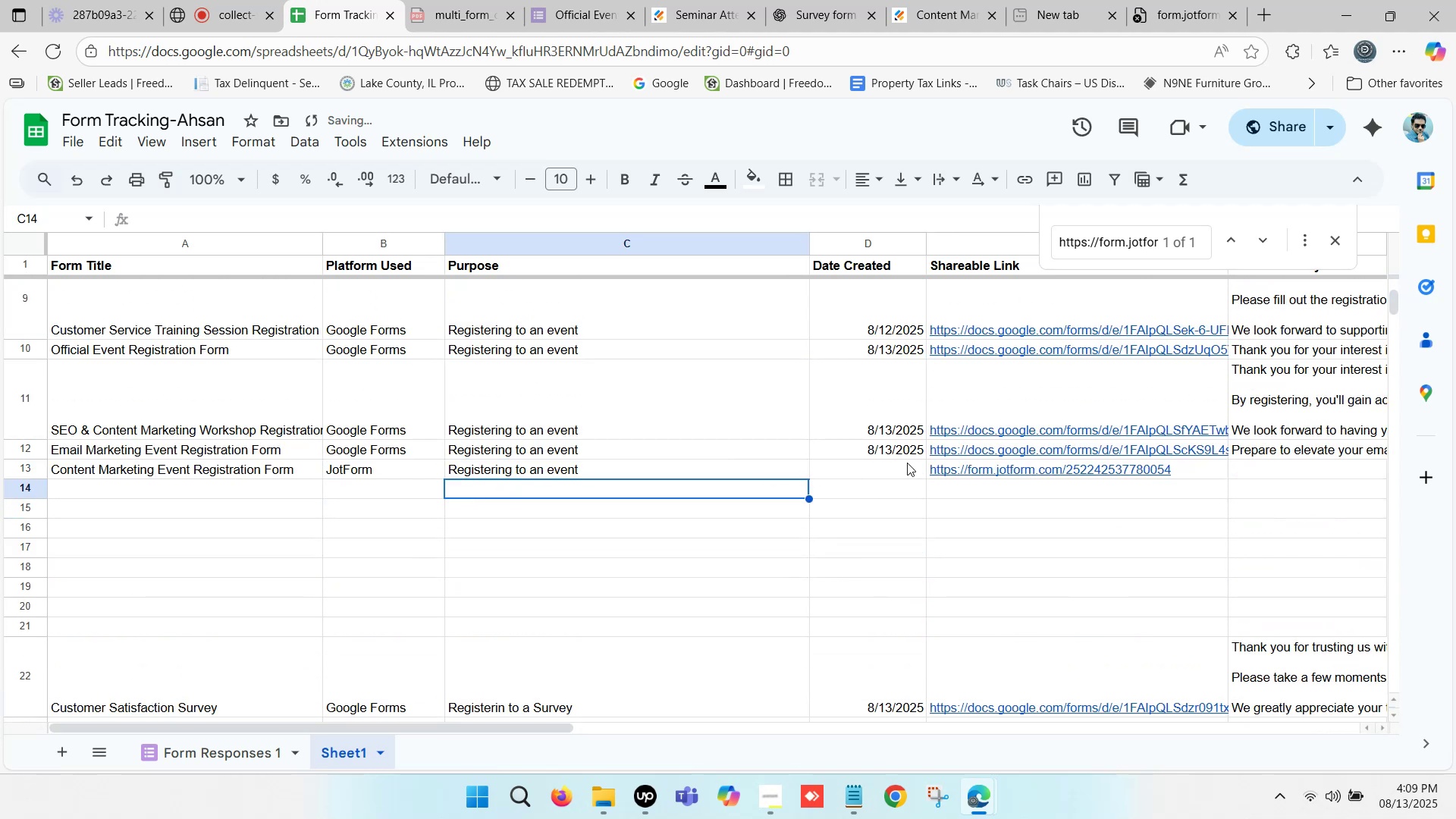 
left_click([902, 450])
 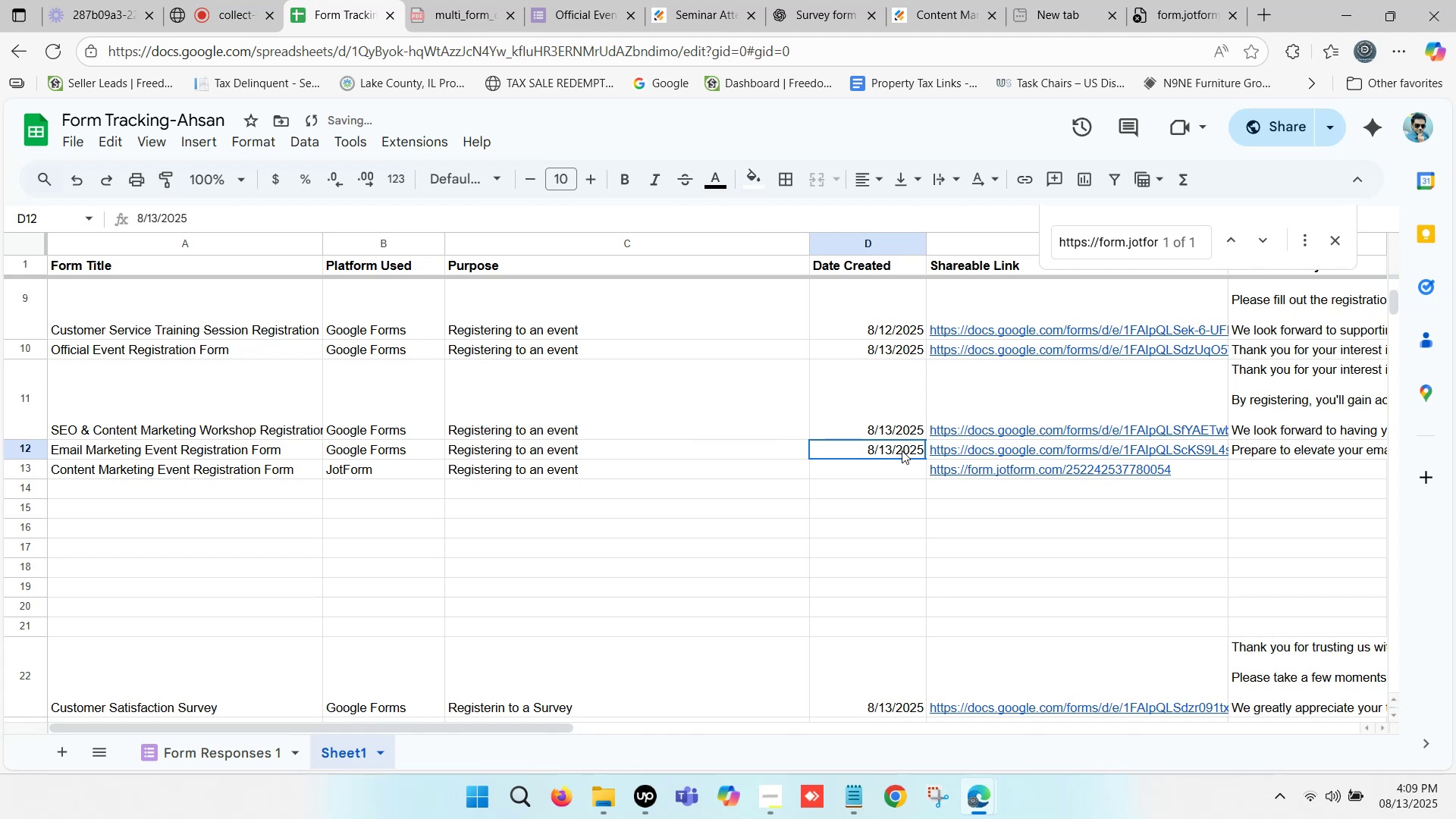 
key(Control+ControlLeft)
 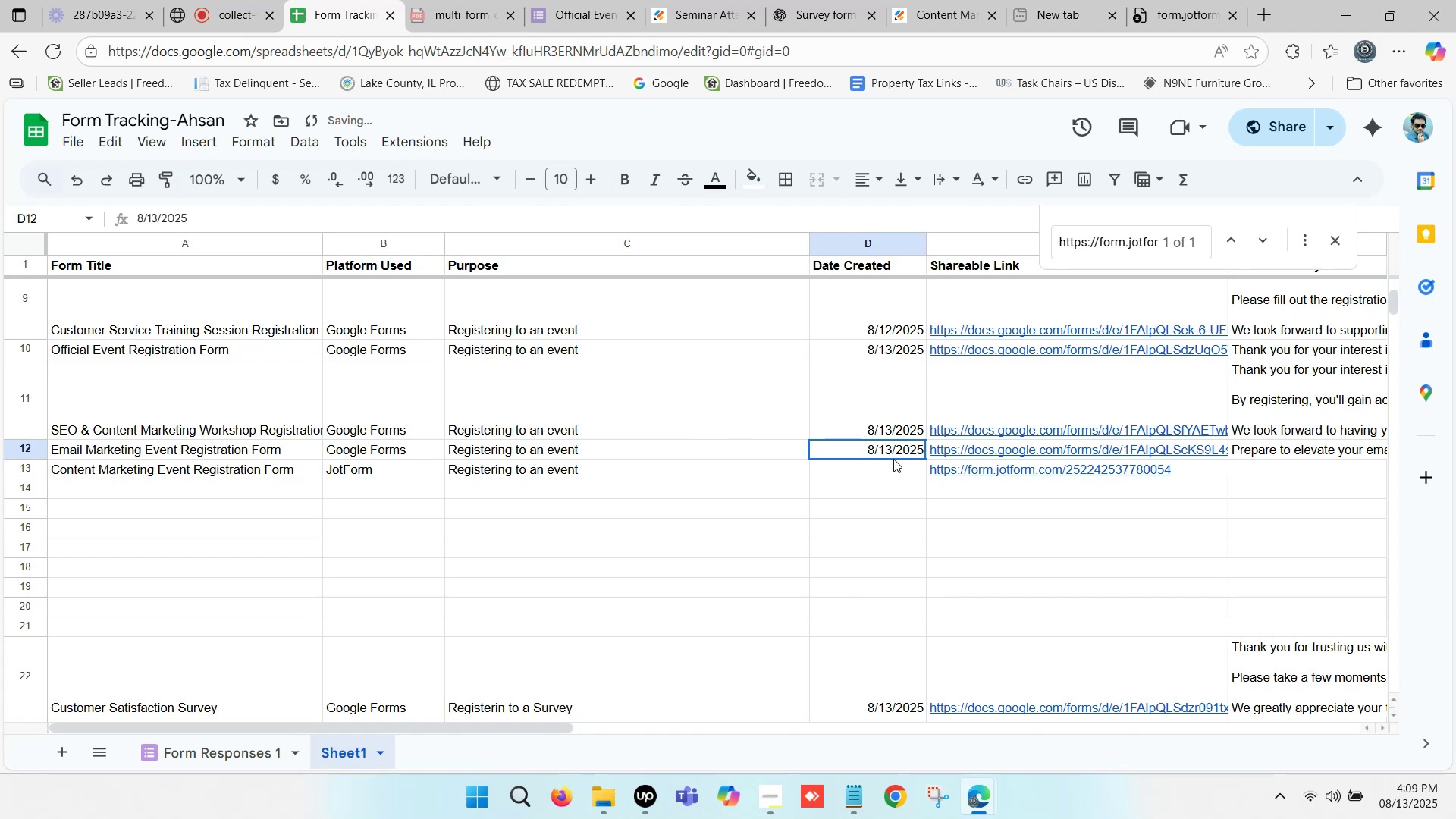 
key(Control+C)
 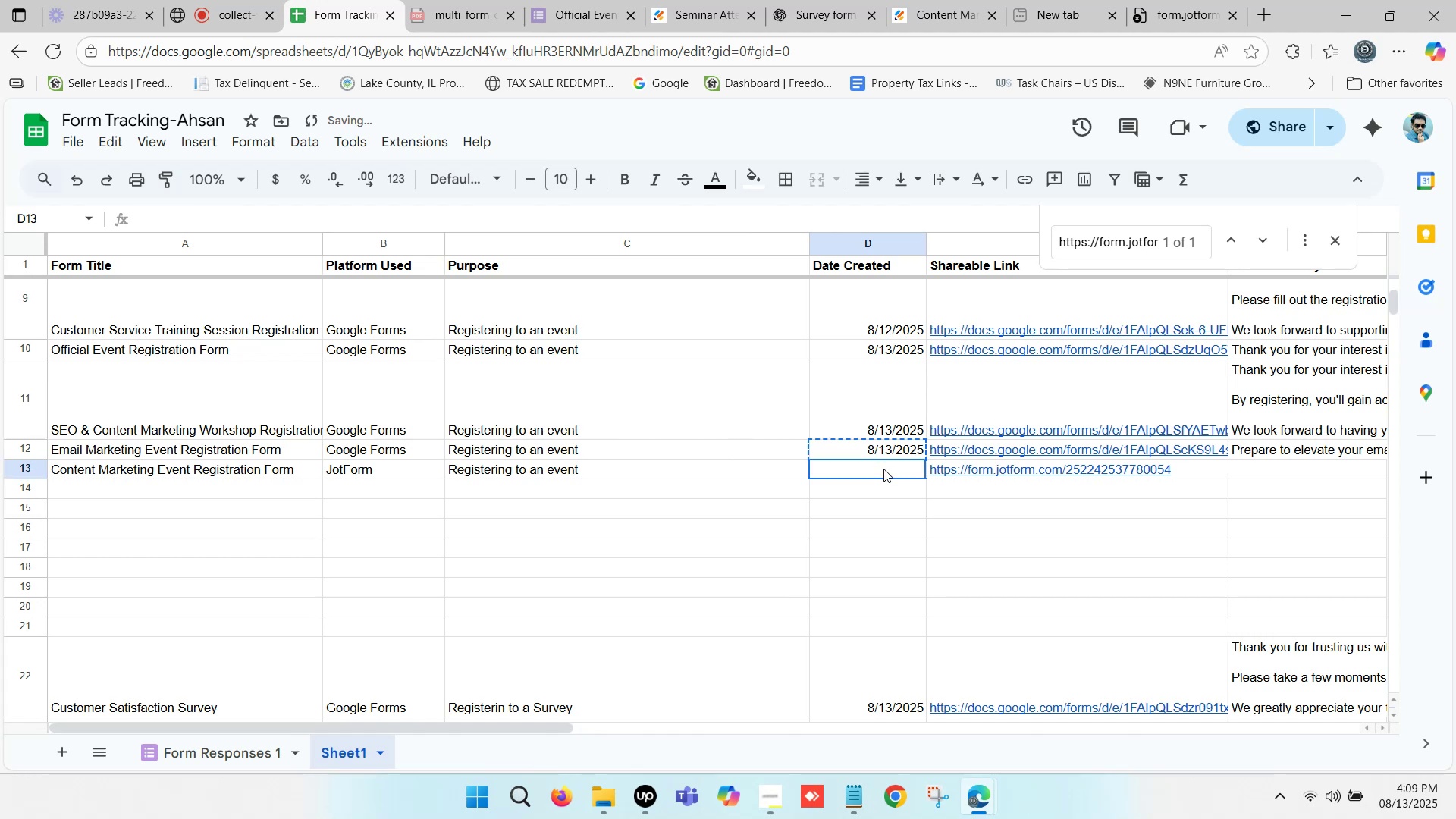 
left_click([883, 469])
 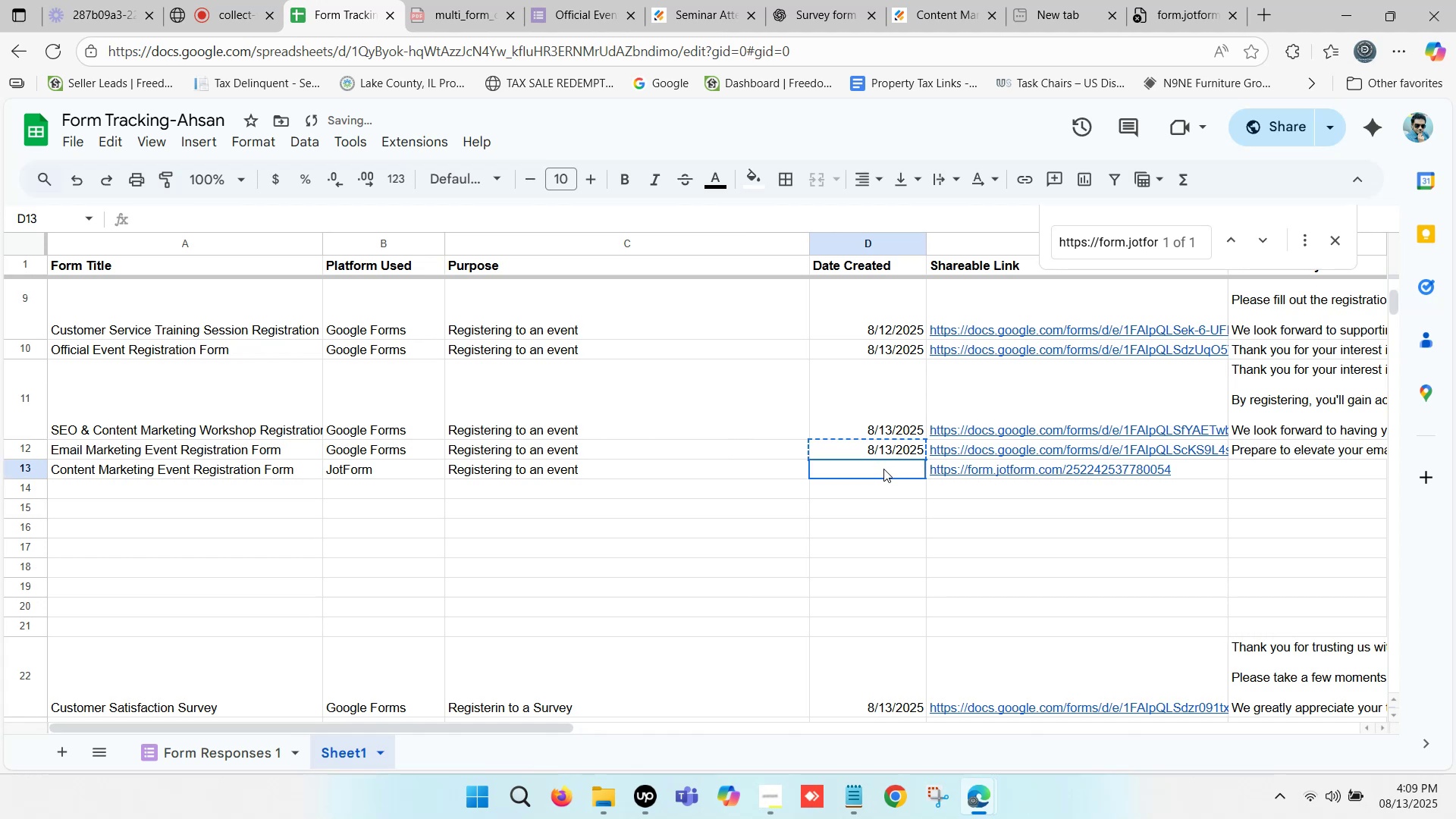 
key(Control+ControlLeft)
 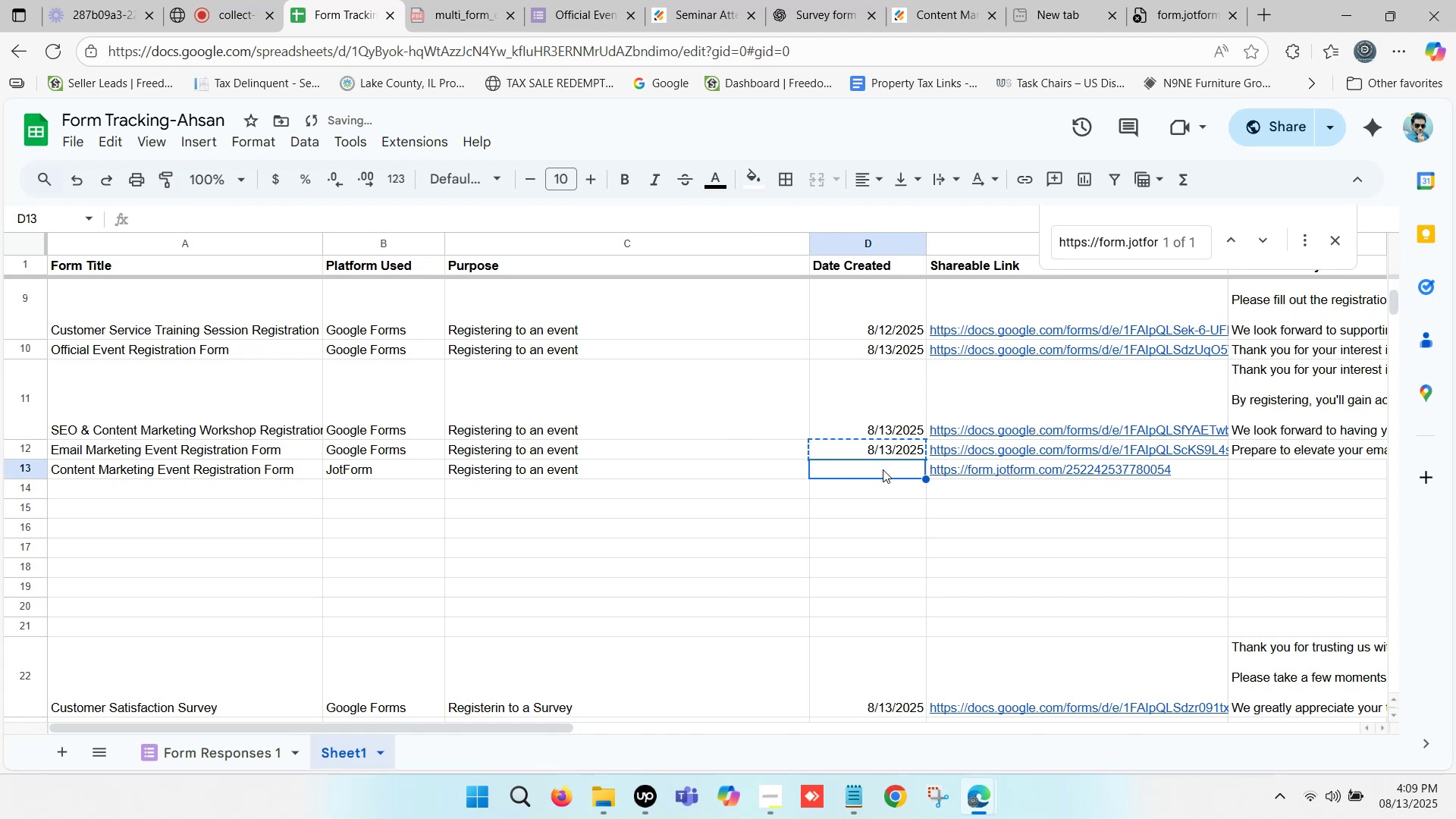 
key(Control+V)
 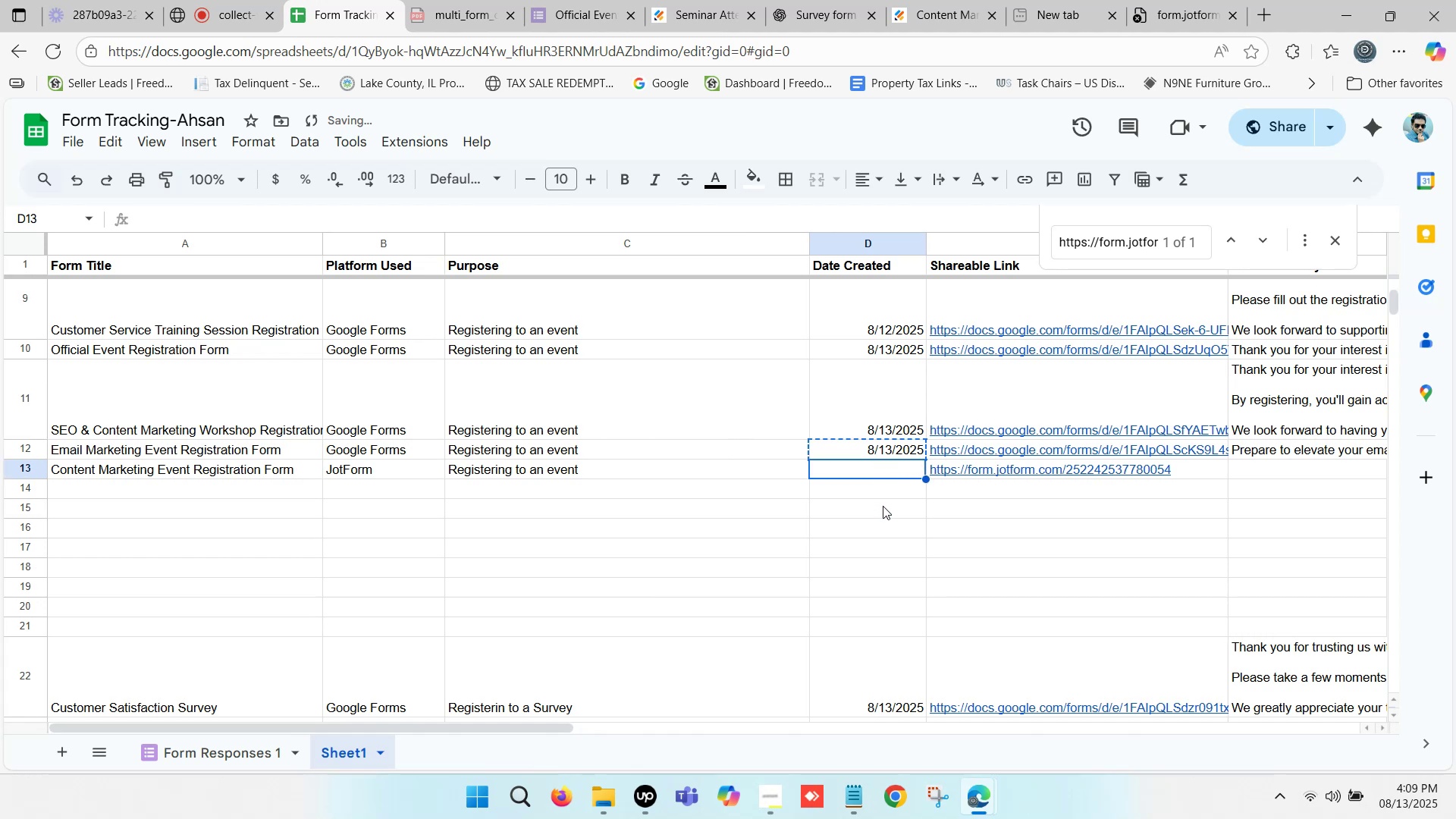 
double_click([883, 507])
 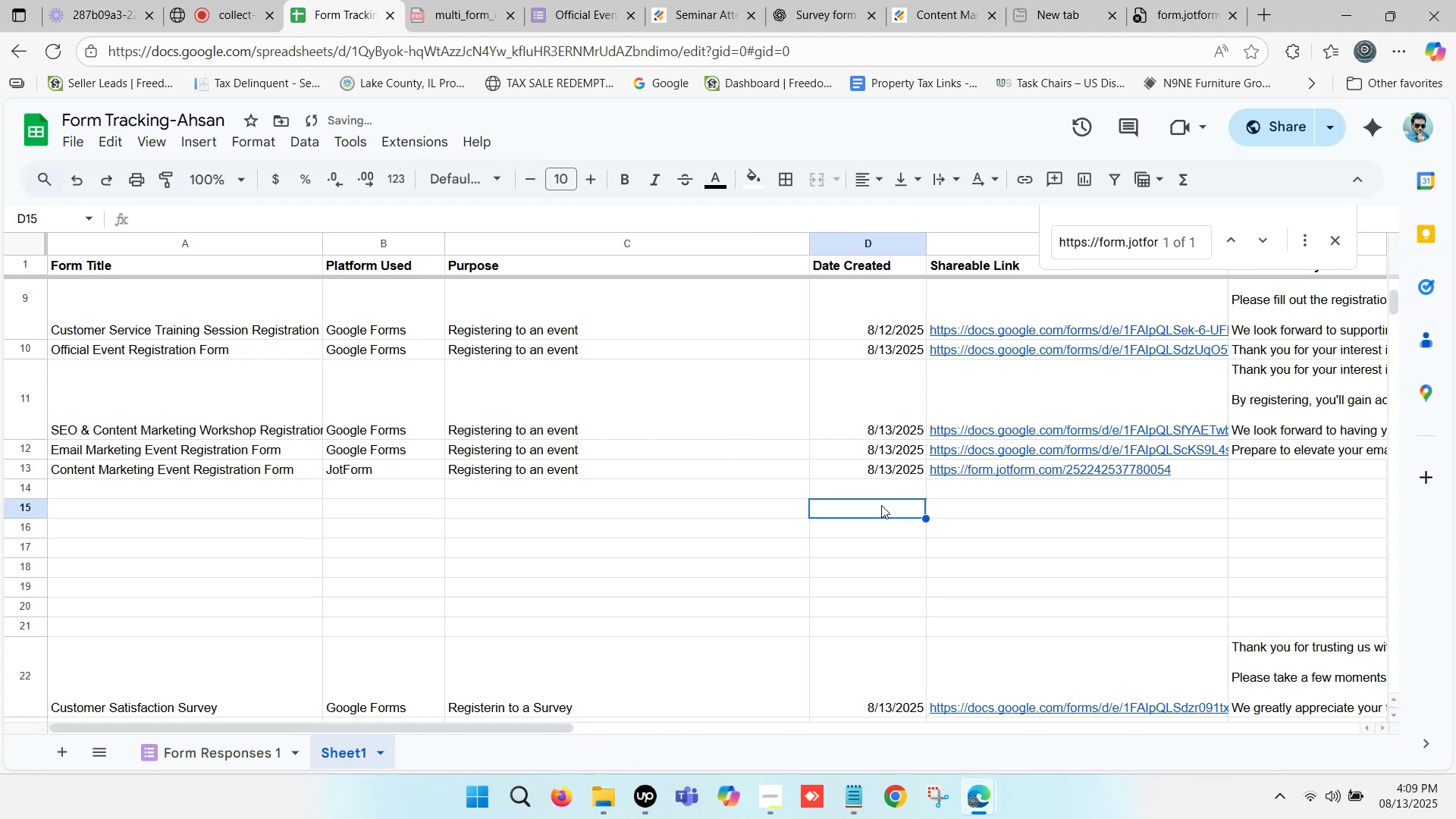 
key(ArrowRight)
 